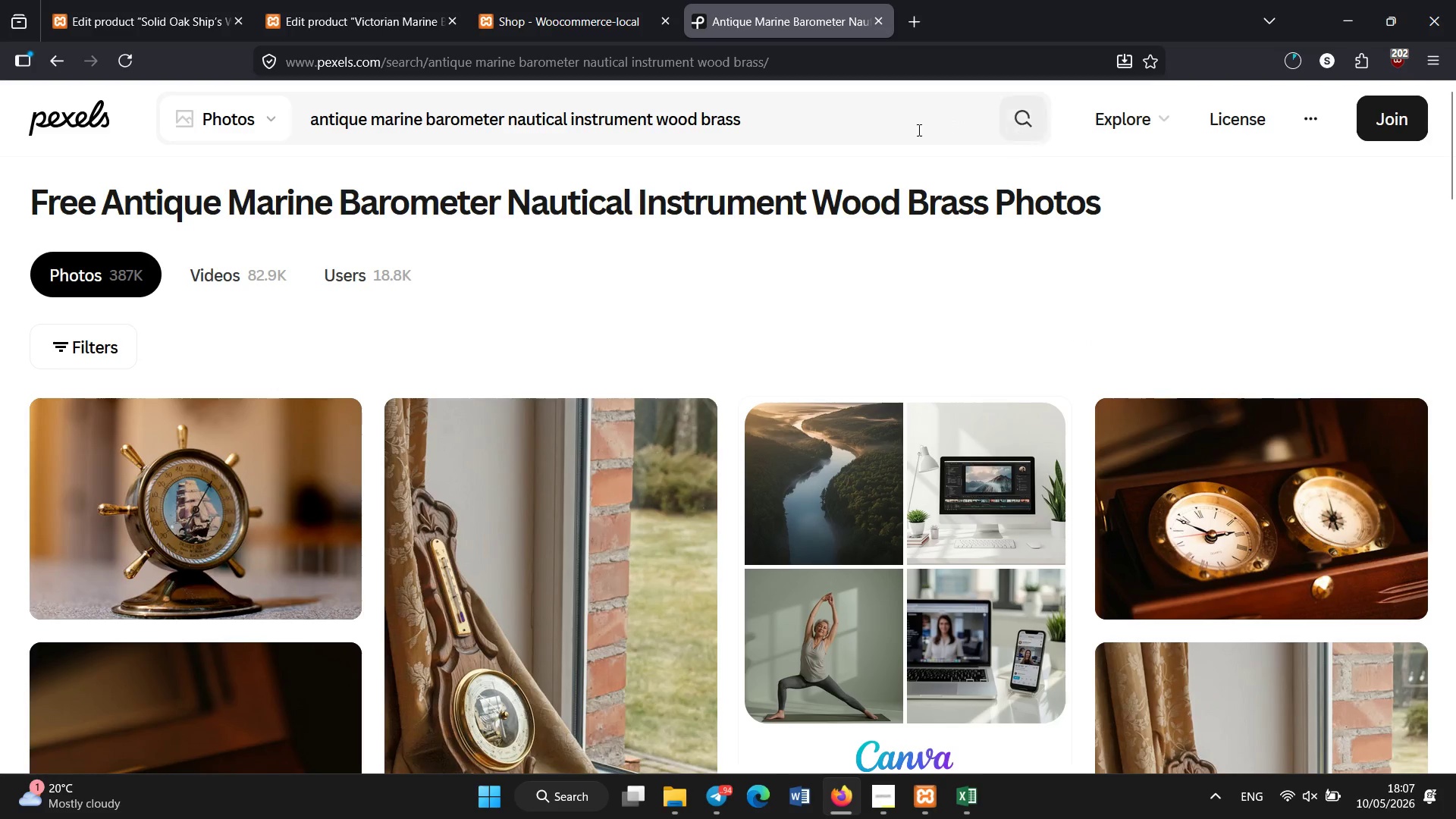 
left_click([879, 130])
 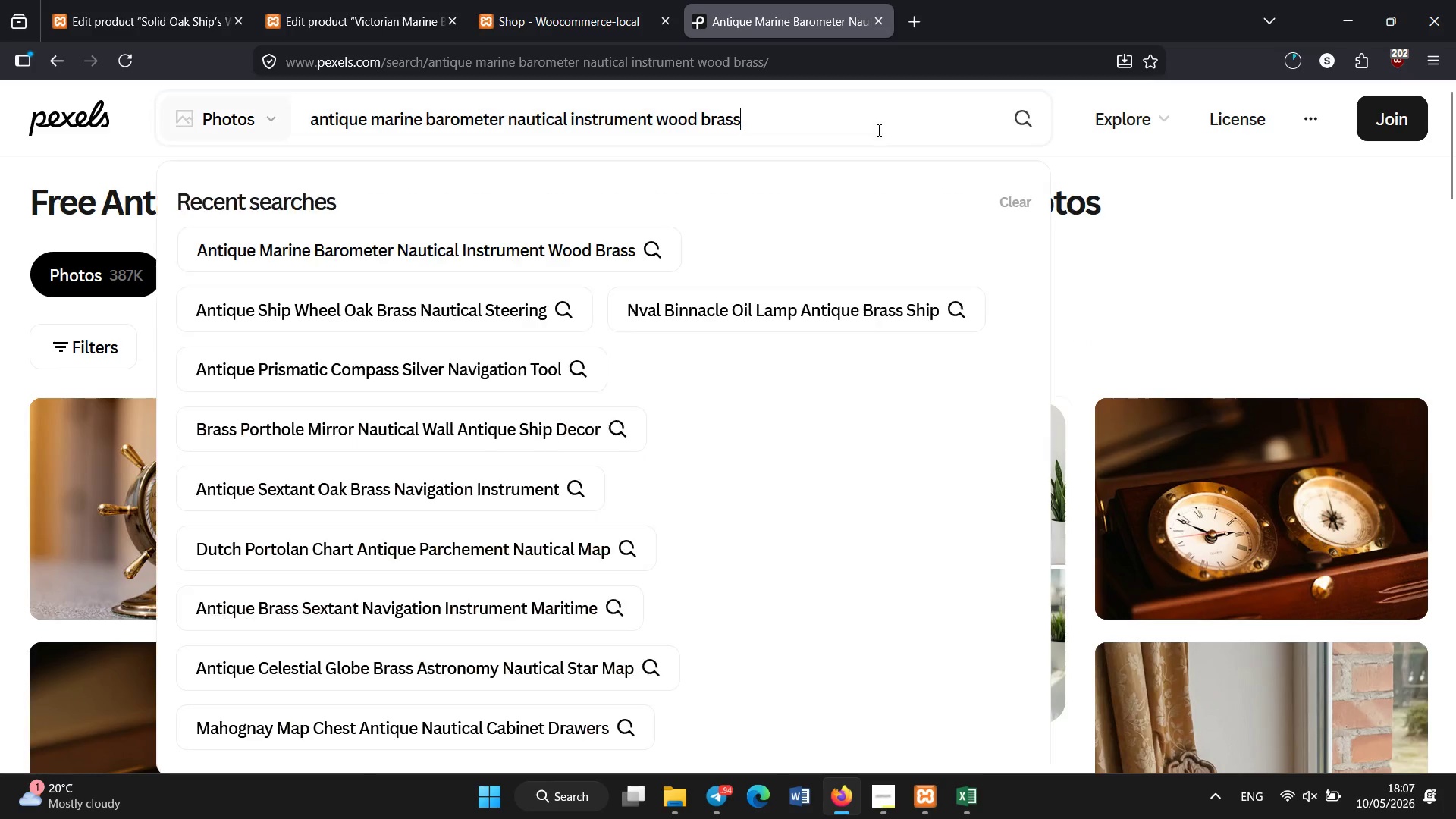 
key(Control+A)
 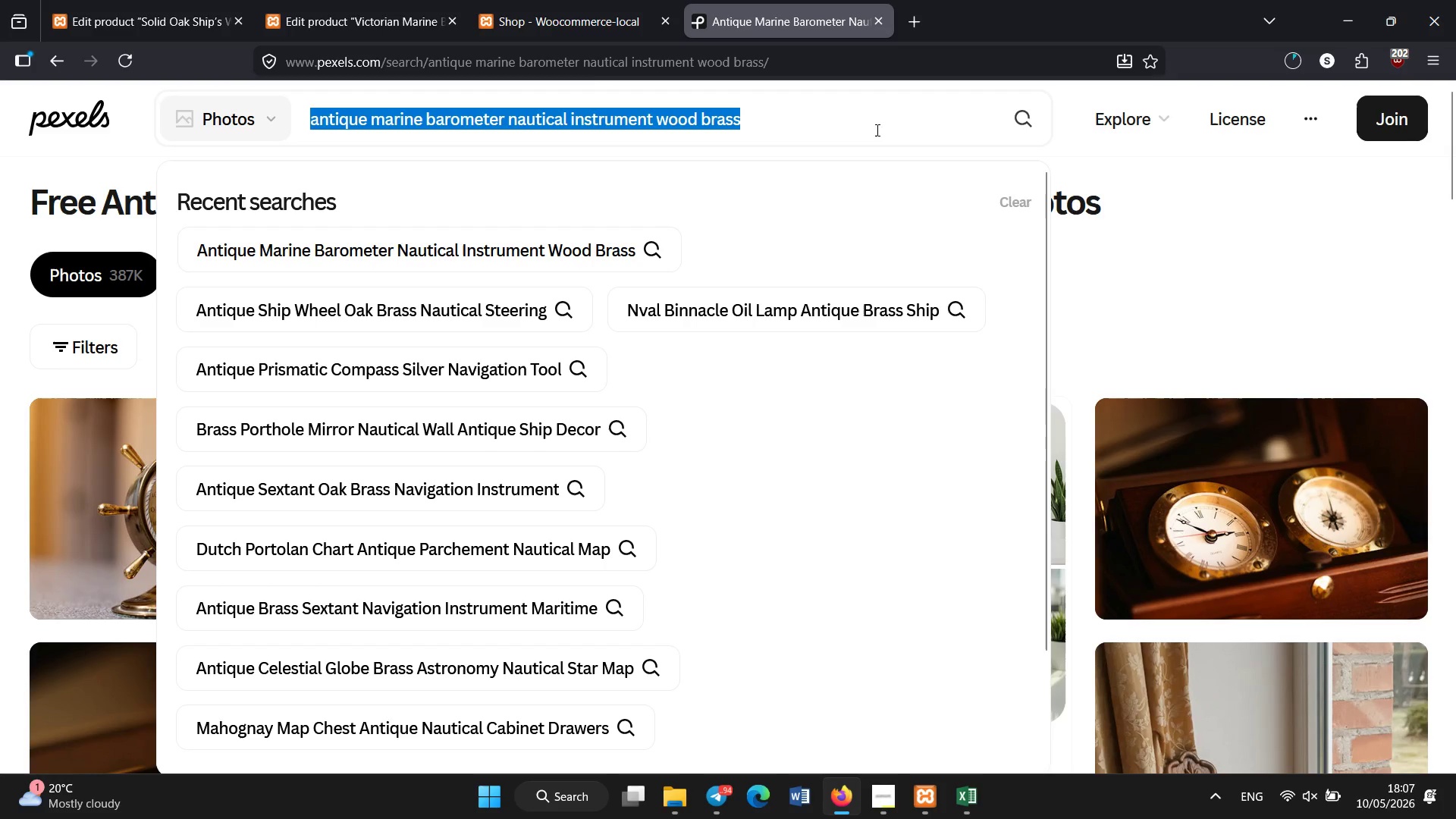 
key(Control+C)
 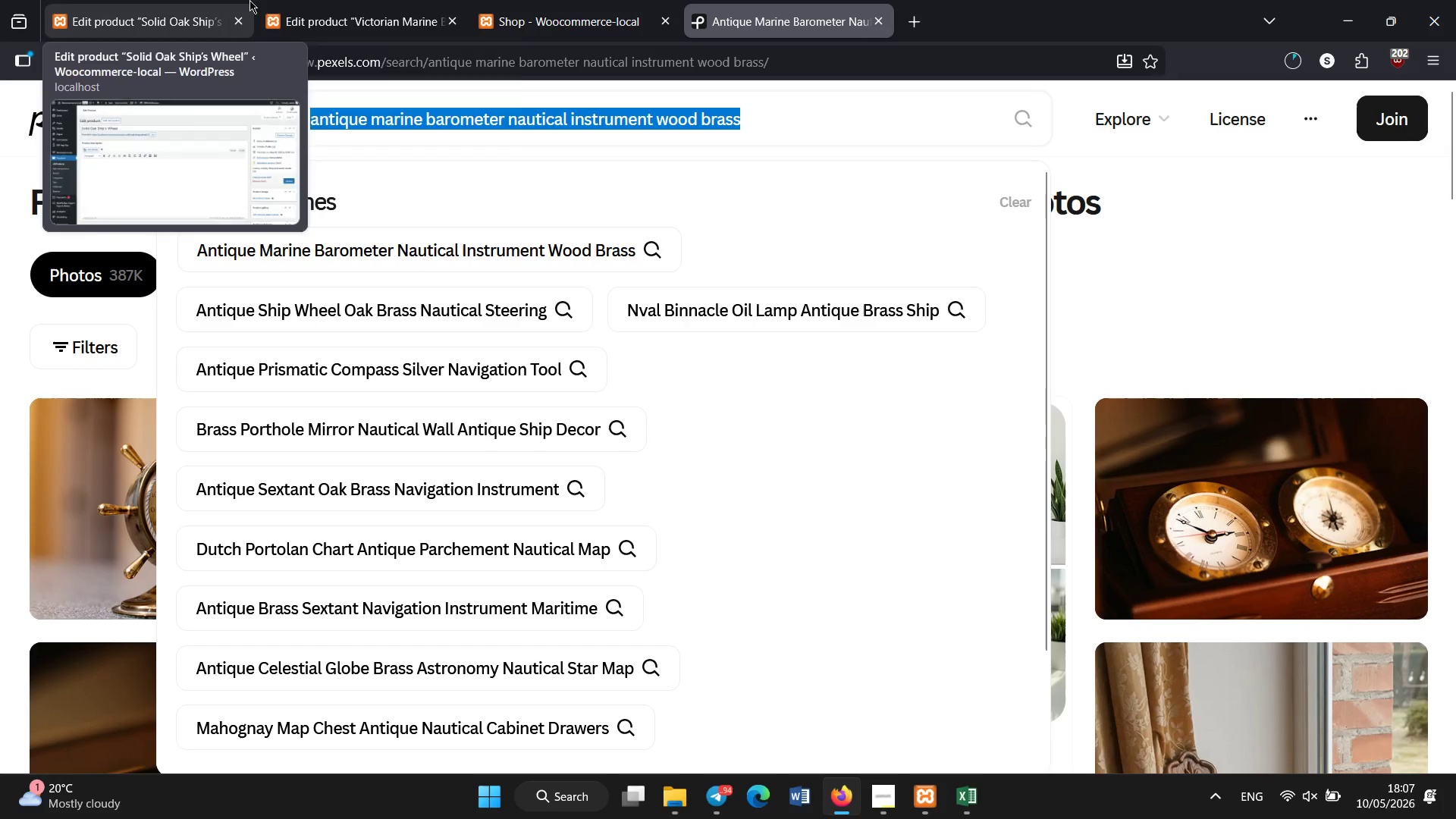 
left_click([305, 0])
 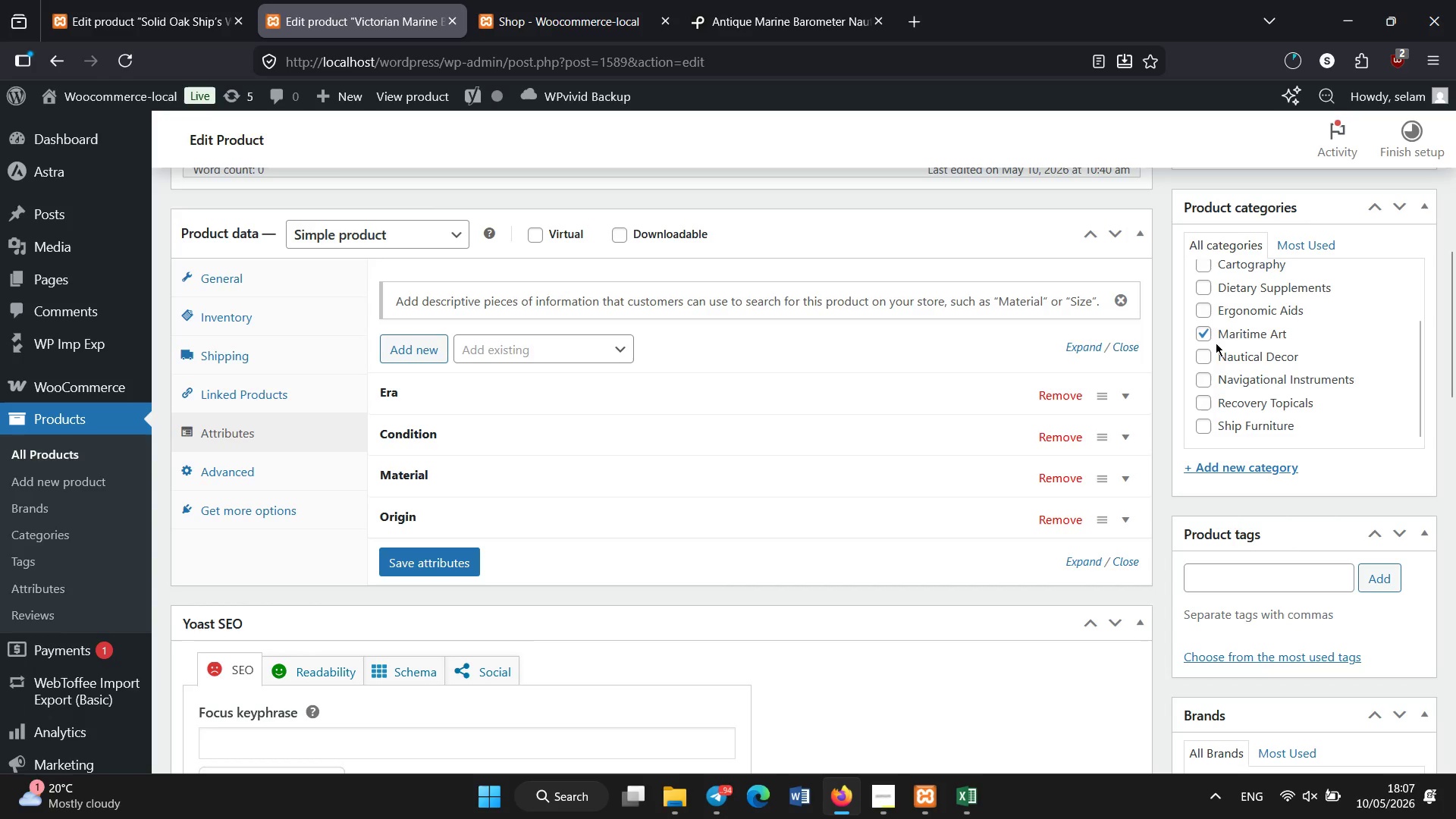 
scroll: coordinate [1136, 350], scroll_direction: up, amount: 11.0
 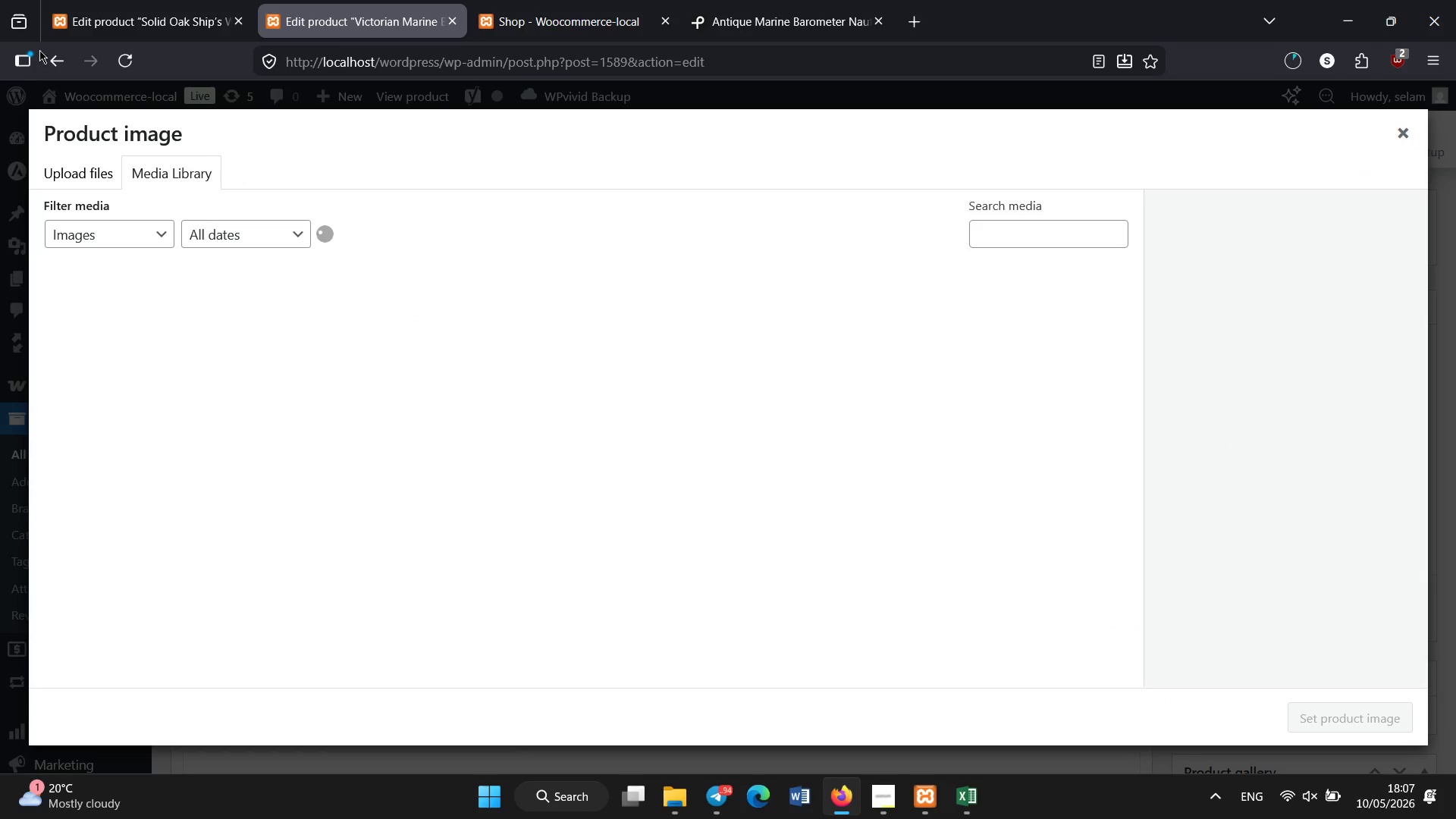 
left_click([107, 181])
 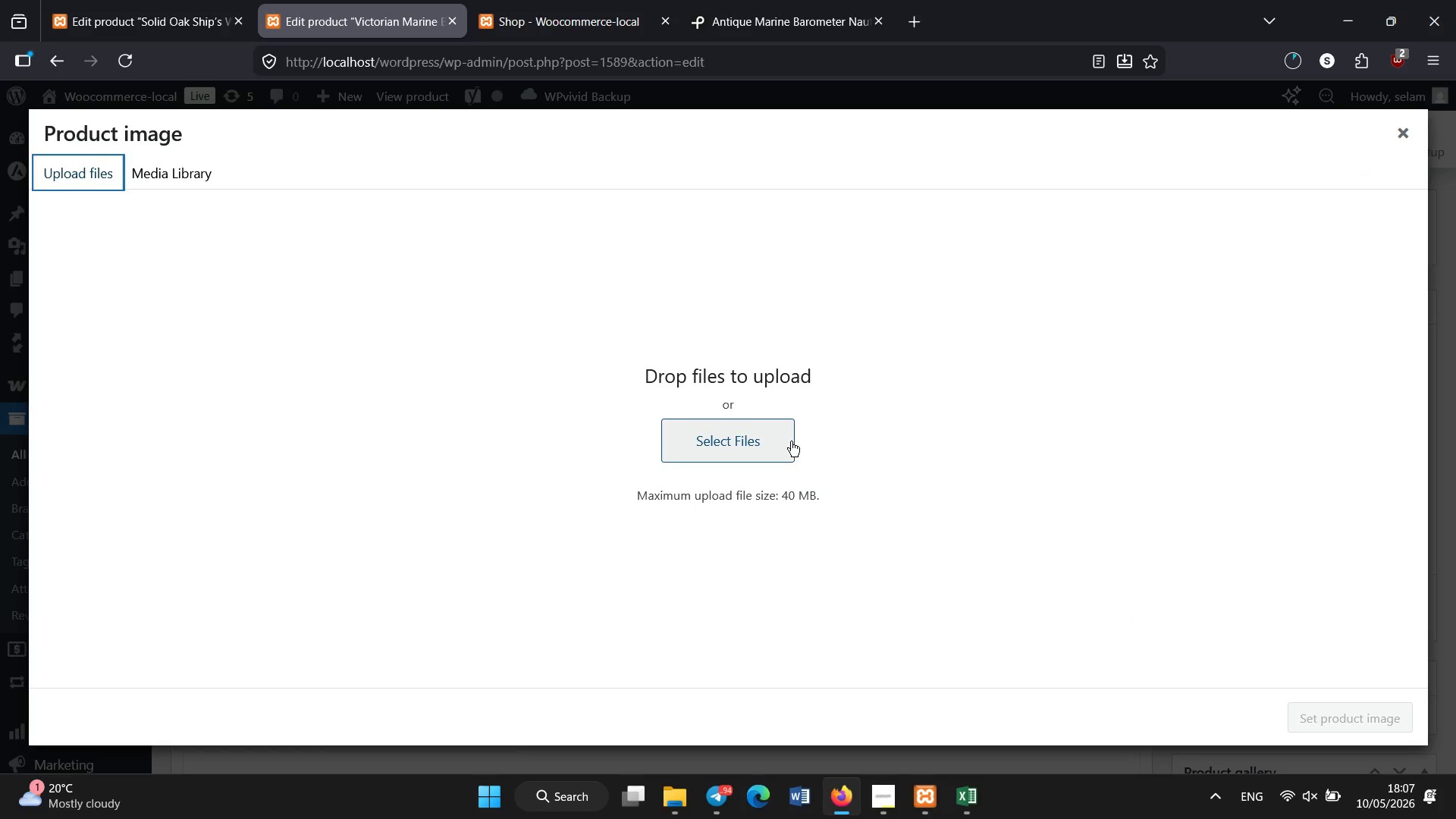 
left_click([763, 442])
 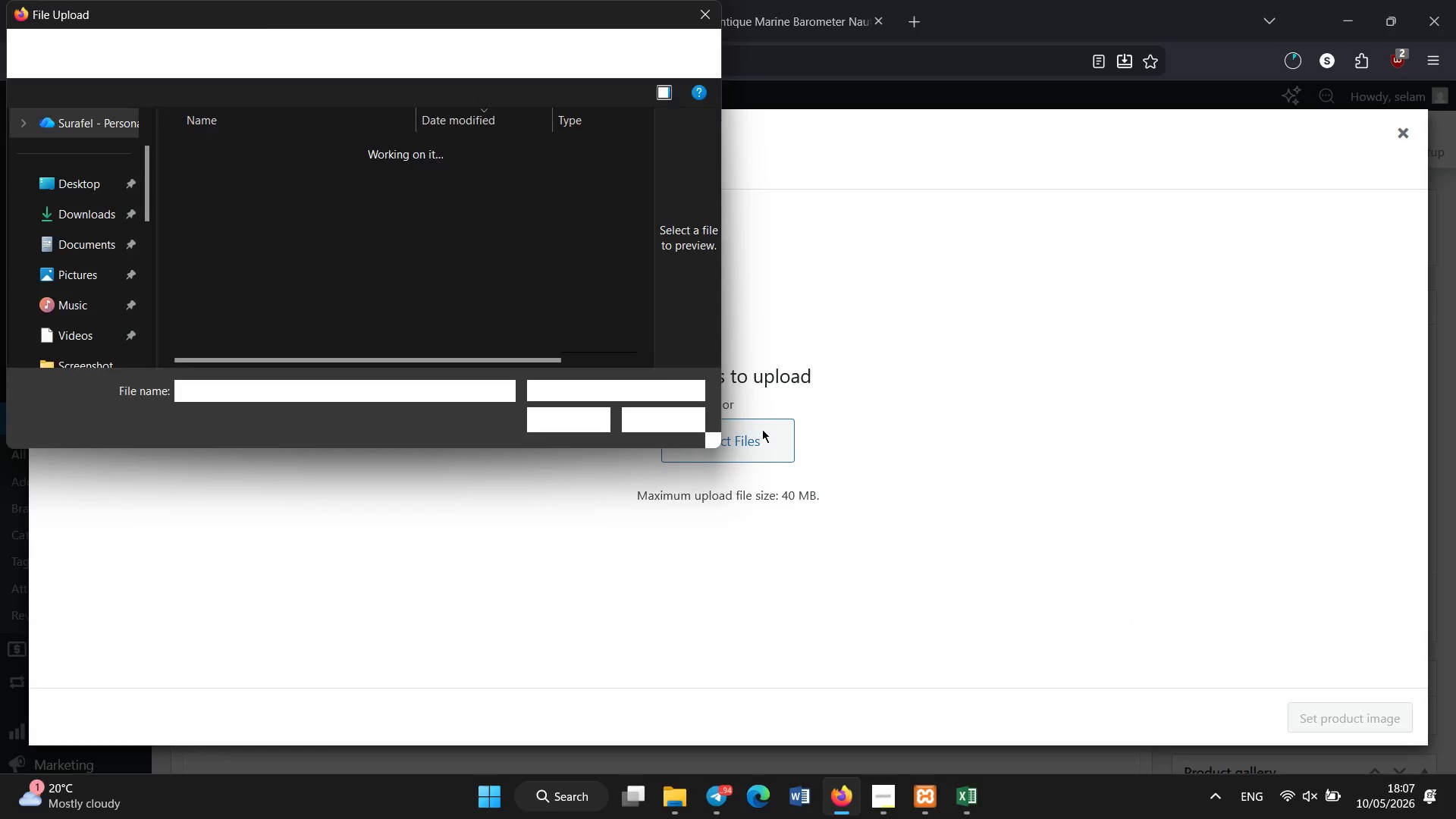 
left_click([436, 156])
 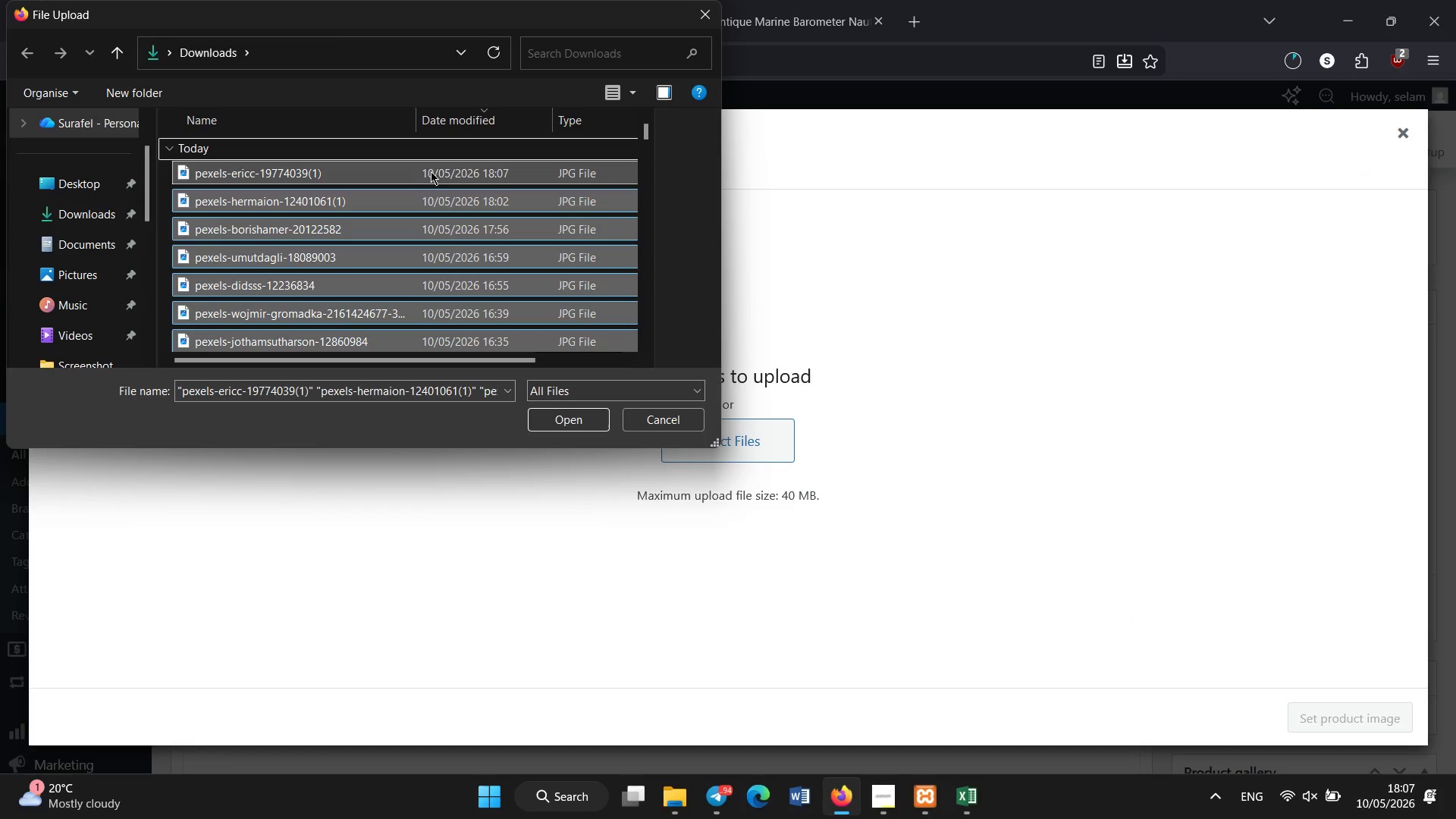 
double_click([431, 171])
 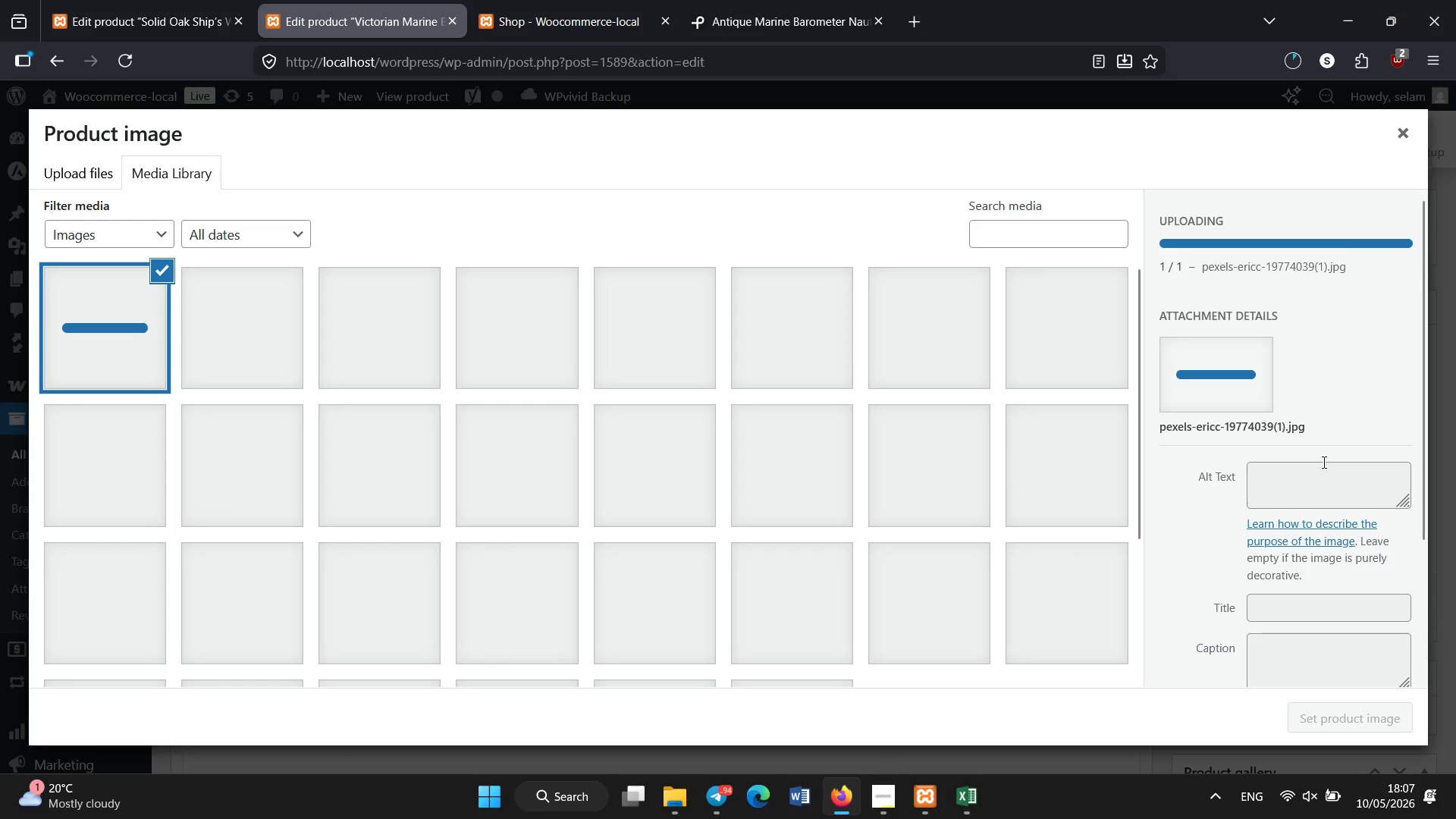 
left_click([1309, 502])
 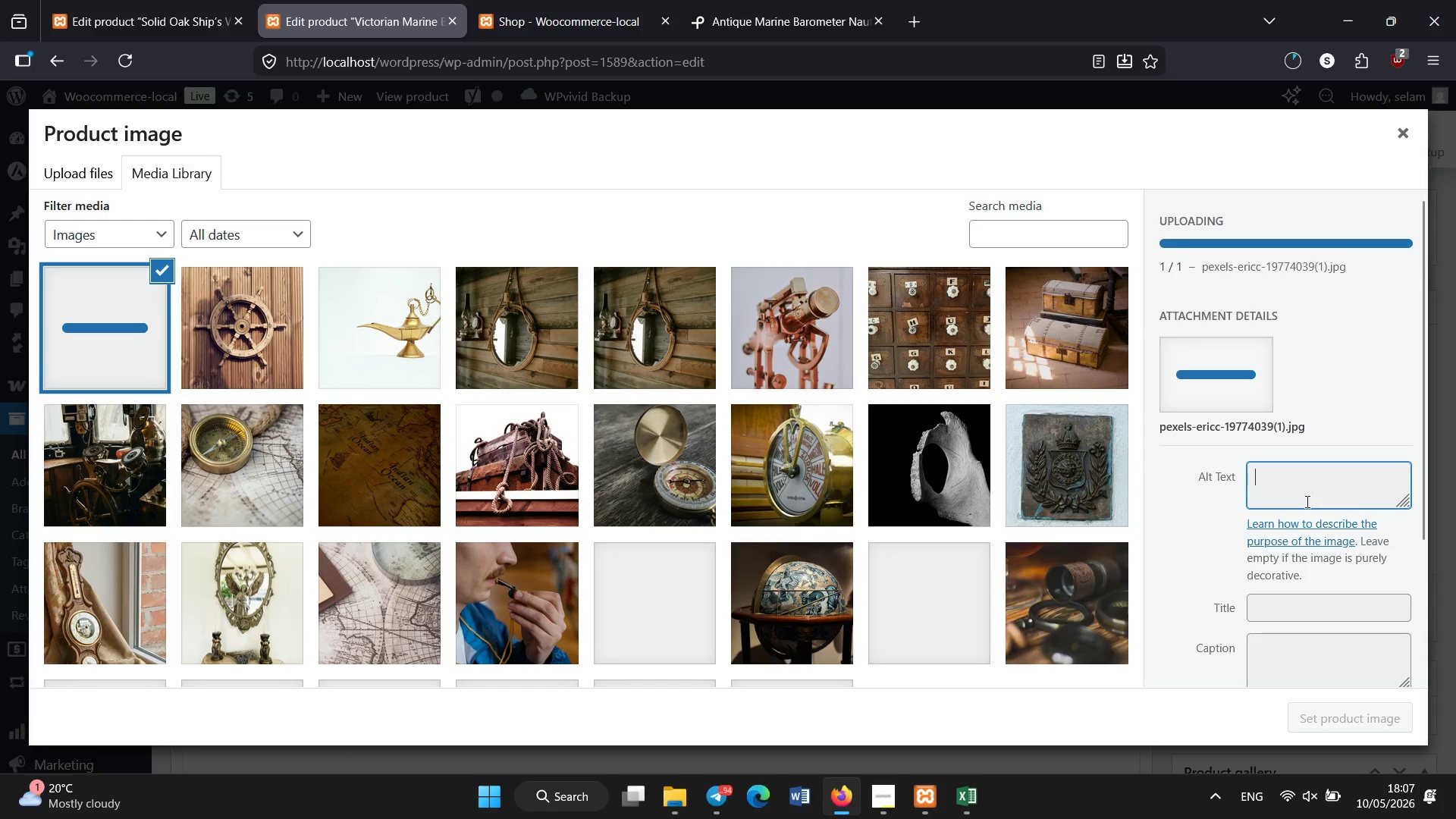 
scroll: coordinate [766, 519], scroll_direction: down, amount: 2.0
 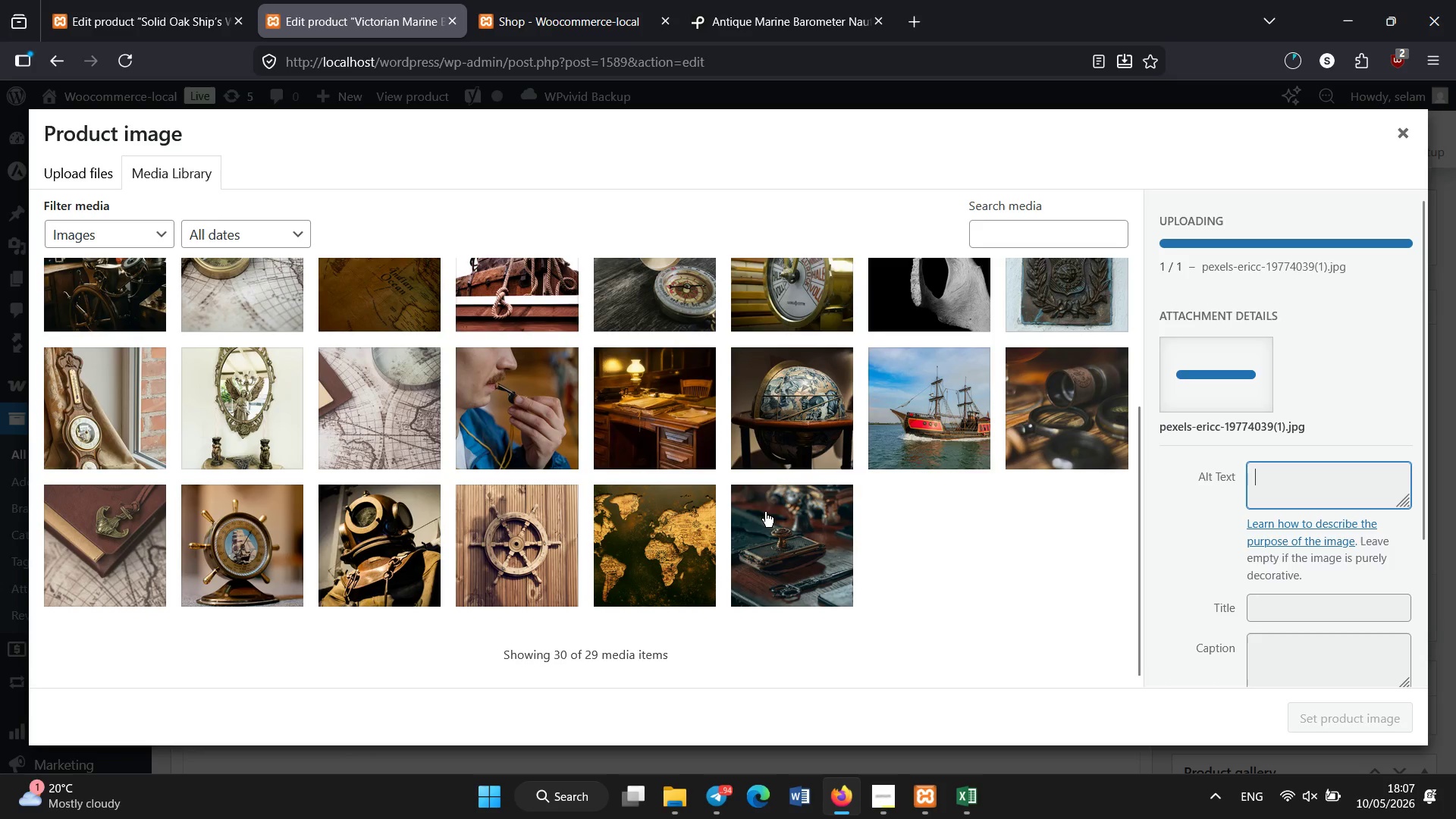 
scroll: coordinate [1108, 500], scroll_direction: up, amount: 1.0
 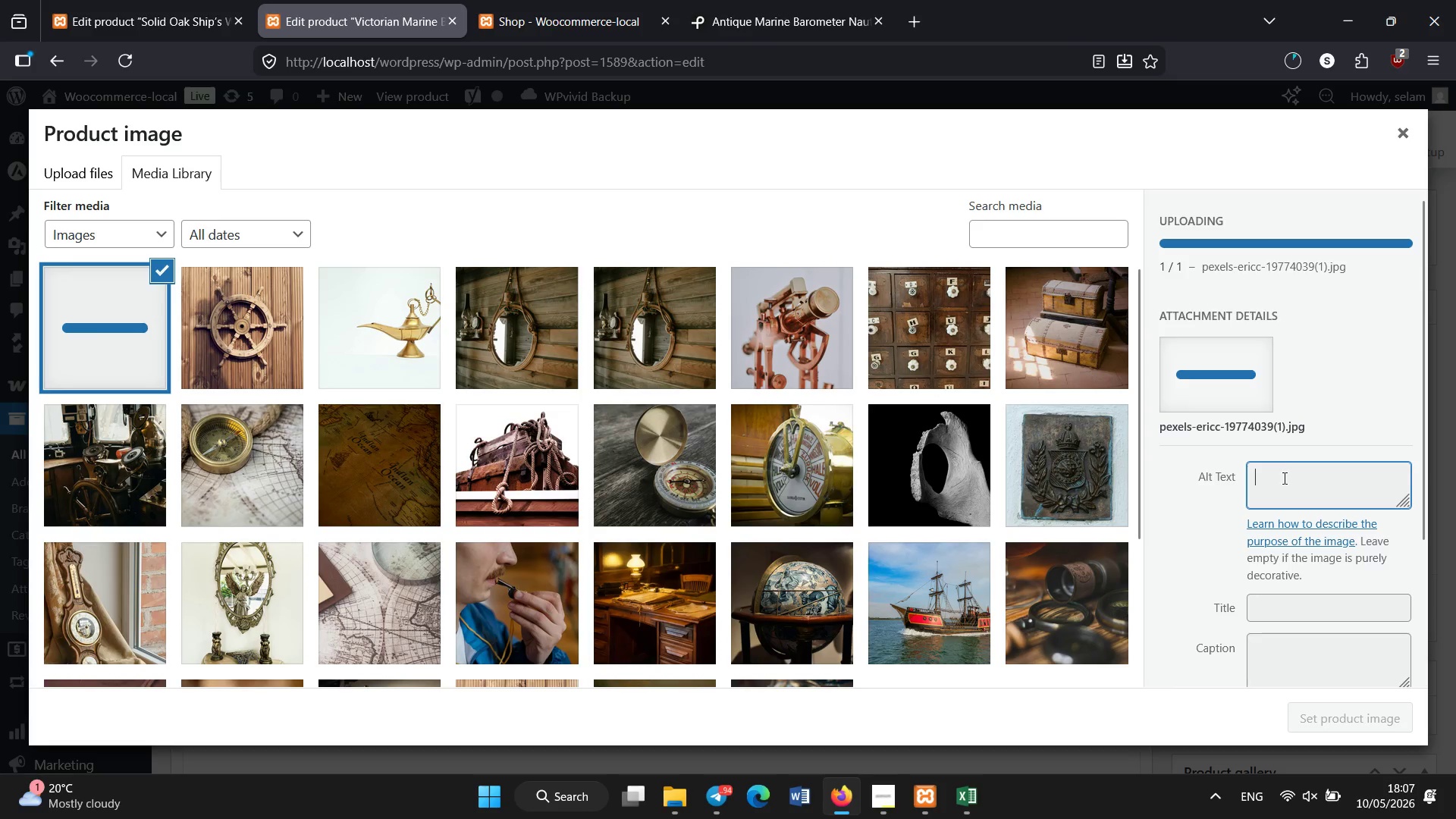 
left_click([1285, 479])
 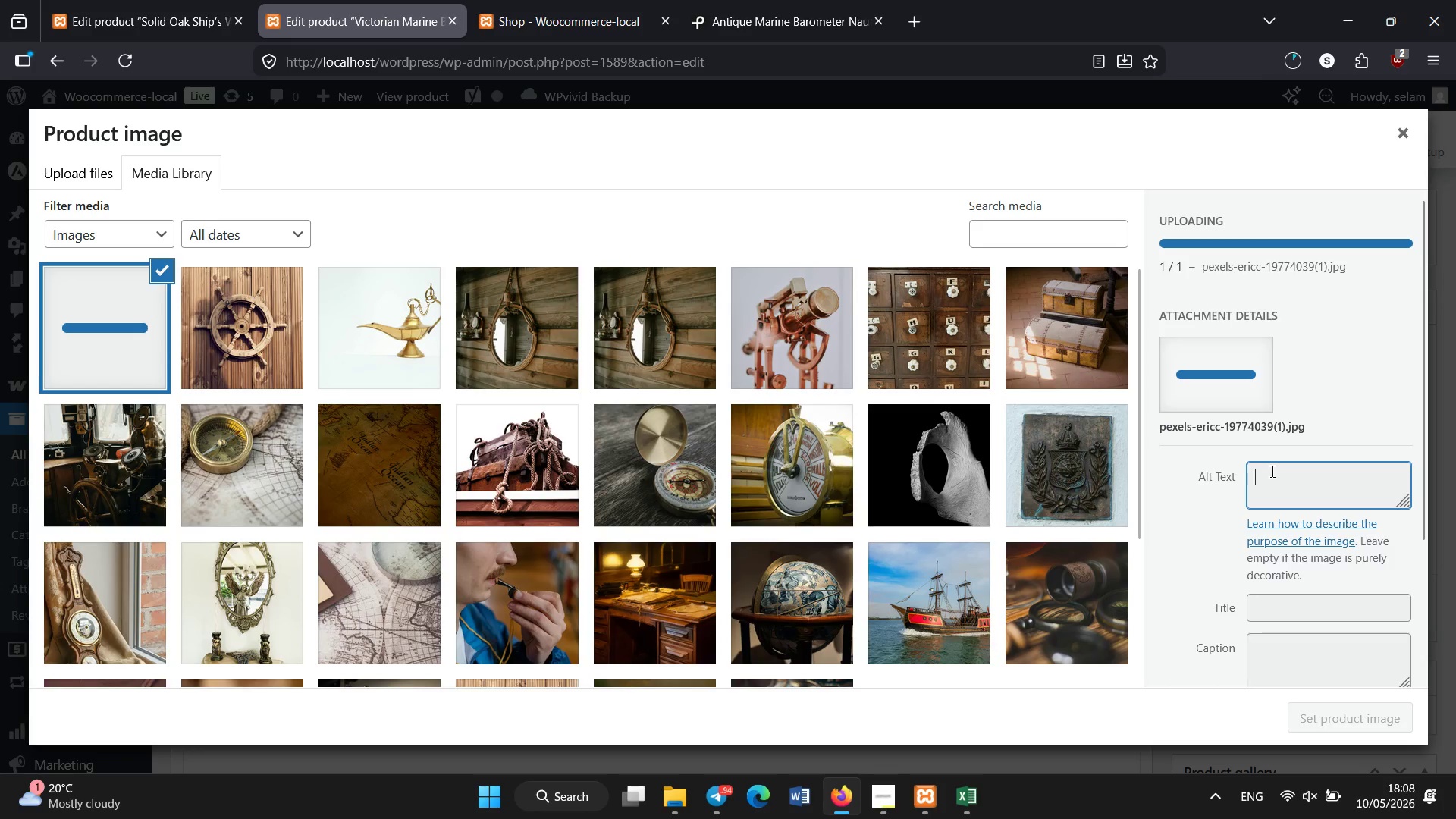 
scroll: coordinate [386, 510], scroll_direction: down, amount: 2.0
 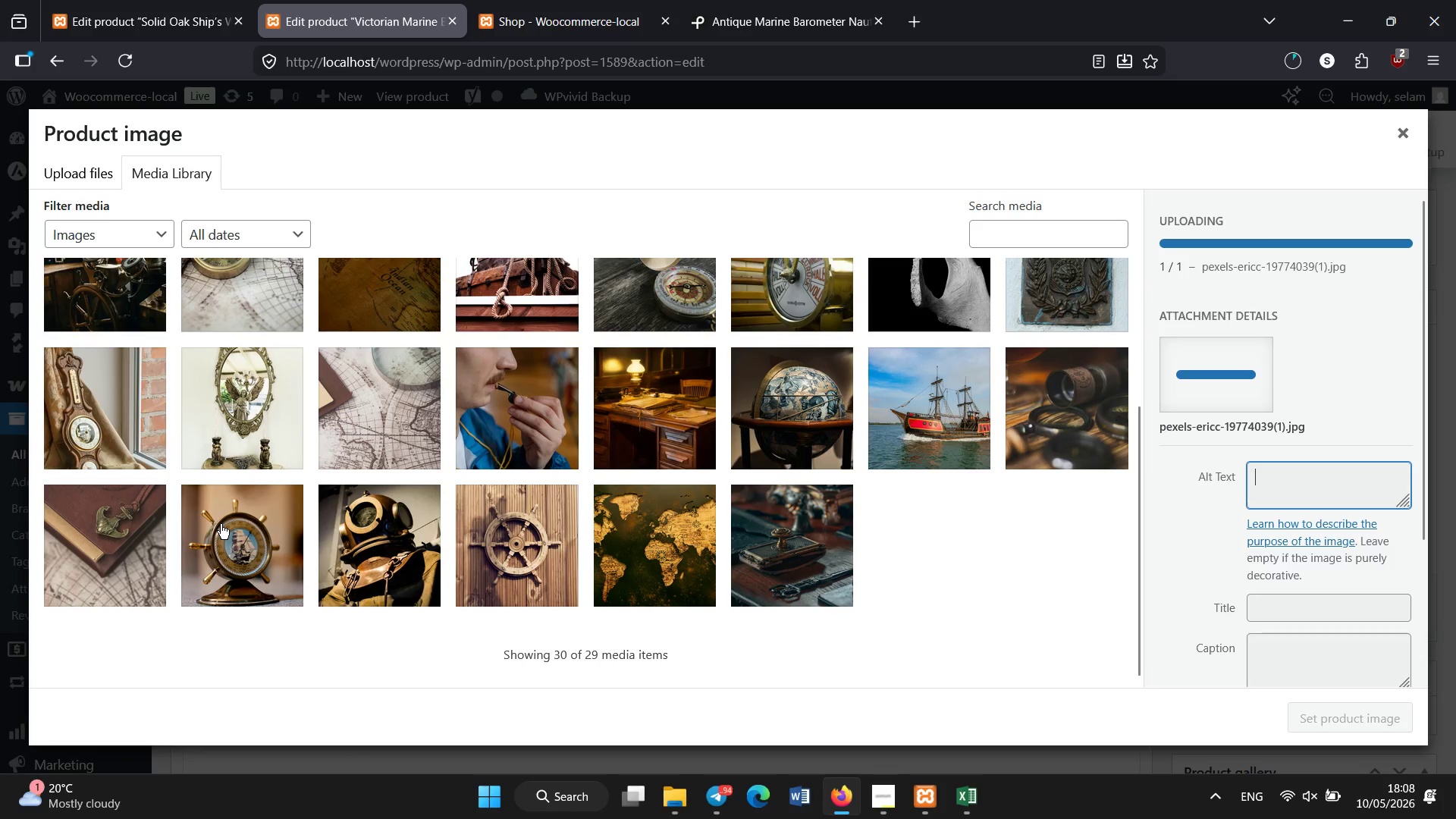 
left_click([221, 524])
 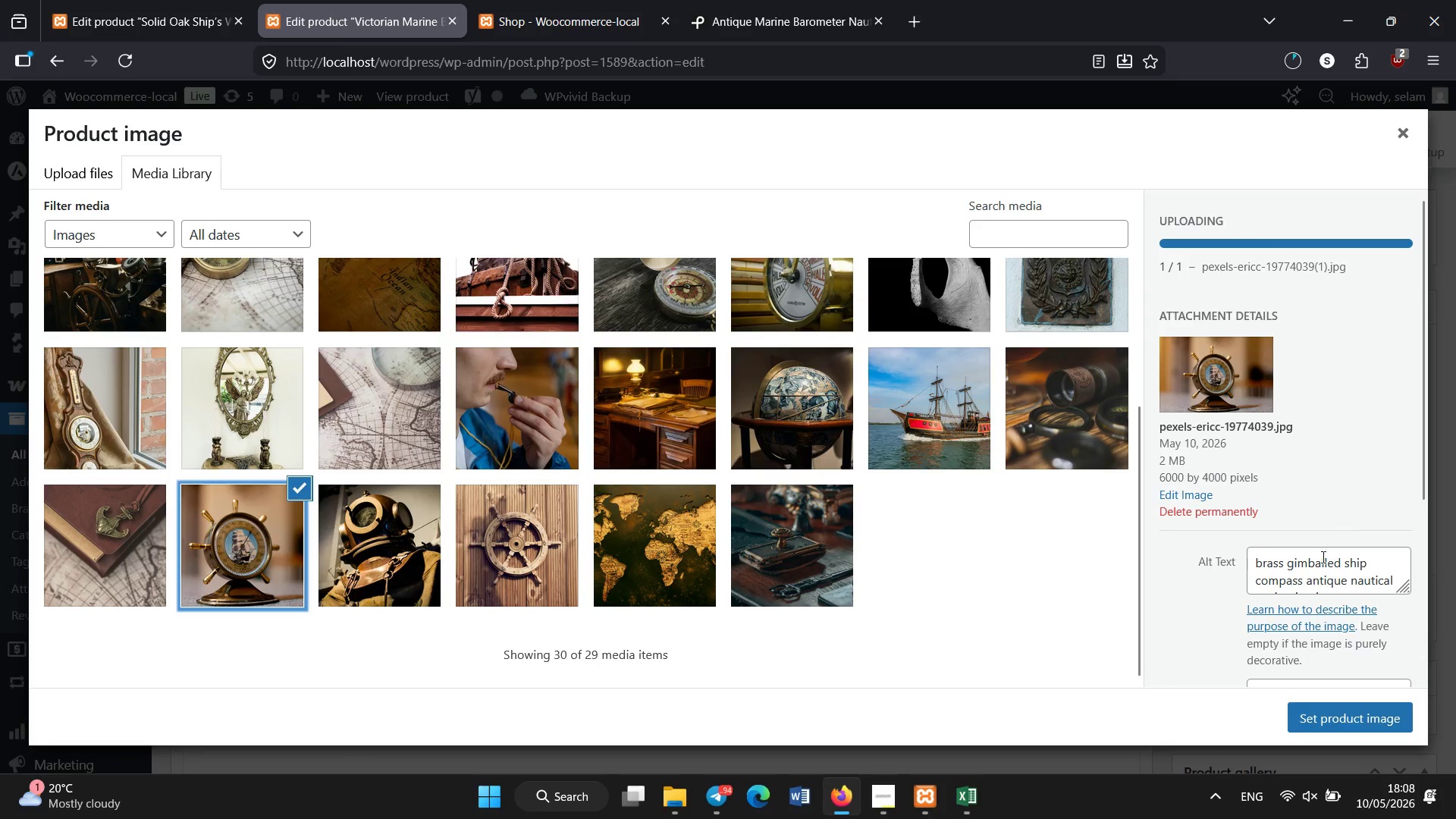 
left_click([1298, 579])
 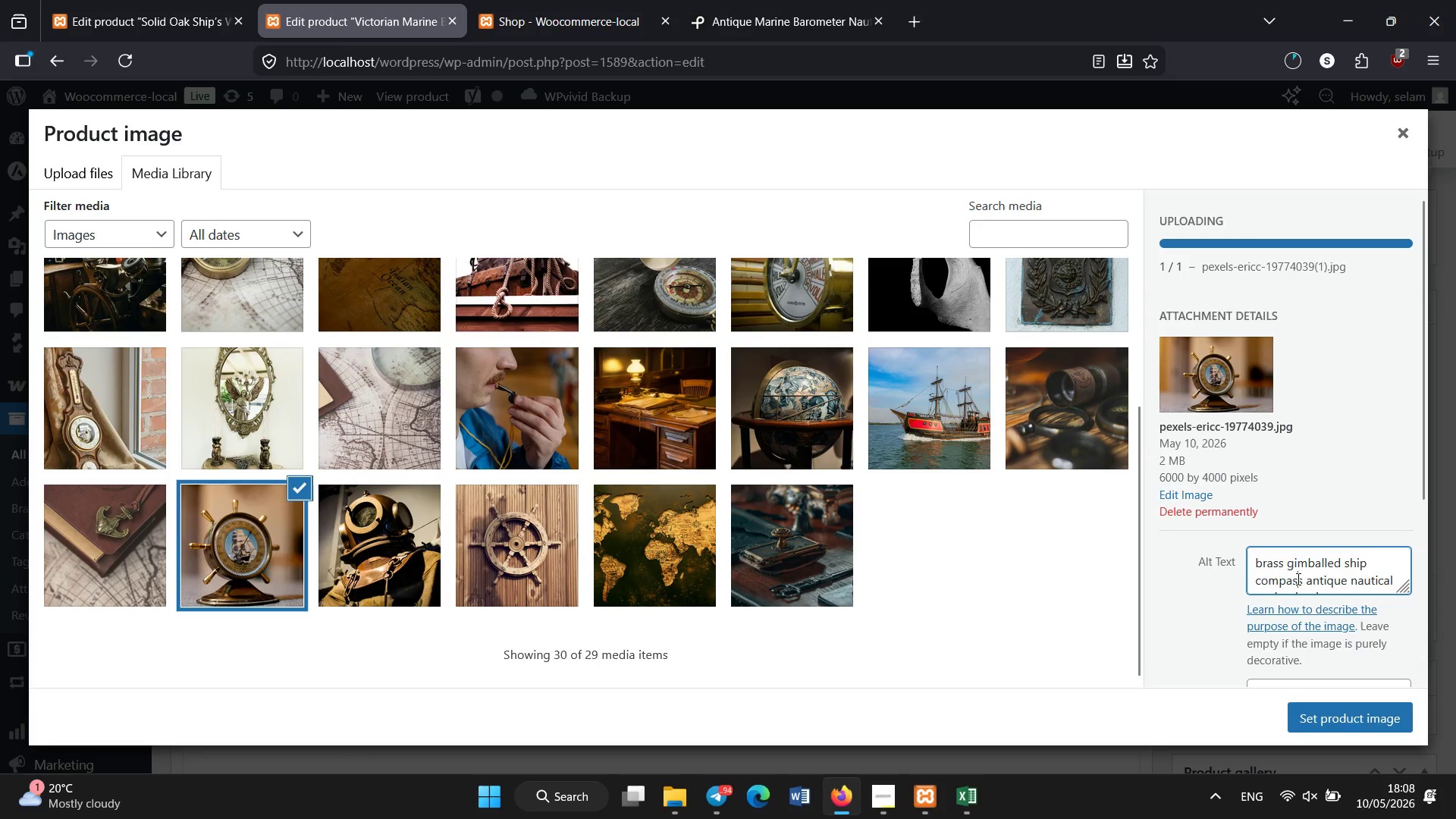 
key(Control+A)
 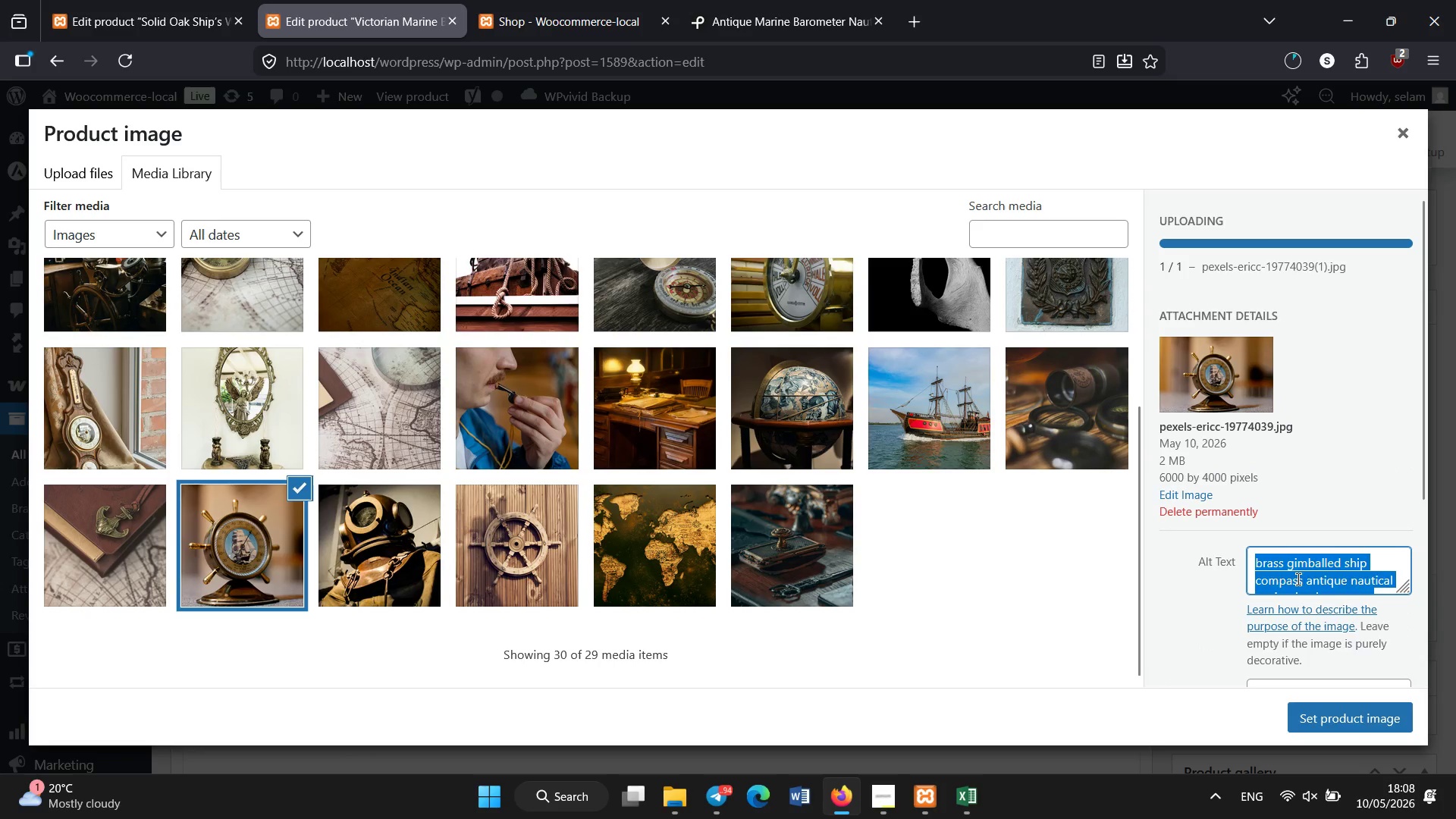 
key(Control+V)
 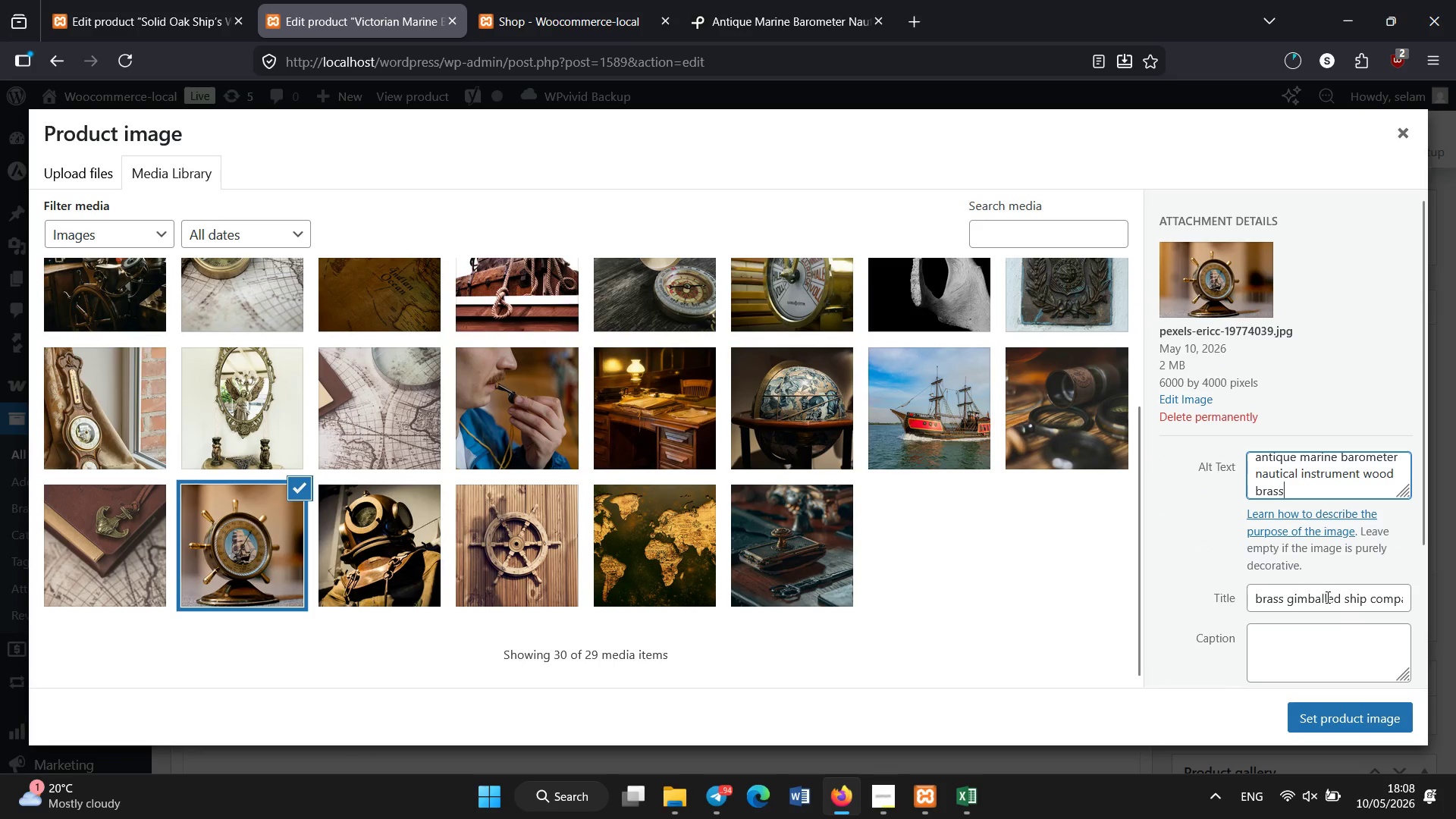 
left_click([1327, 602])
 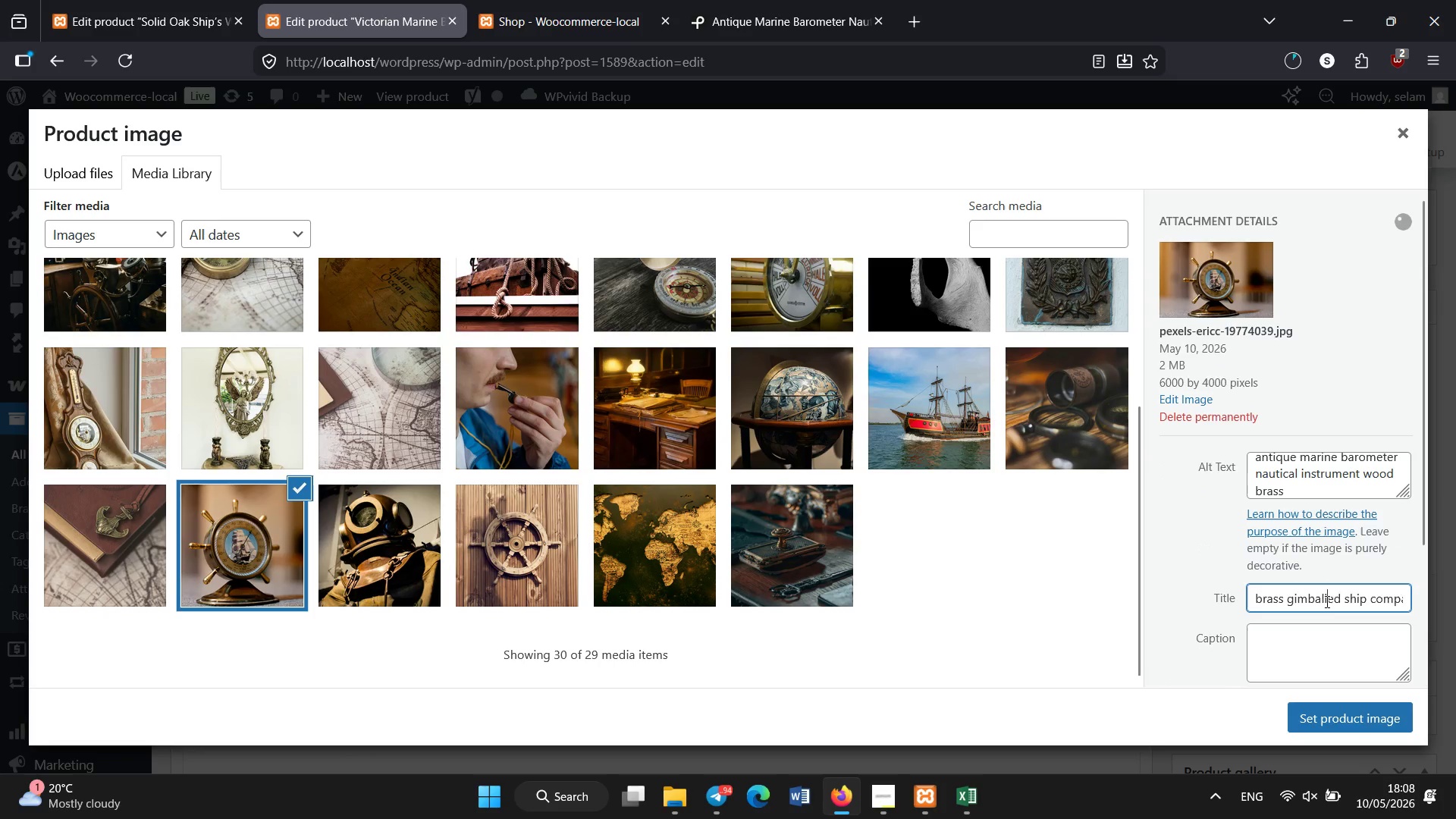 
key(Control+A)
 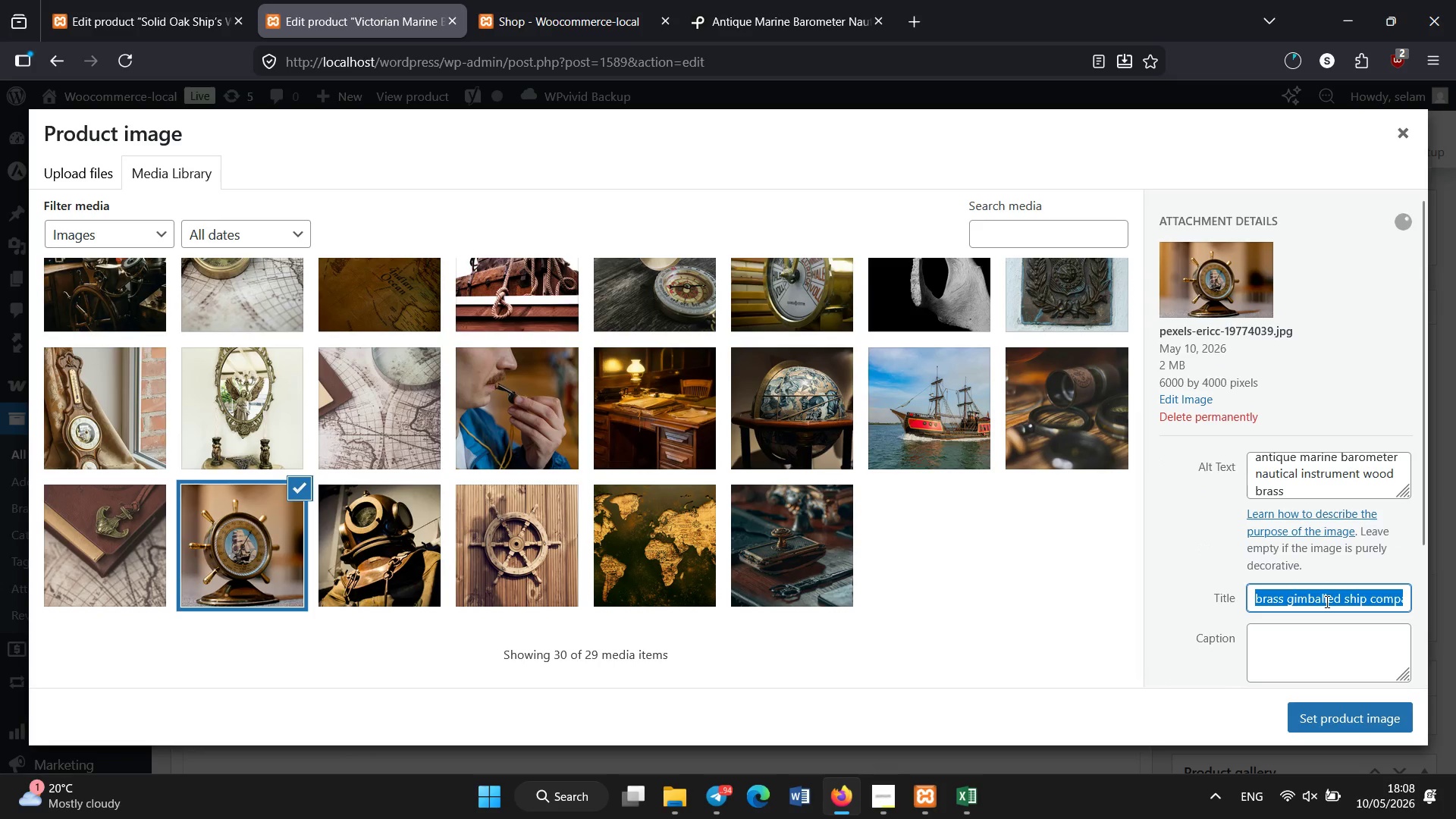 
key(Control+V)
 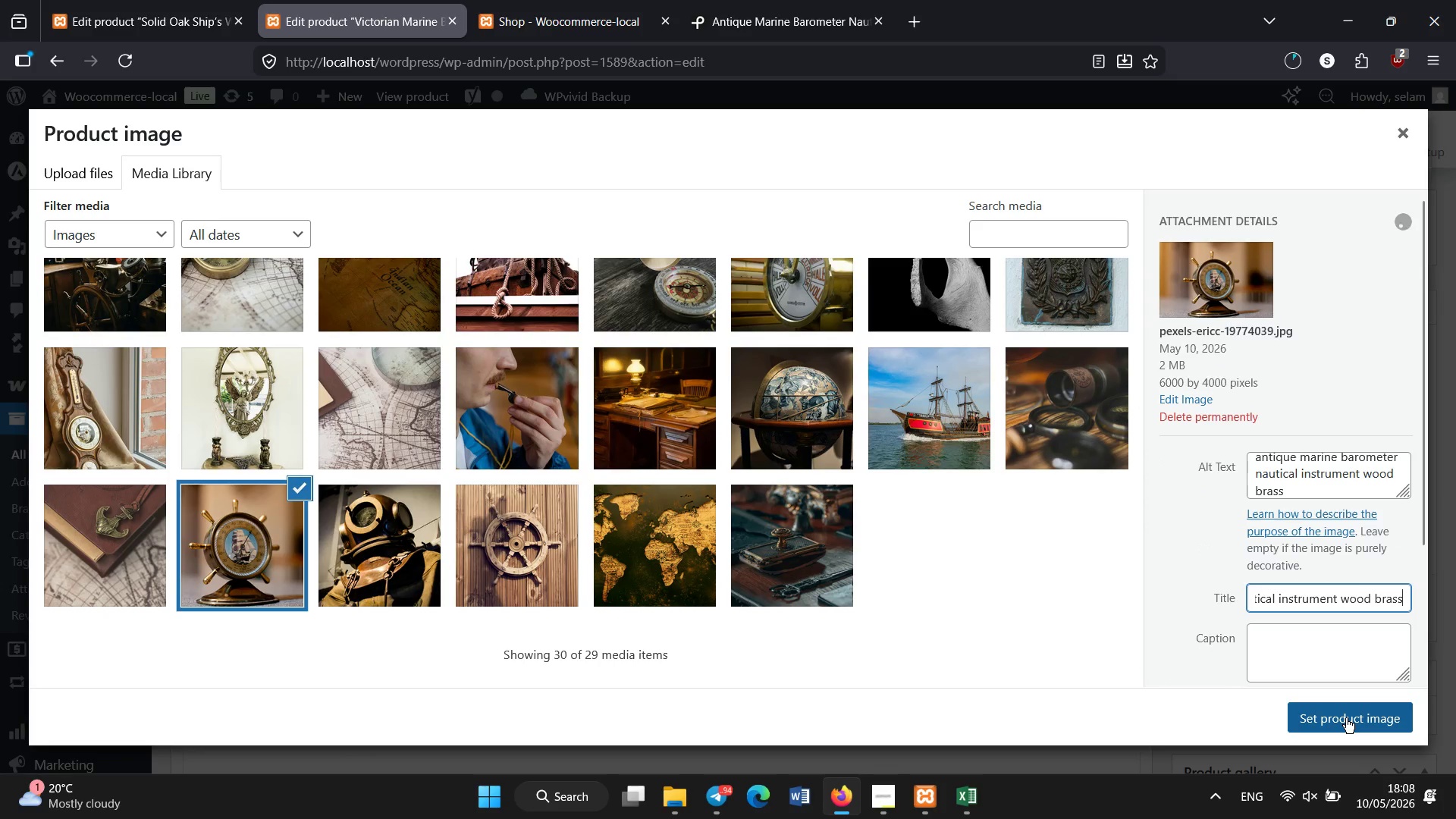 
left_click([1346, 718])
 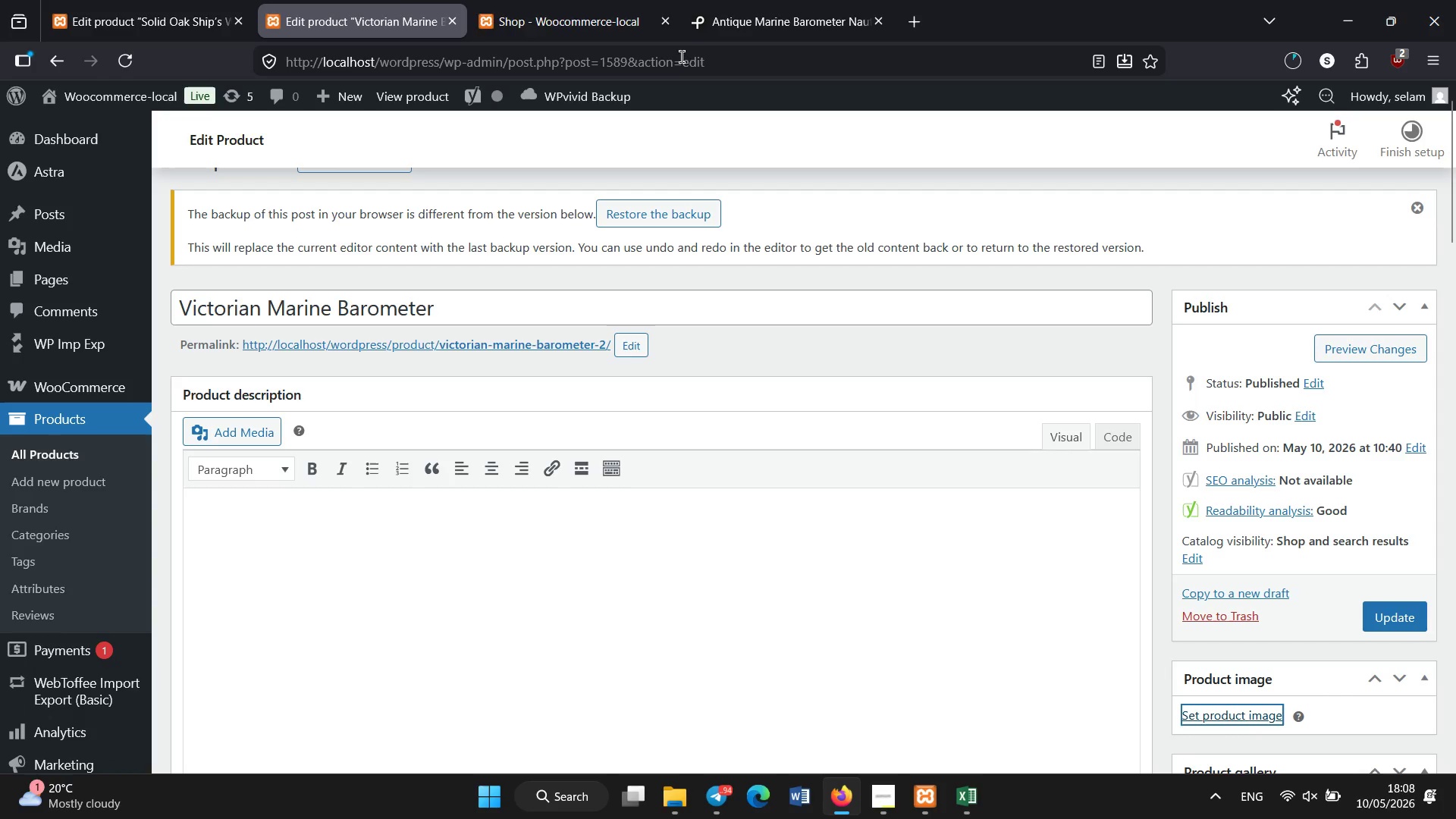 
left_click([149, 0])
 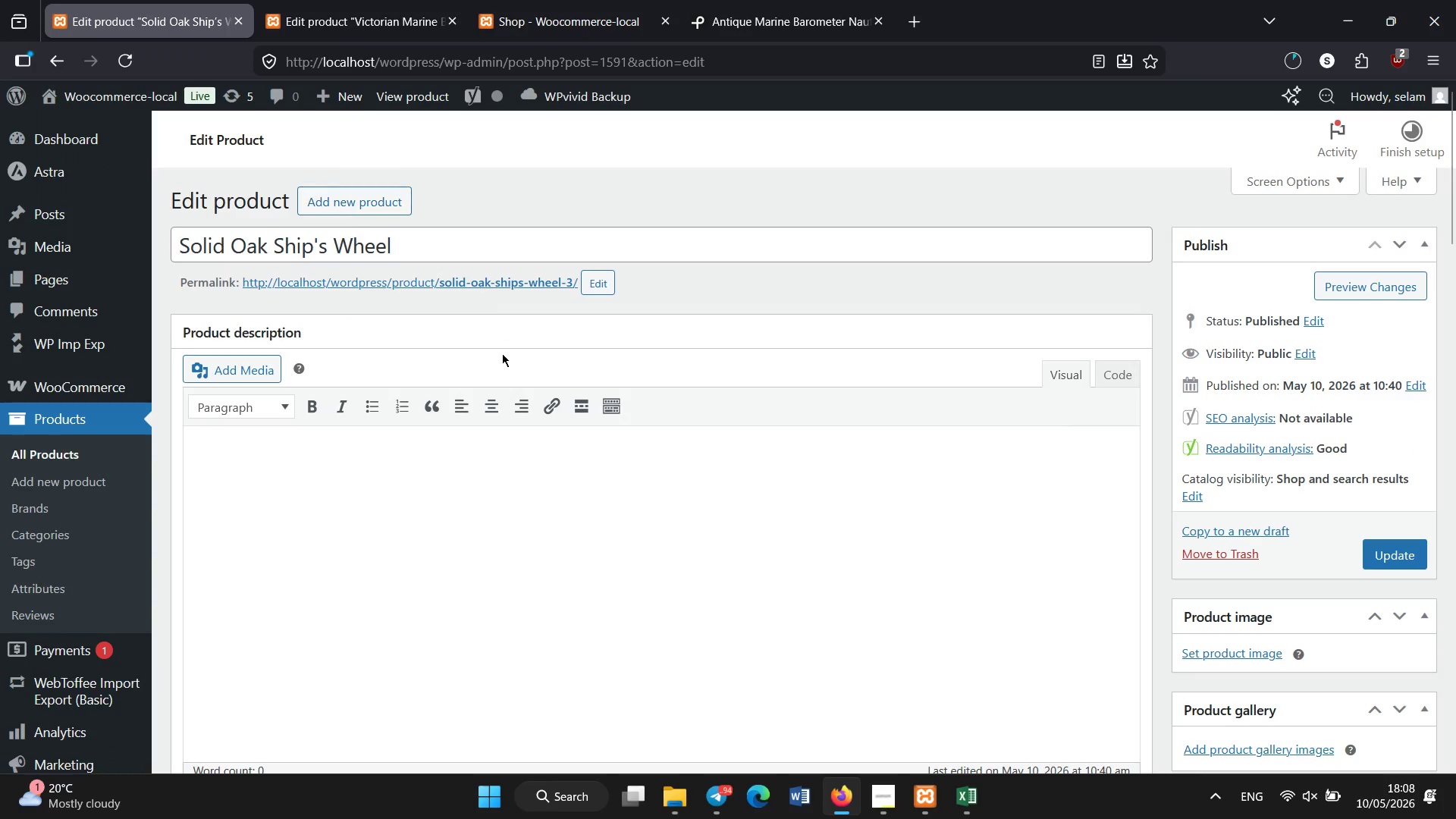 
scroll: coordinate [454, 538], scroll_direction: down, amount: 5.0
 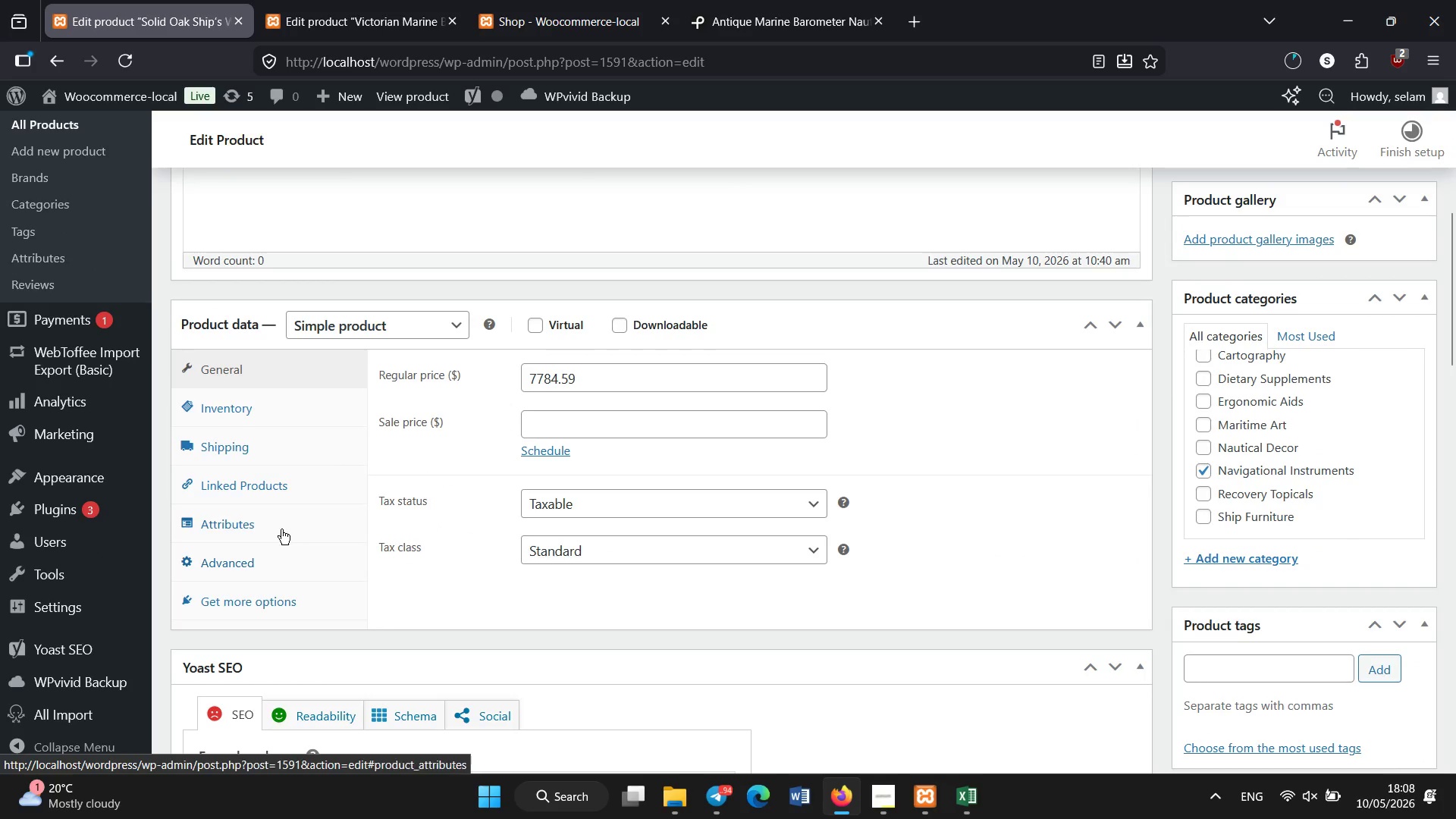 
left_click([278, 520])
 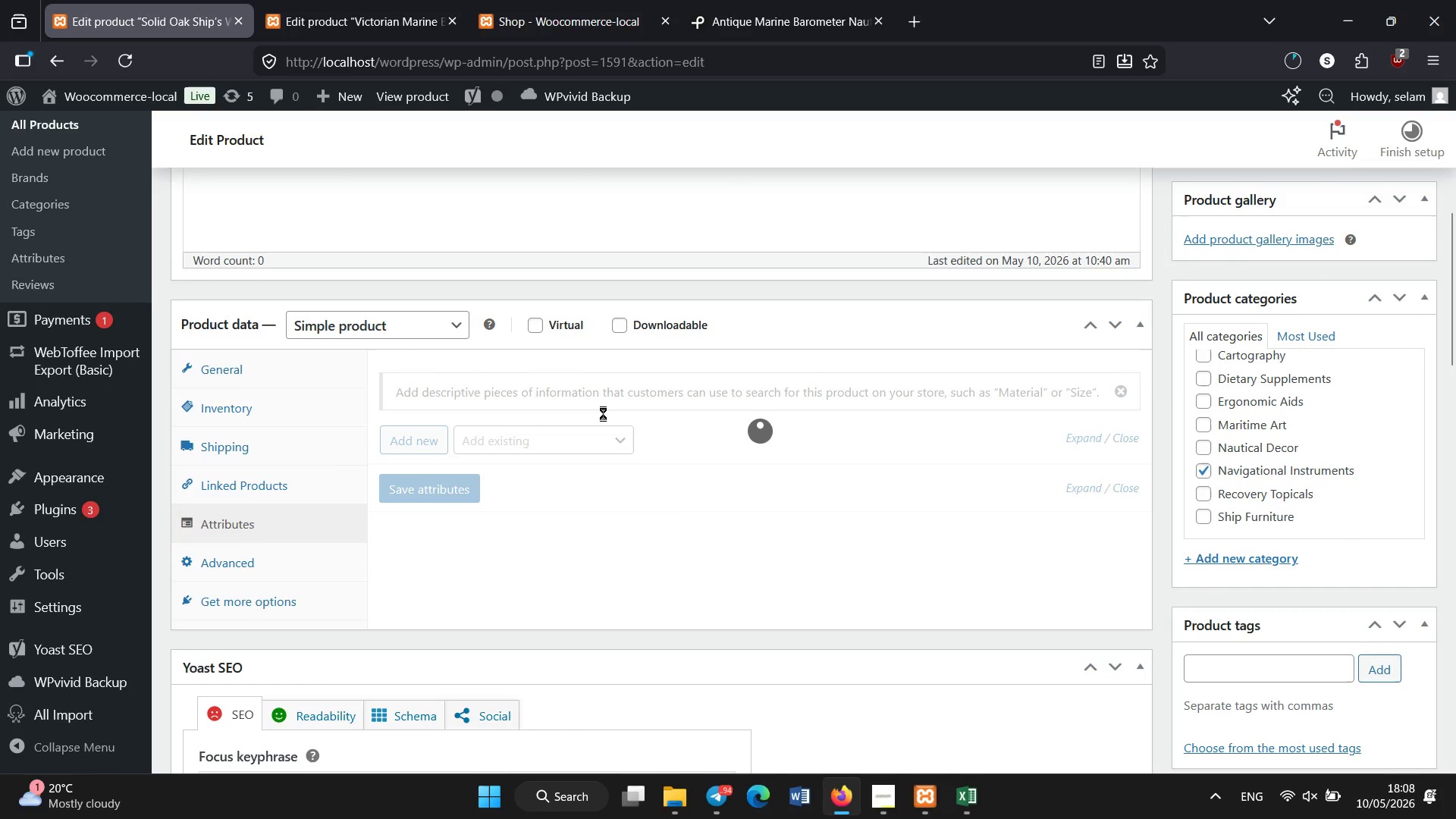 
left_click([310, 0])
 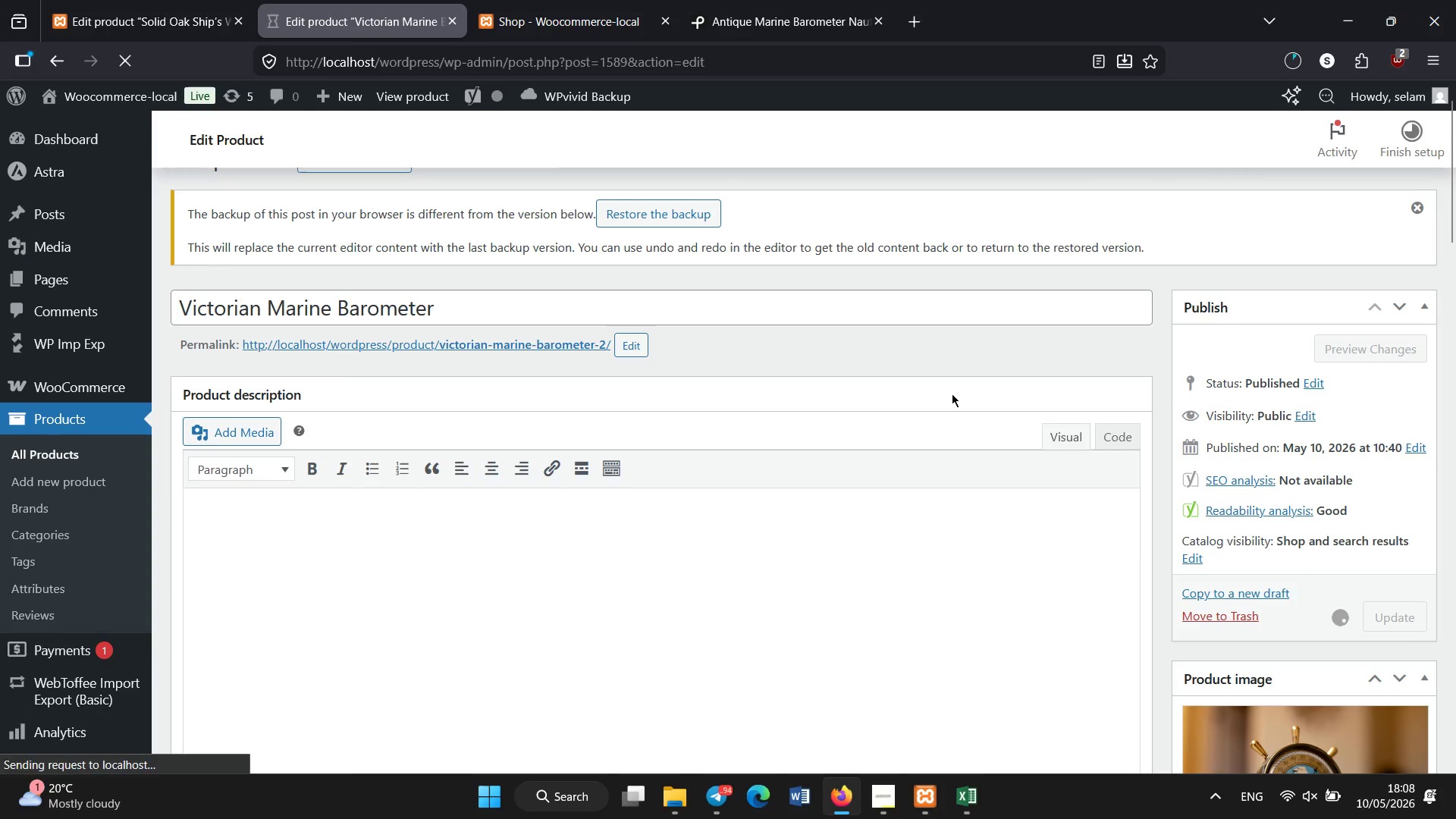 
left_click([218, 0])
 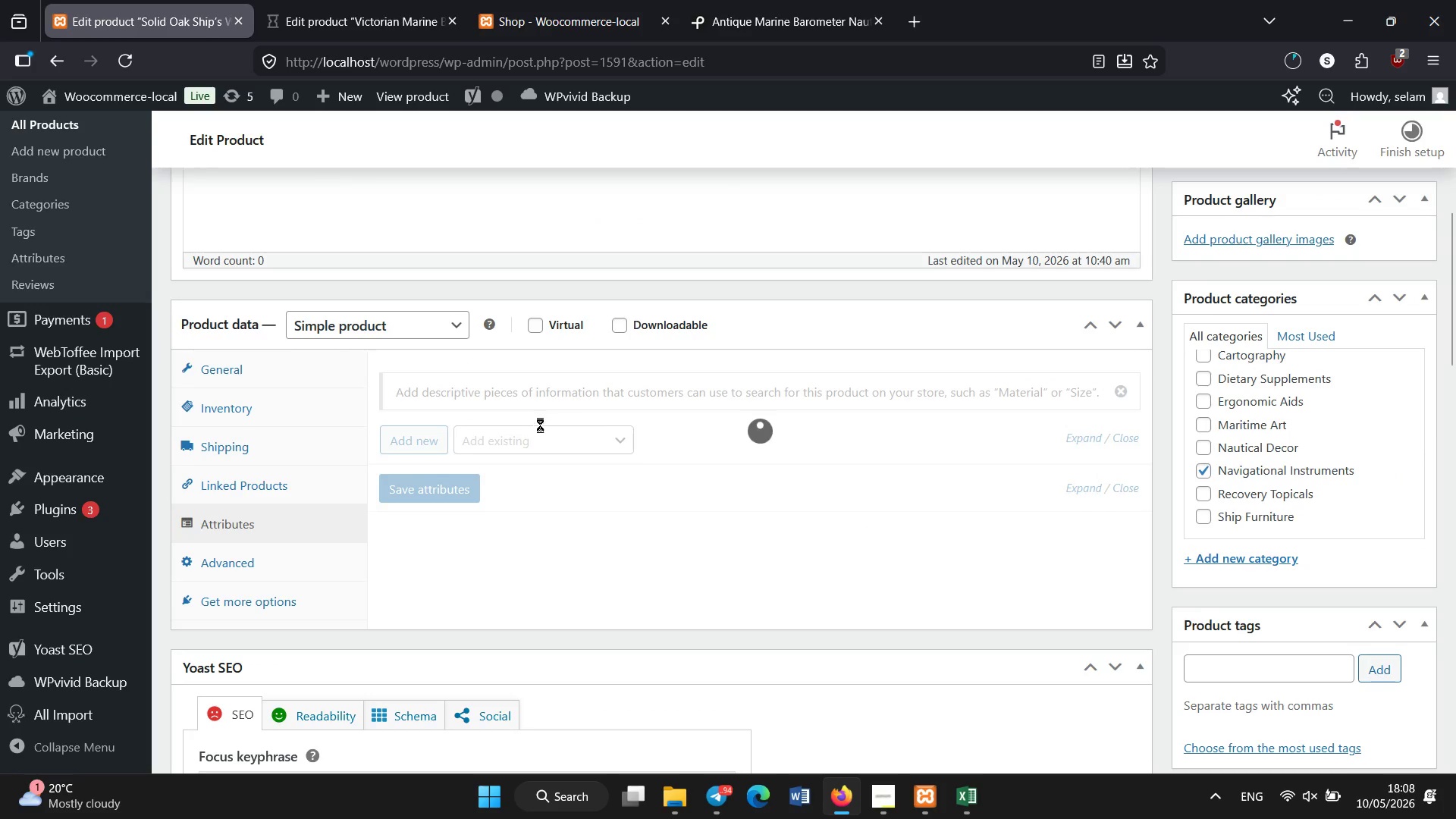 
scroll: coordinate [540, 426], scroll_direction: down, amount: 1.0
 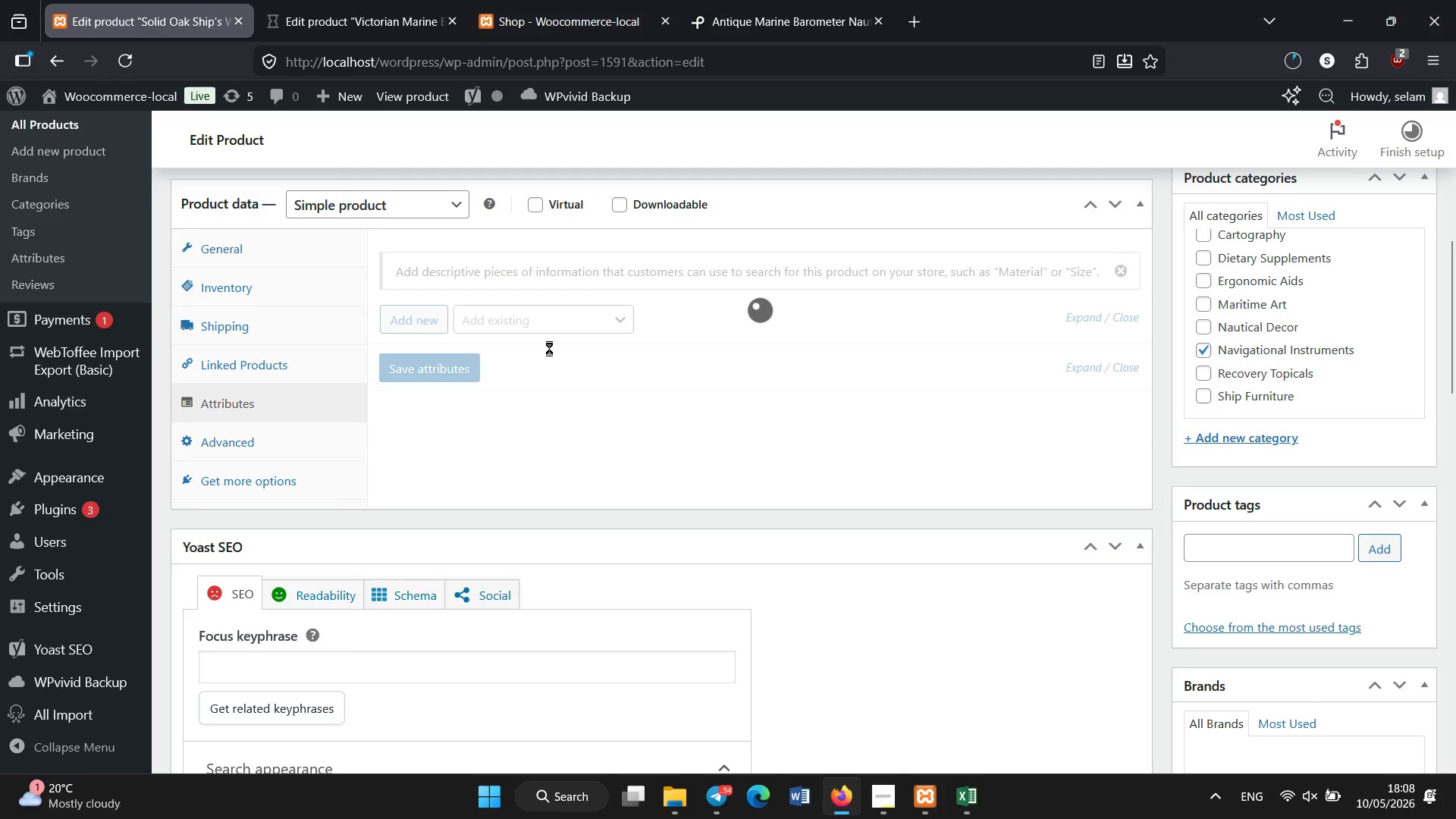 
wait(8.93)
 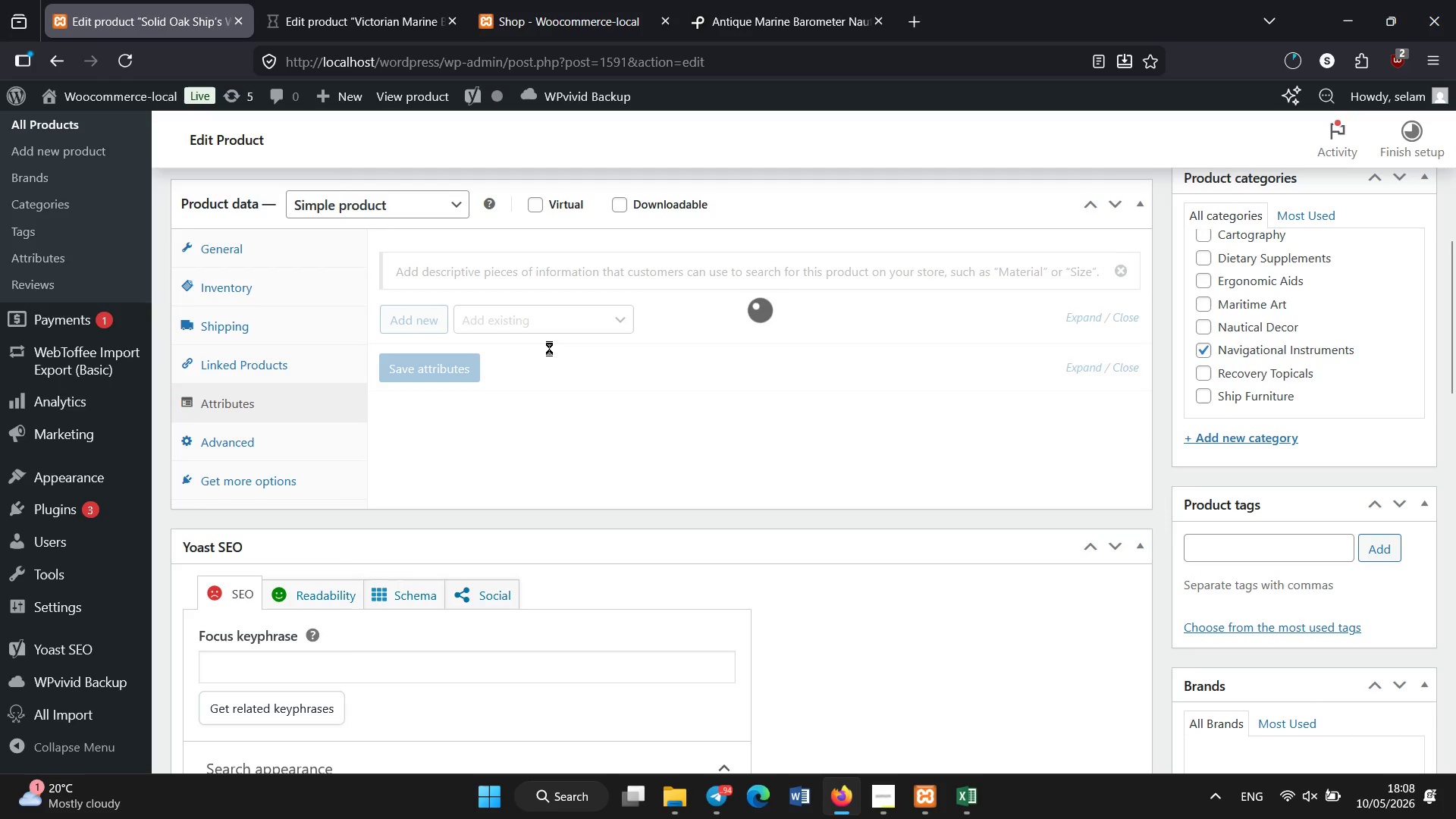 
left_click([541, 322])
 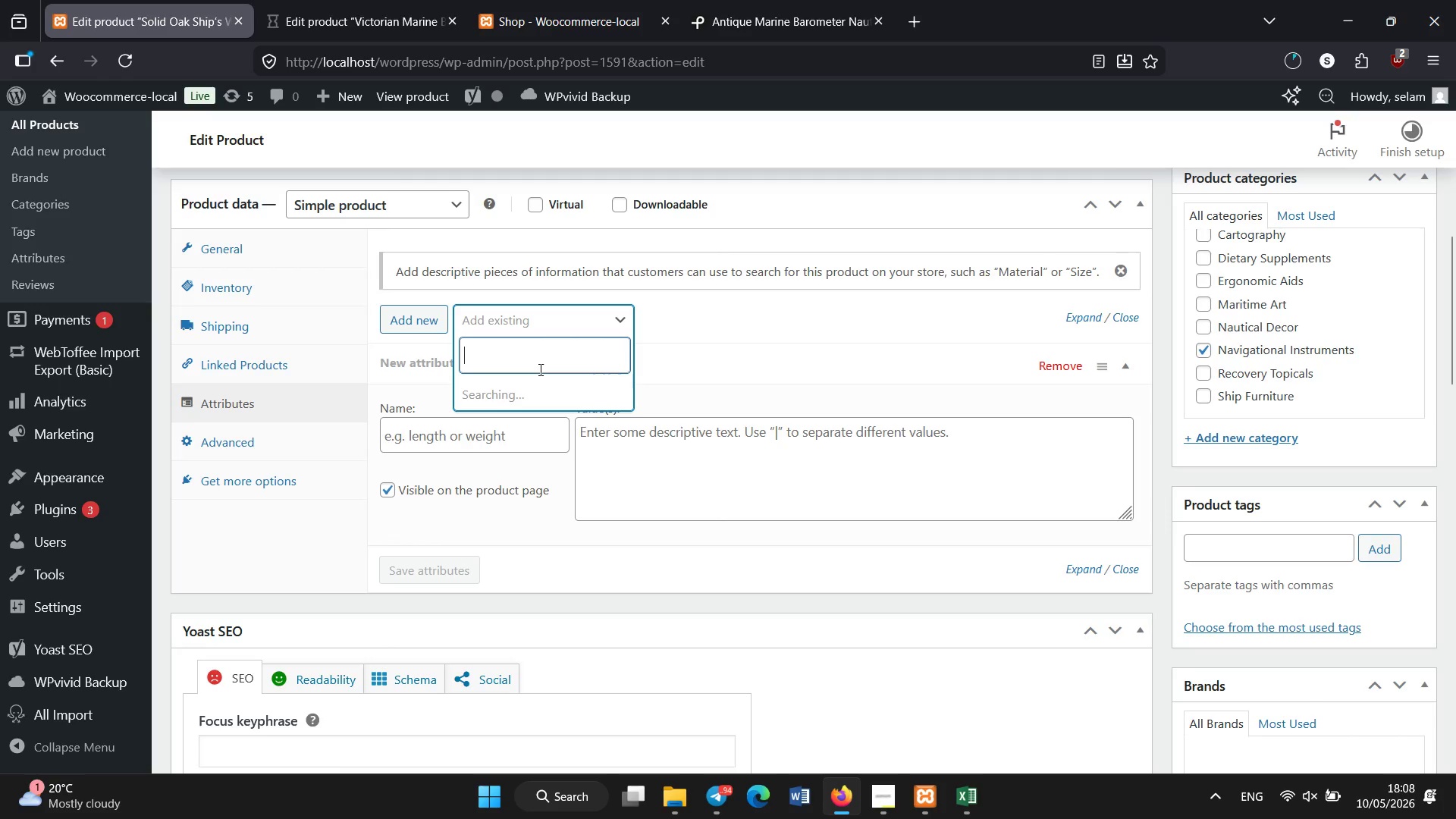 
wait(16.33)
 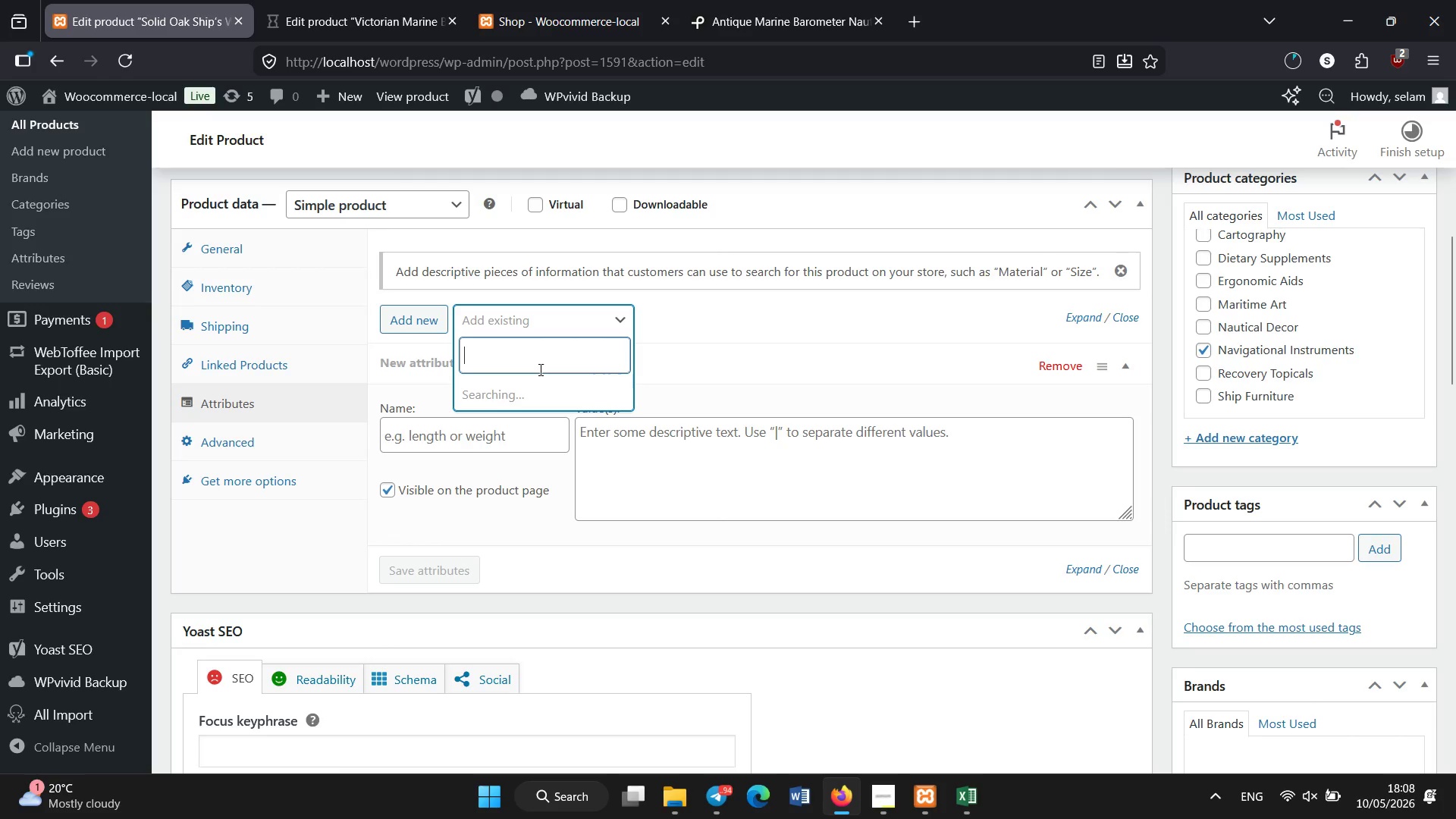 
left_click([510, 422])
 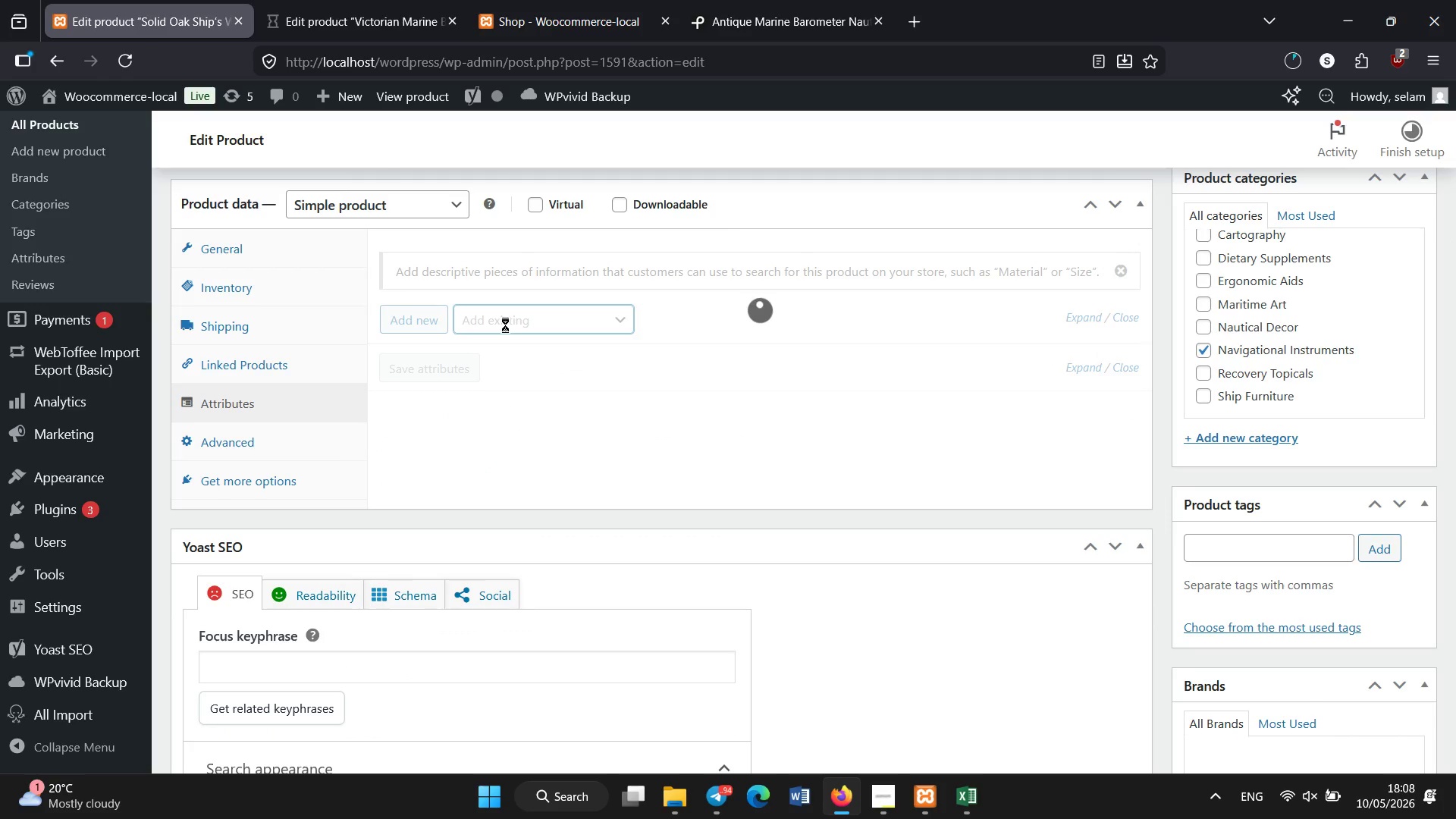 
wait(12.0)
 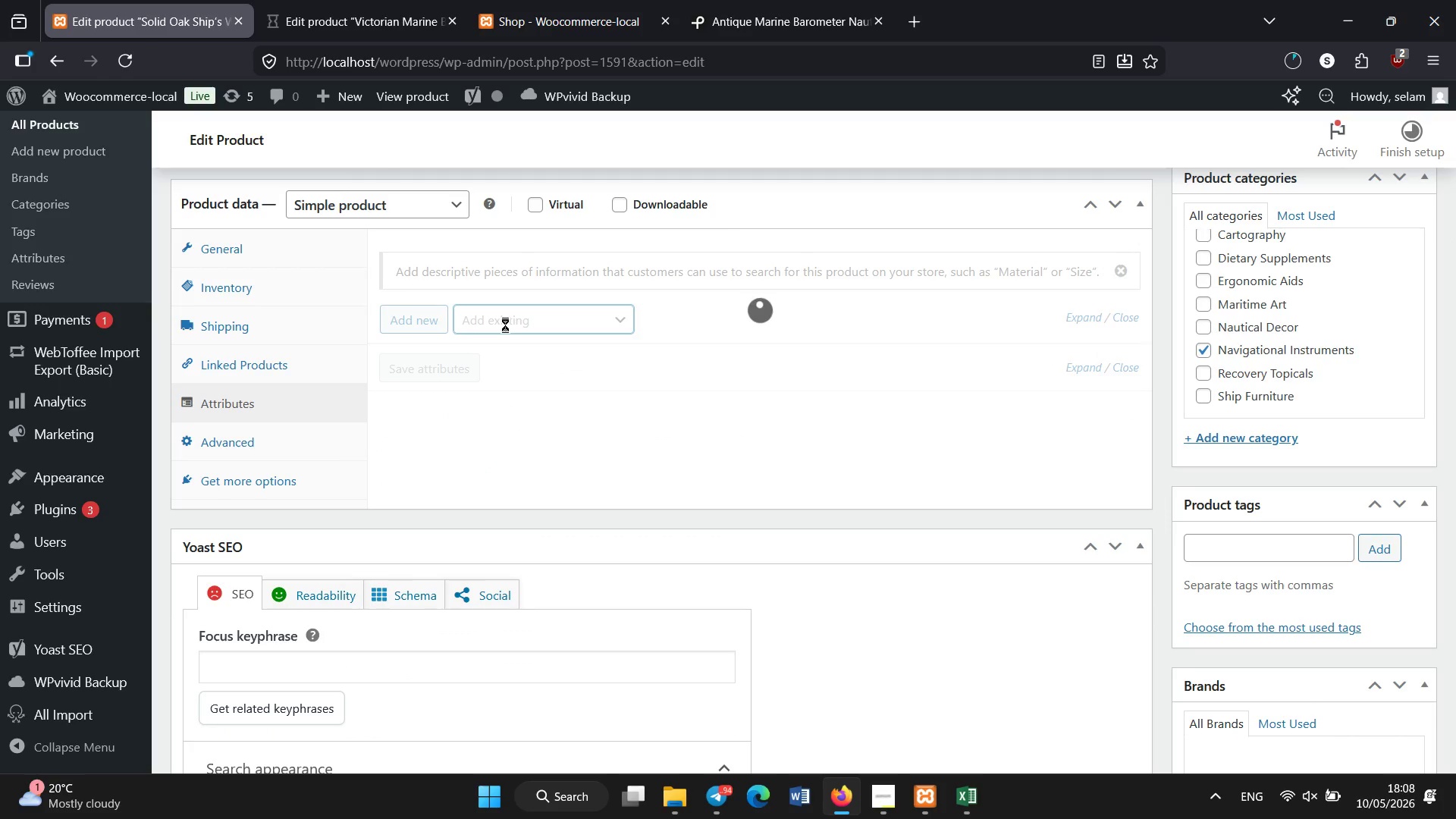 
left_click([353, 0])
 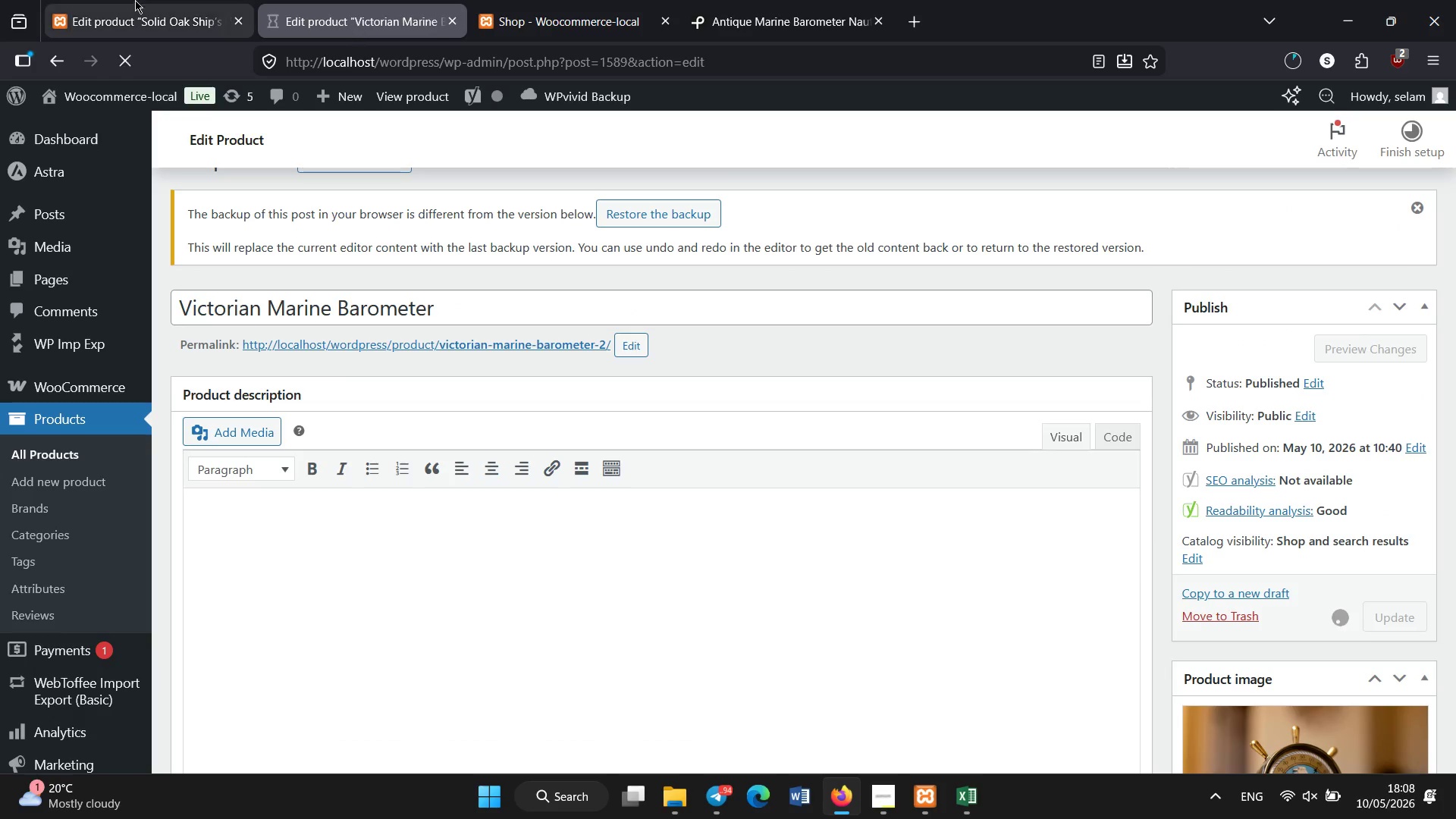 
left_click([124, 0])
 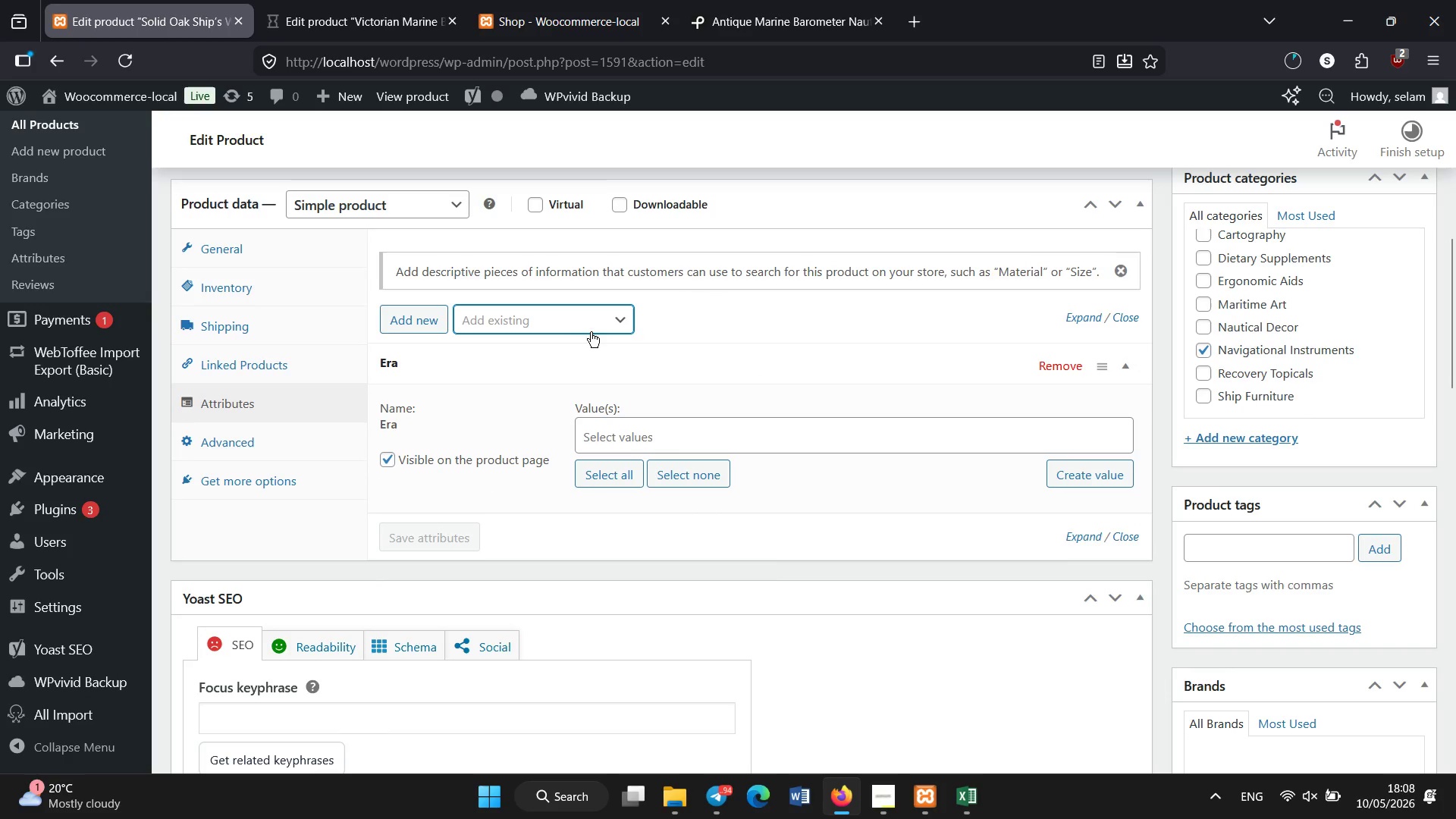 
left_click([578, 318])
 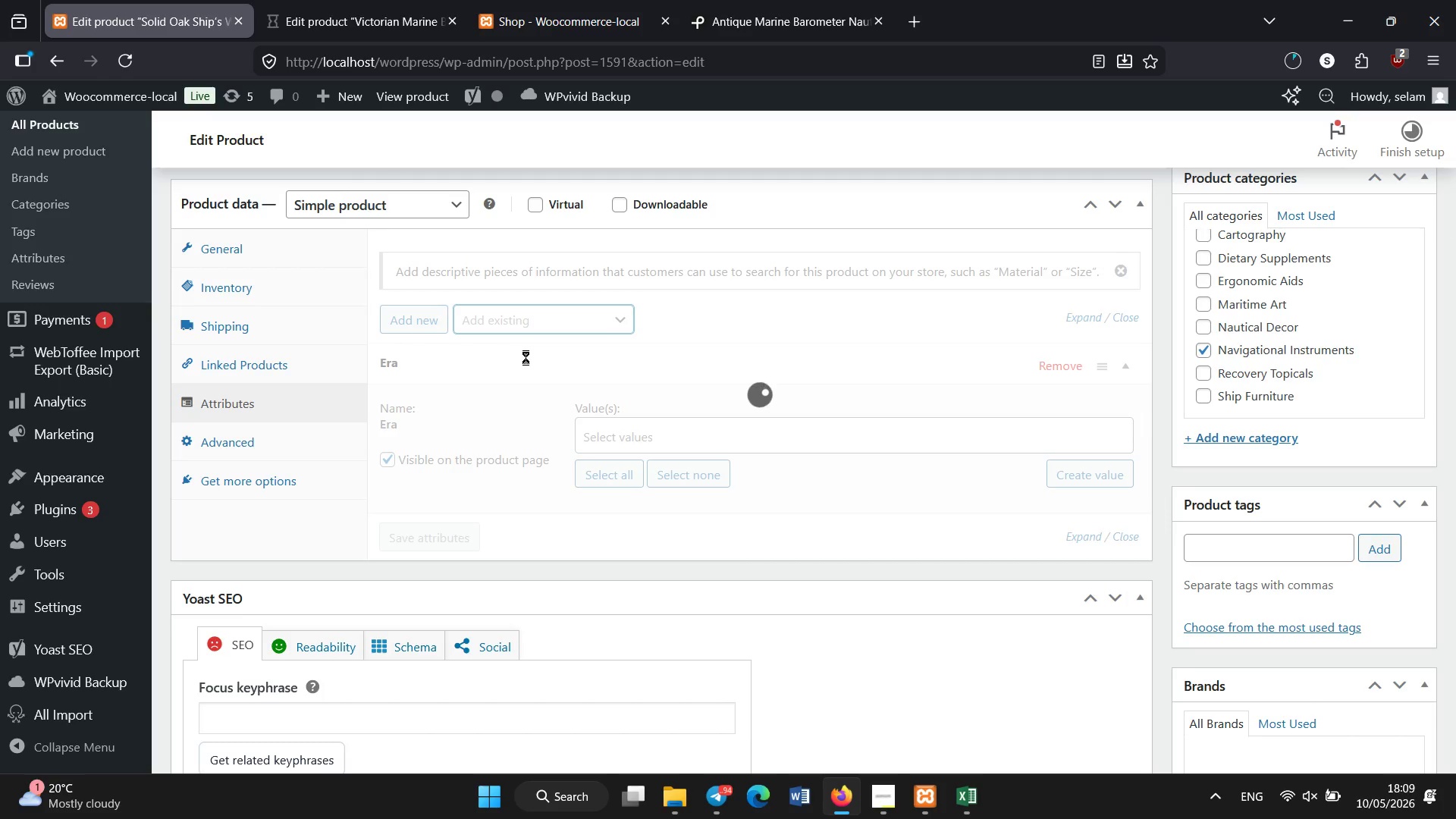 
wait(14.66)
 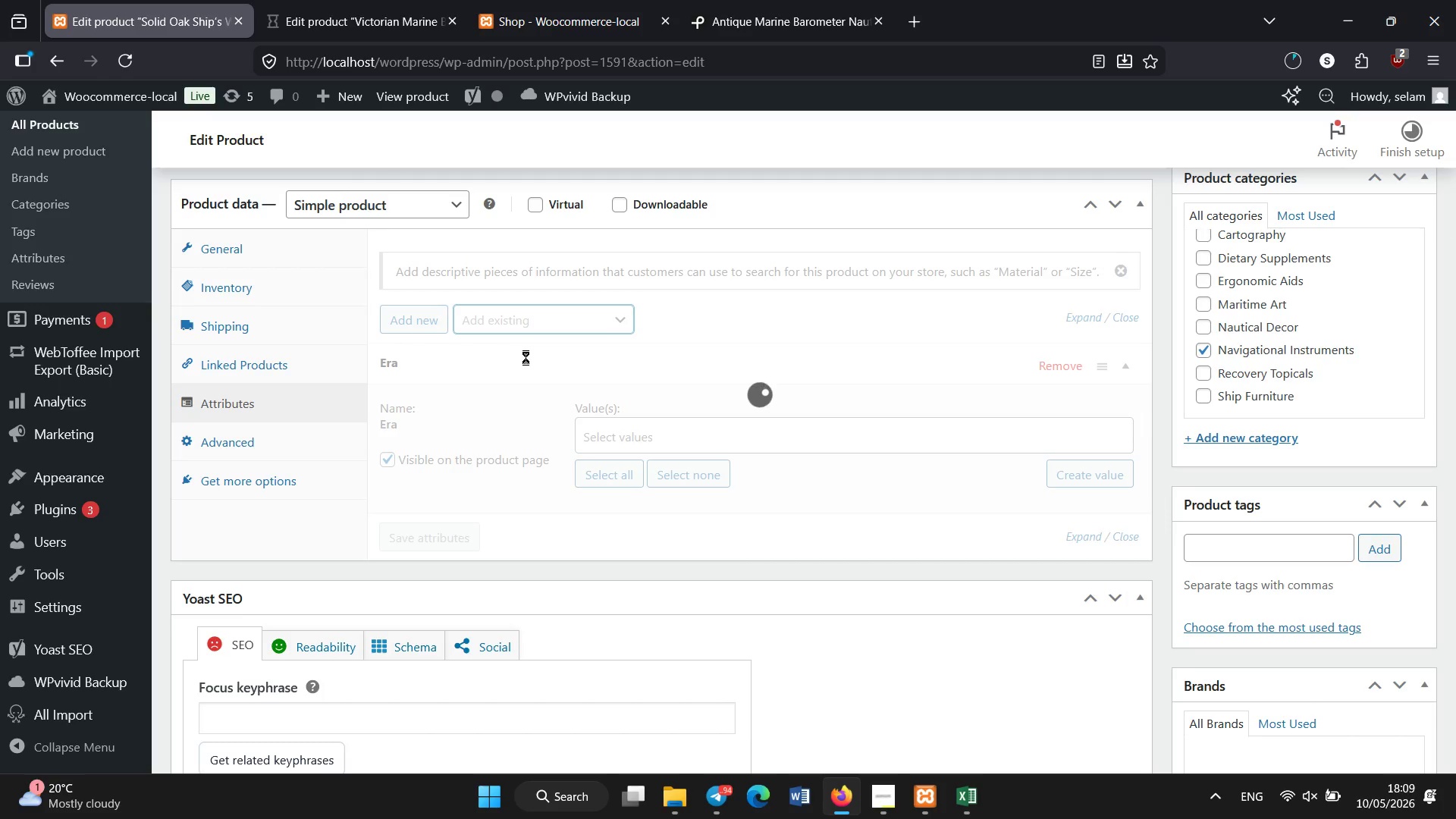 
left_click([497, 327])
 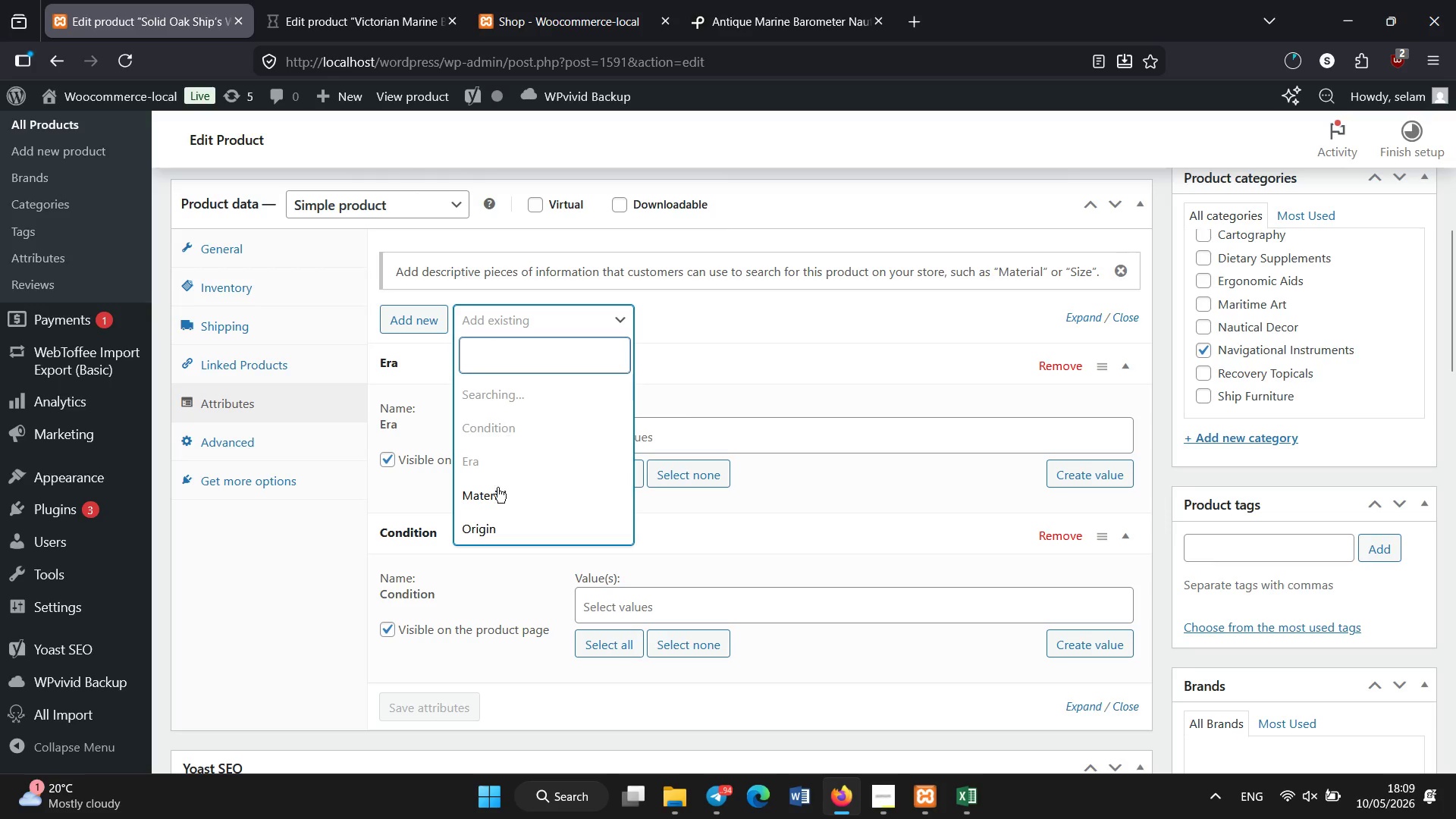 
left_click([497, 492])
 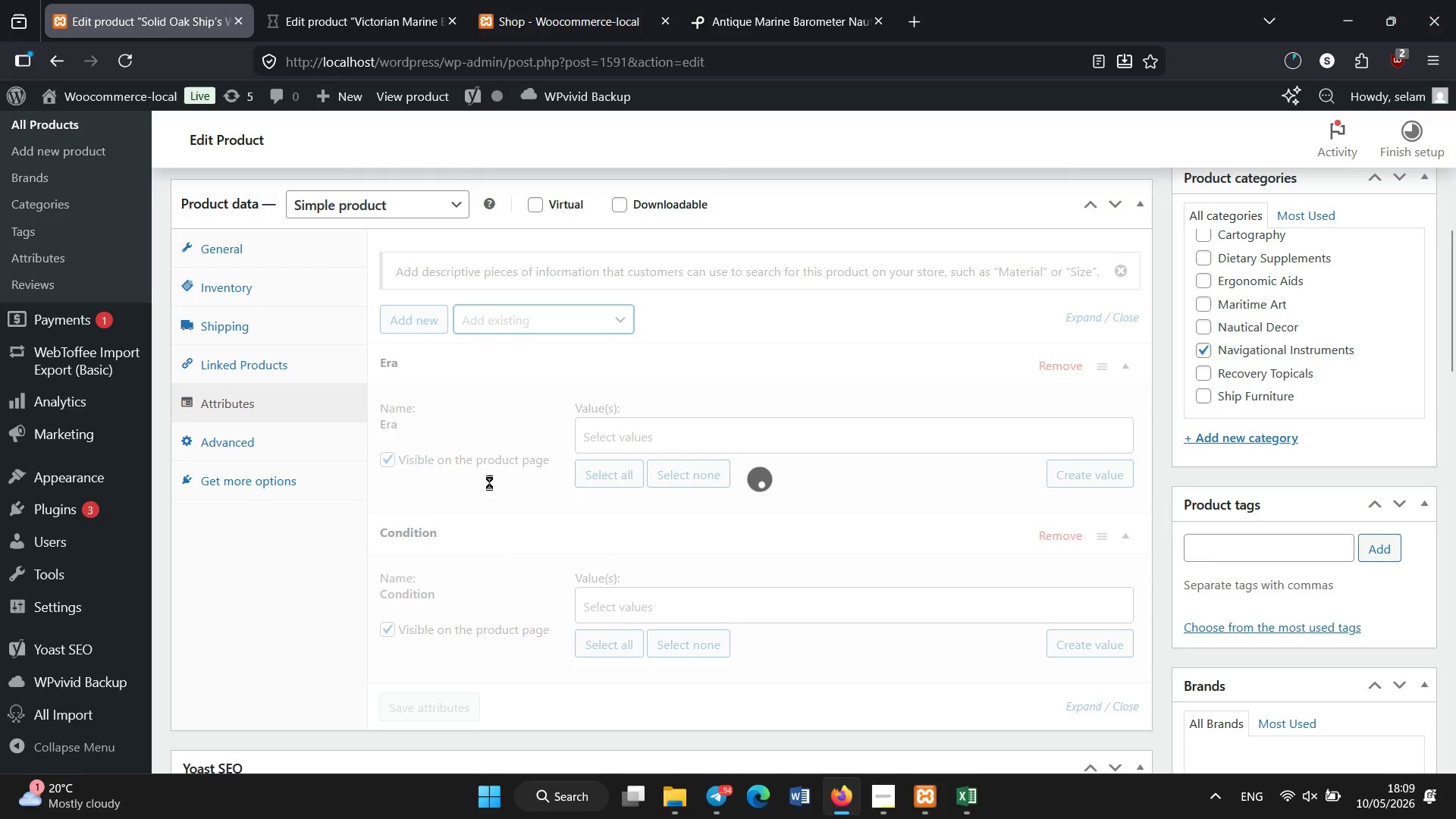 
wait(8.61)
 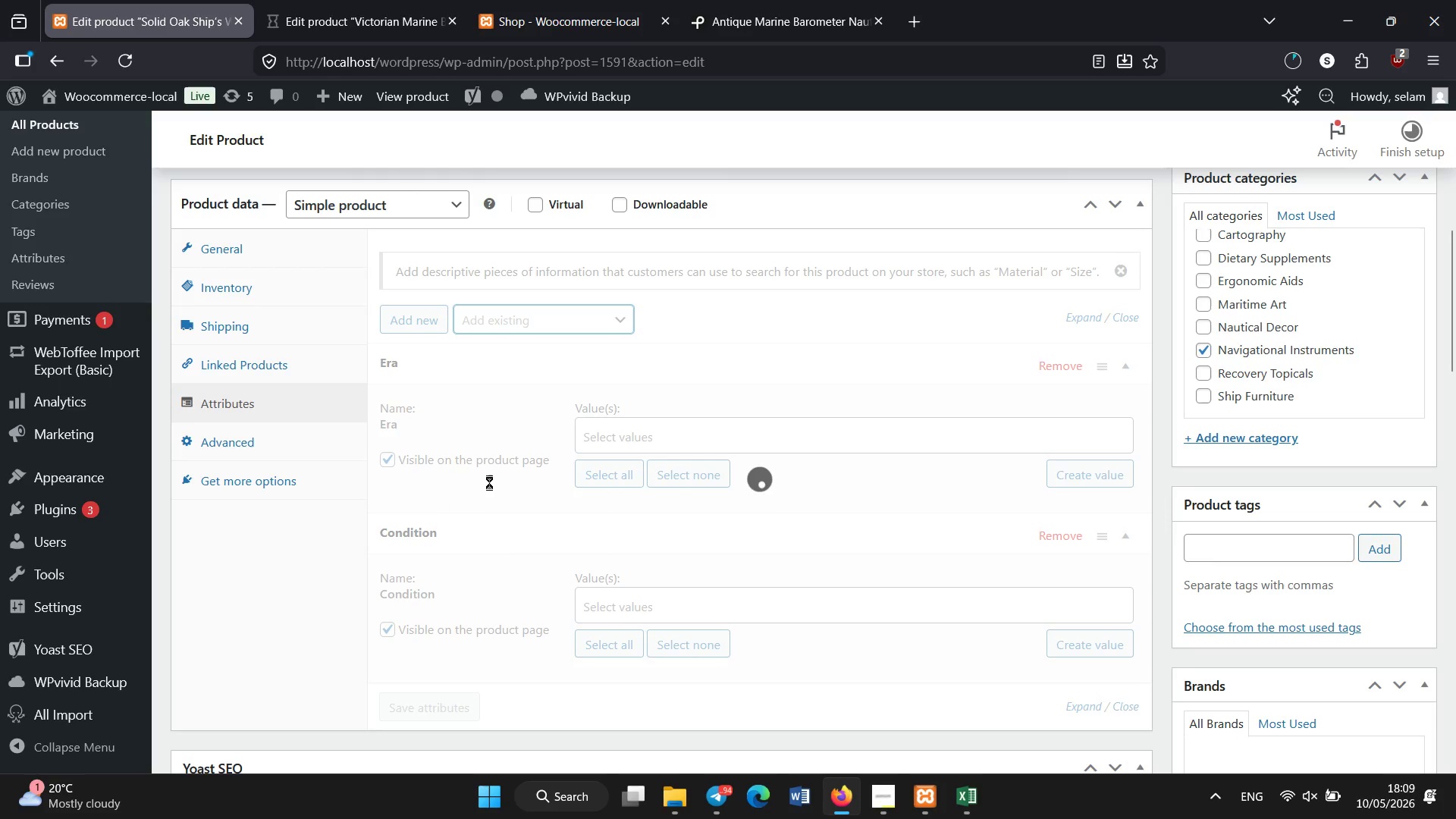 
left_click([310, 6])
 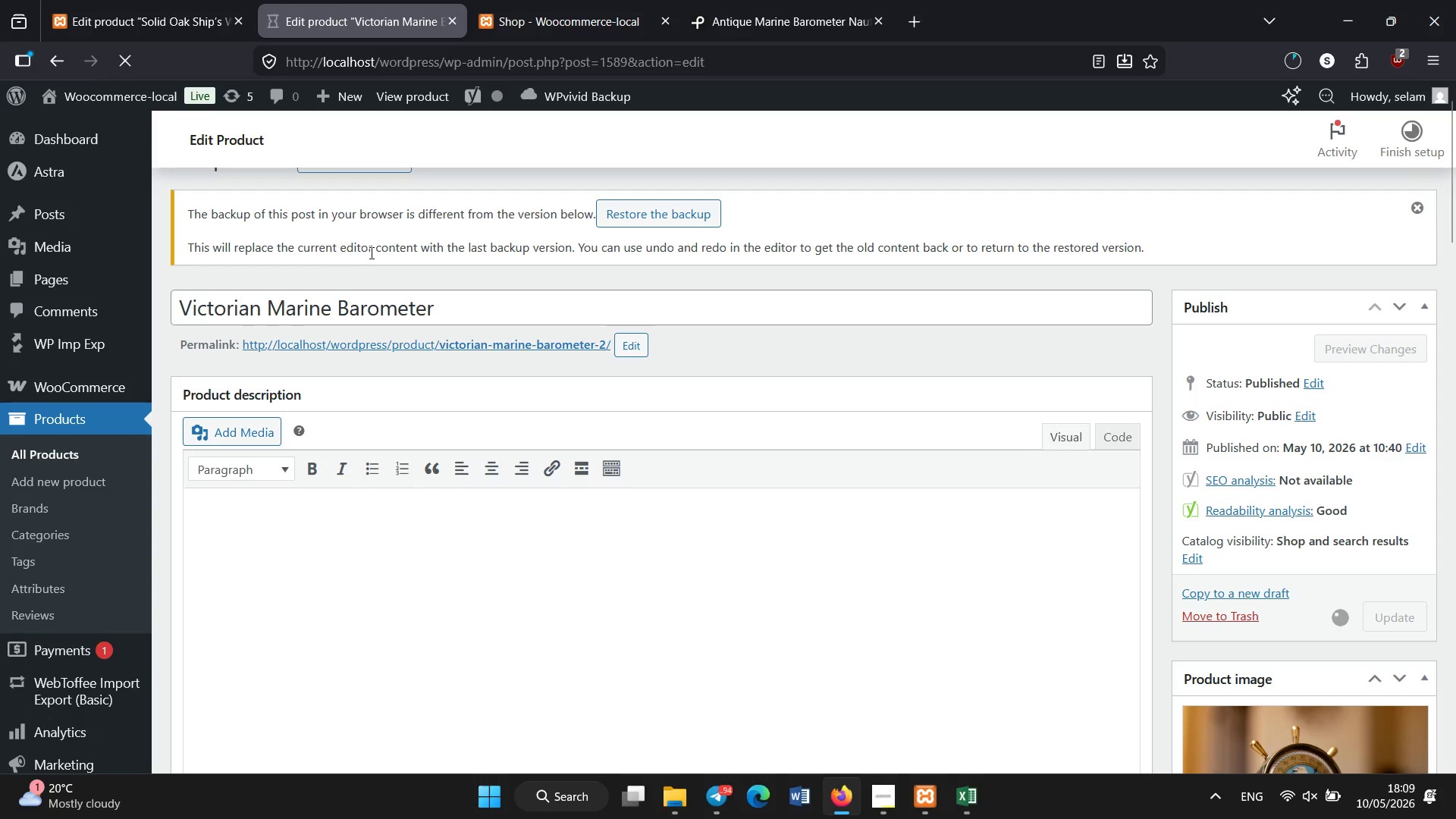 
scroll: coordinate [371, 249], scroll_direction: up, amount: 4.0
 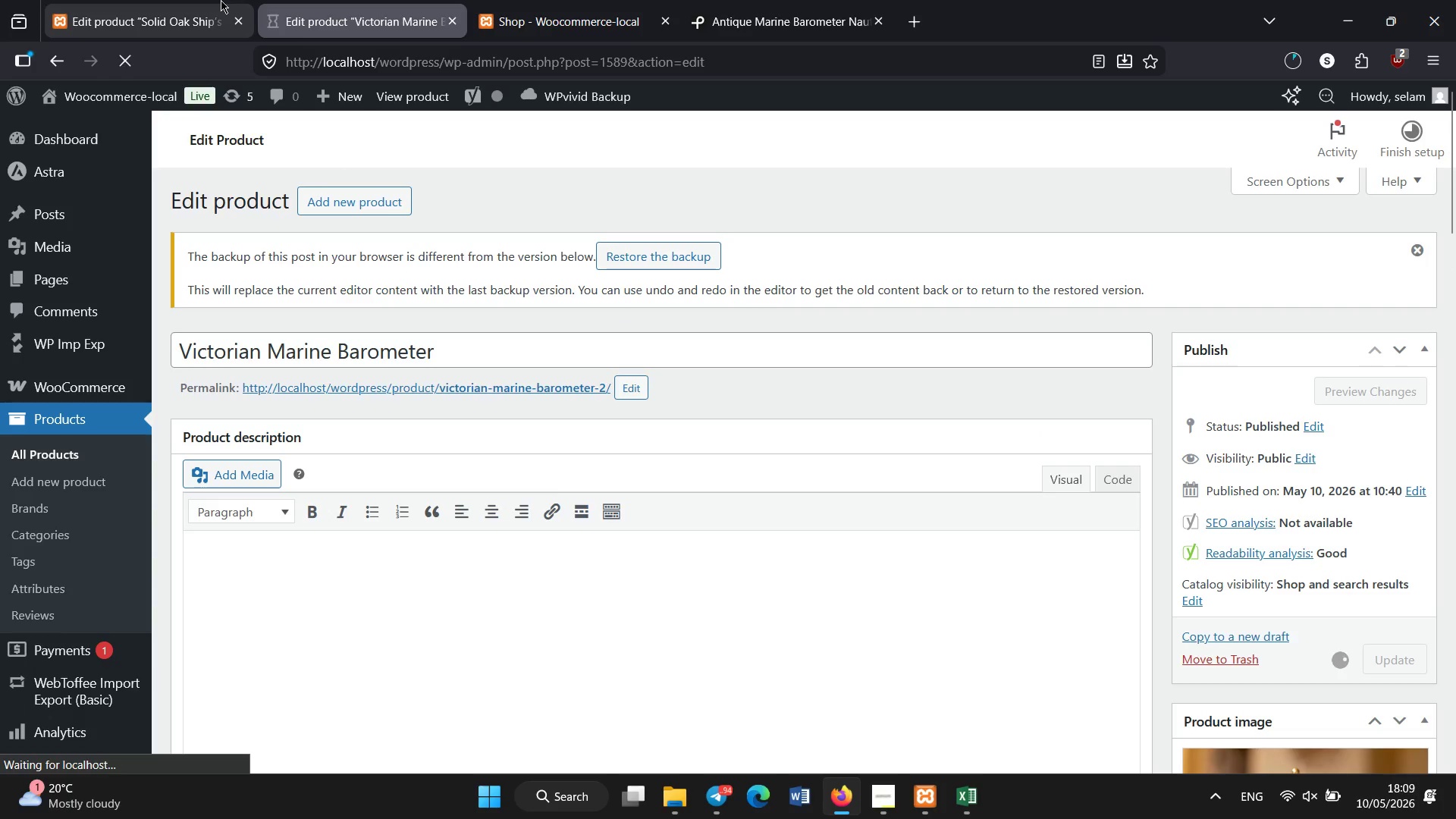 
left_click([221, 0])
 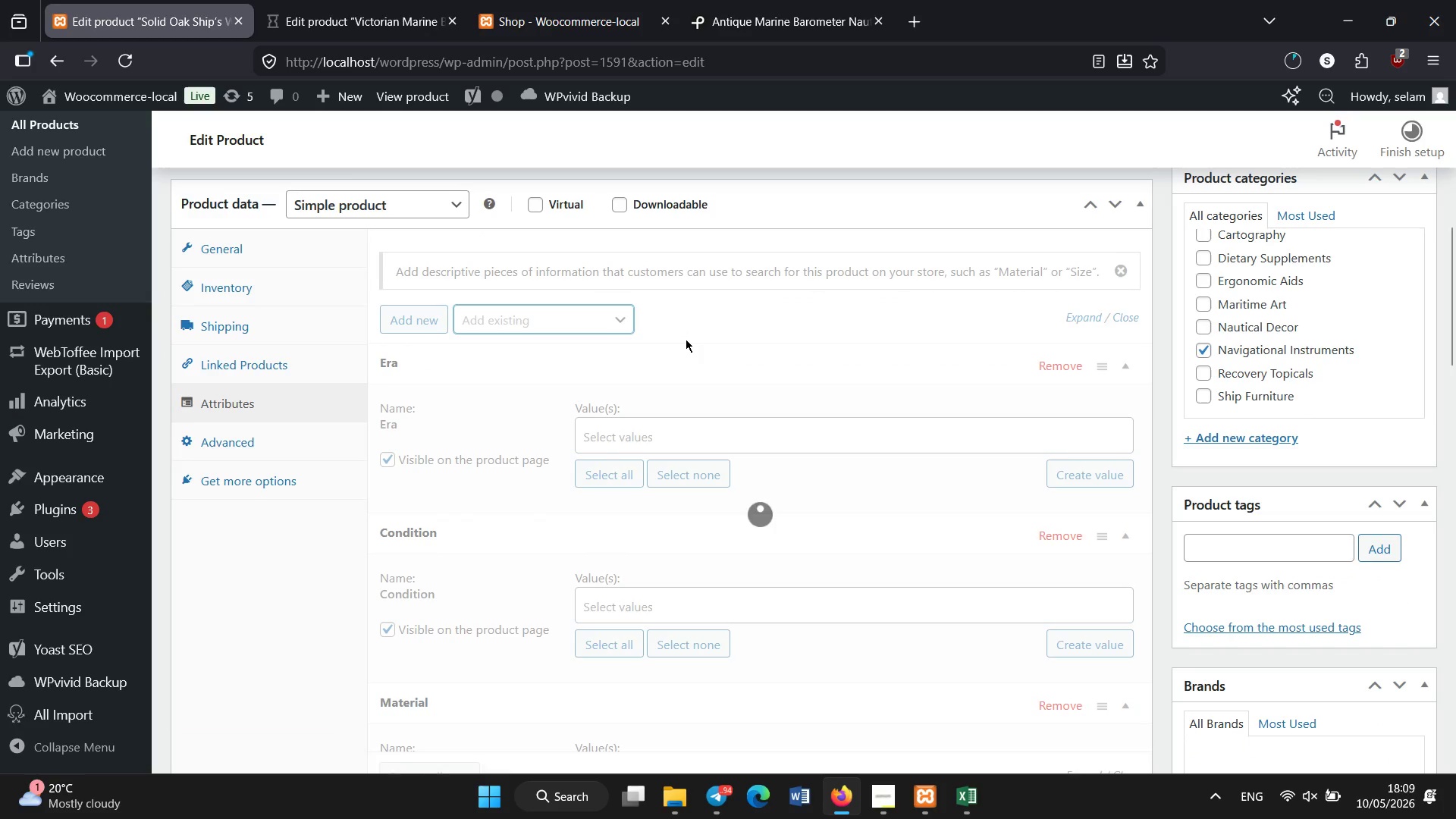 
left_click([600, 313])
 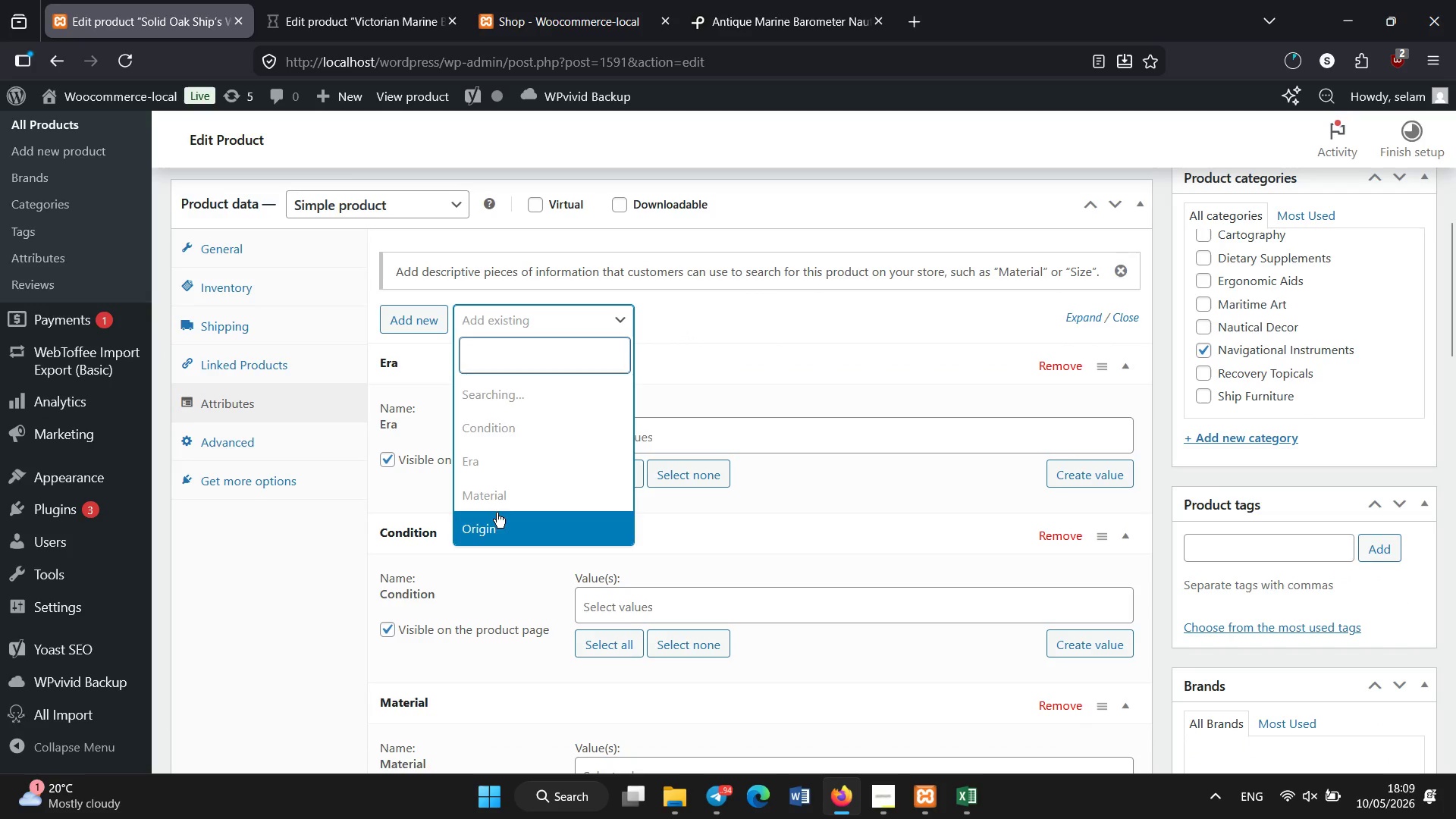 
left_click([497, 516])
 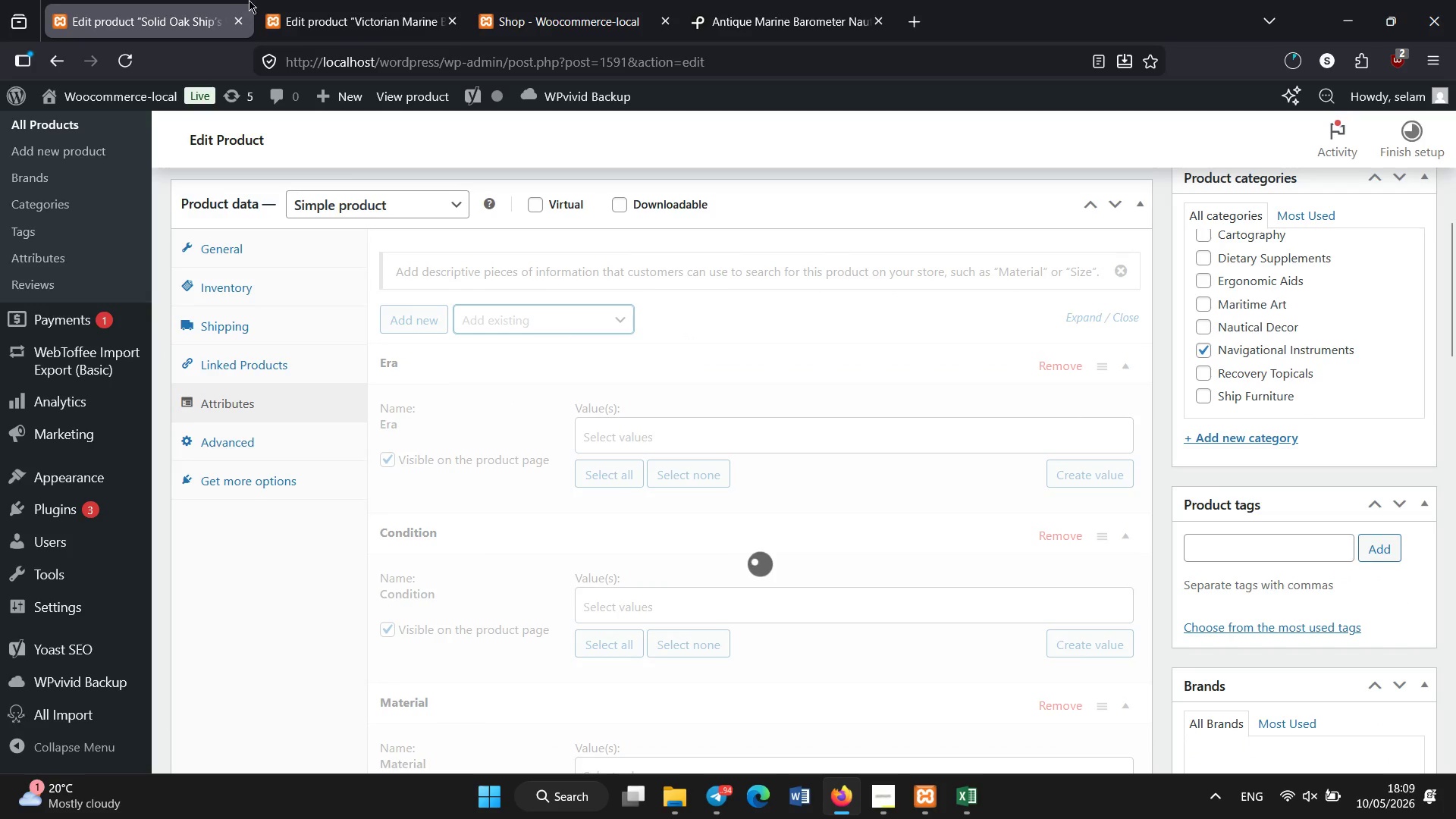 
left_click([303, 0])
 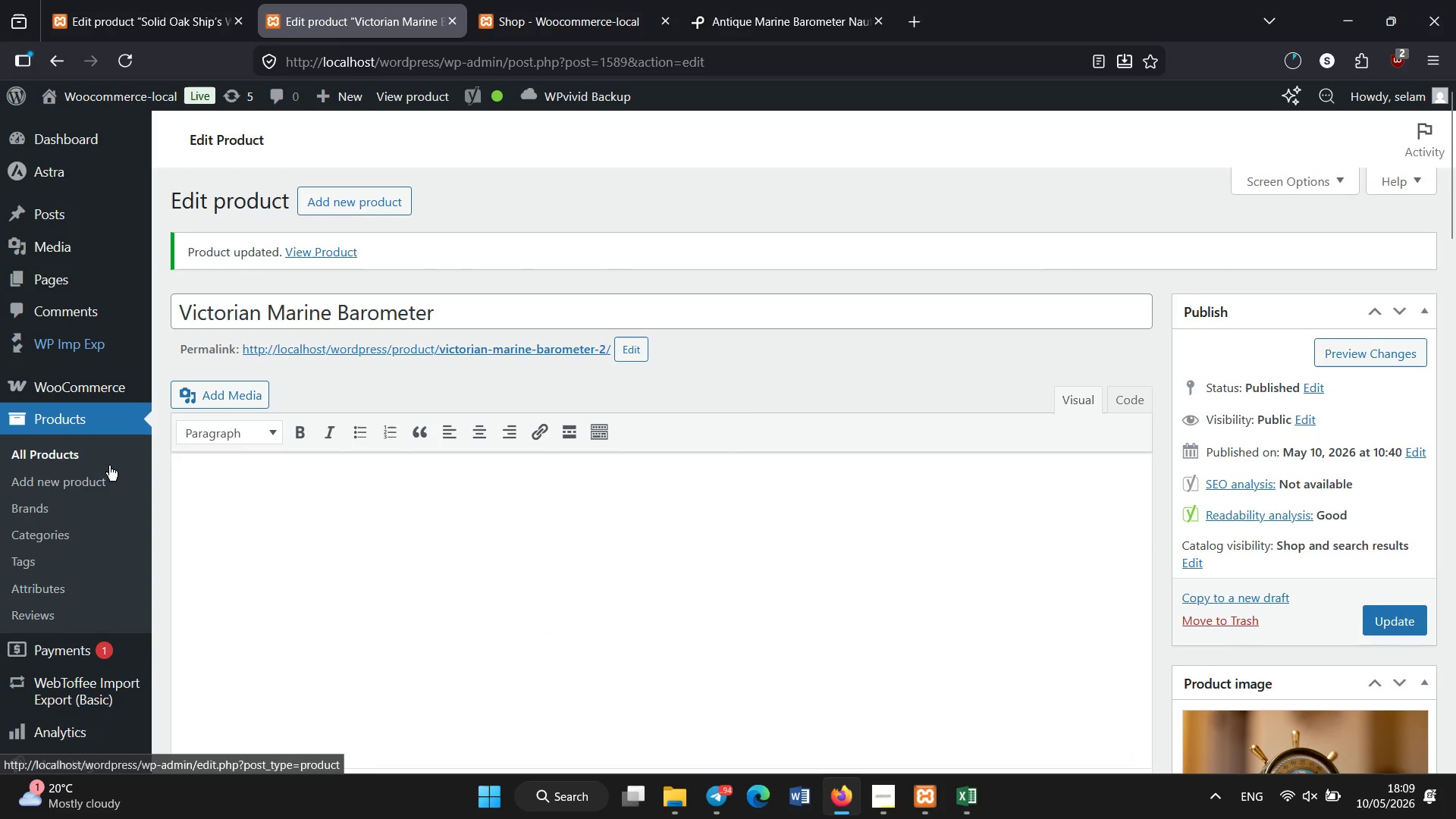 
left_click([99, 457])
 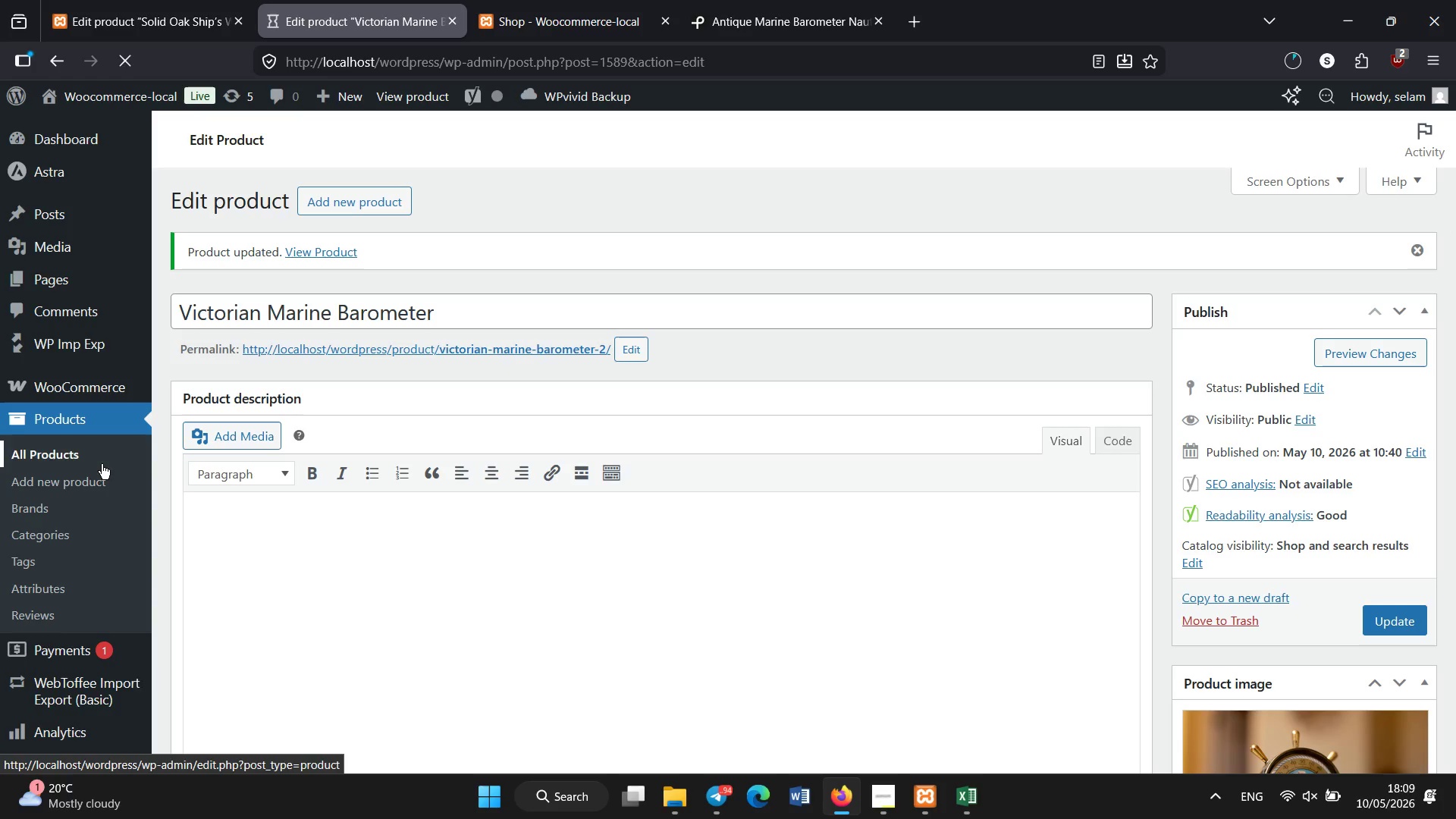 
wait(7.74)
 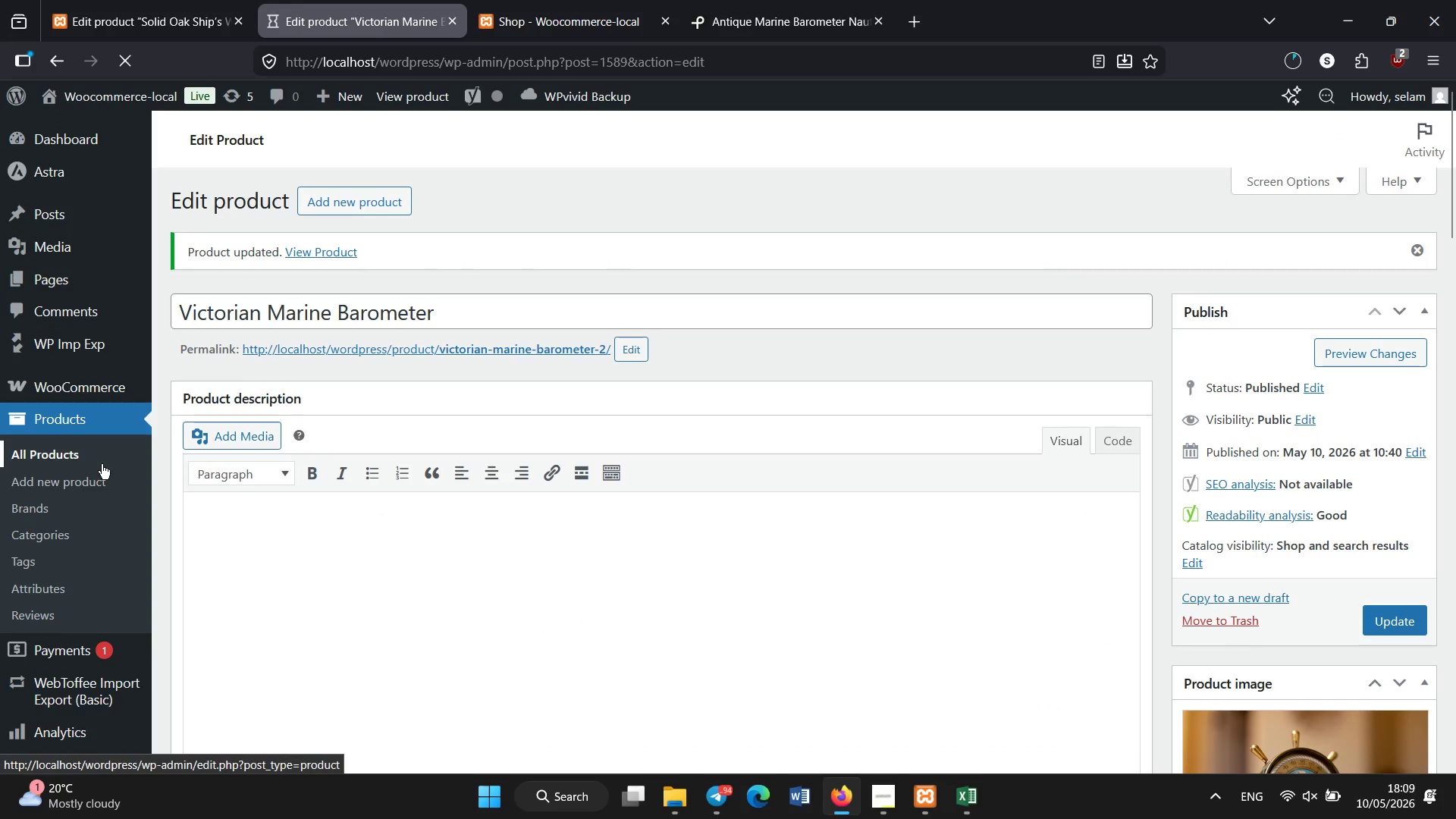 
left_click([144, 0])
 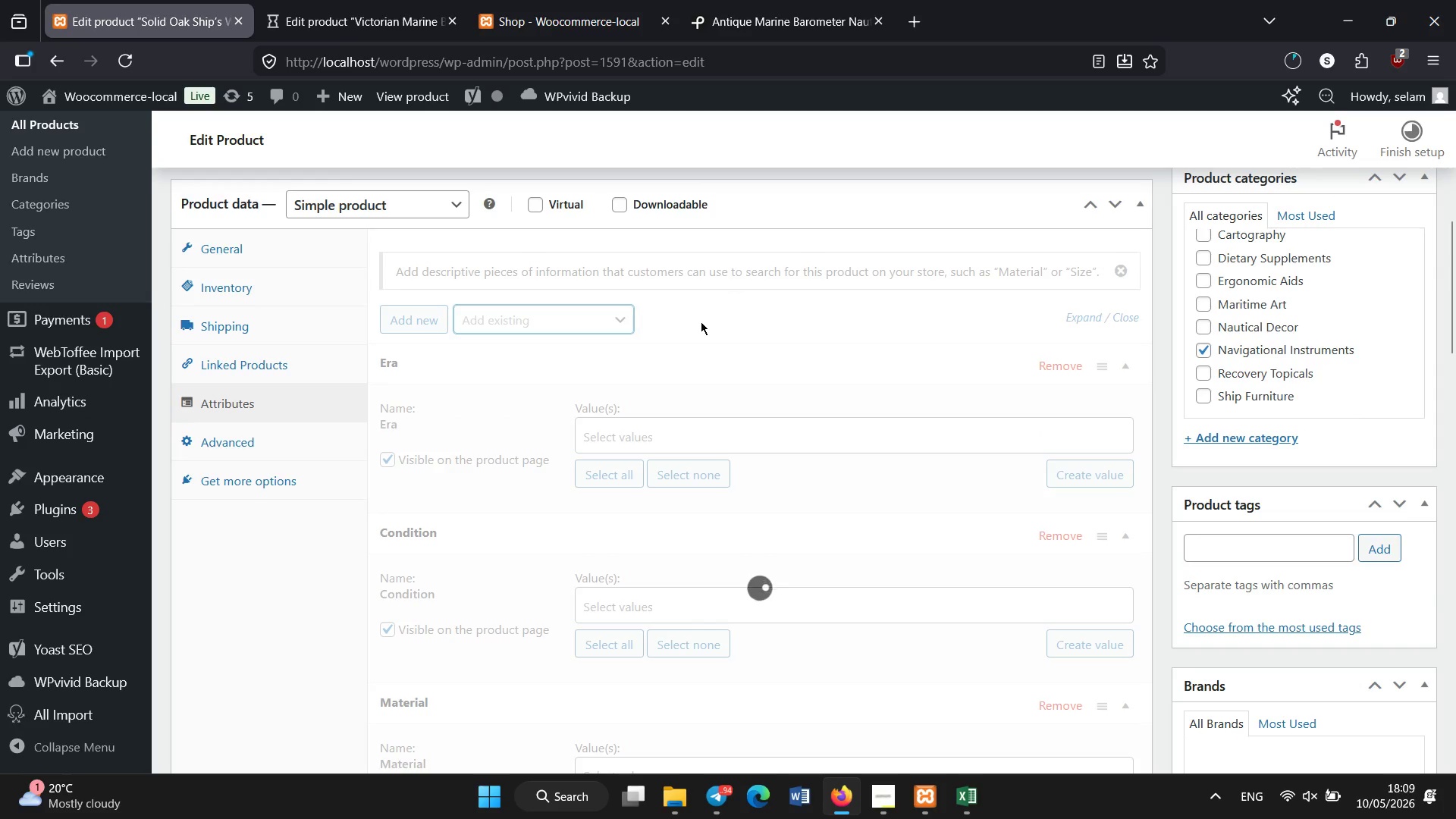 
scroll: coordinate [701, 322], scroll_direction: none, amount: 0.0
 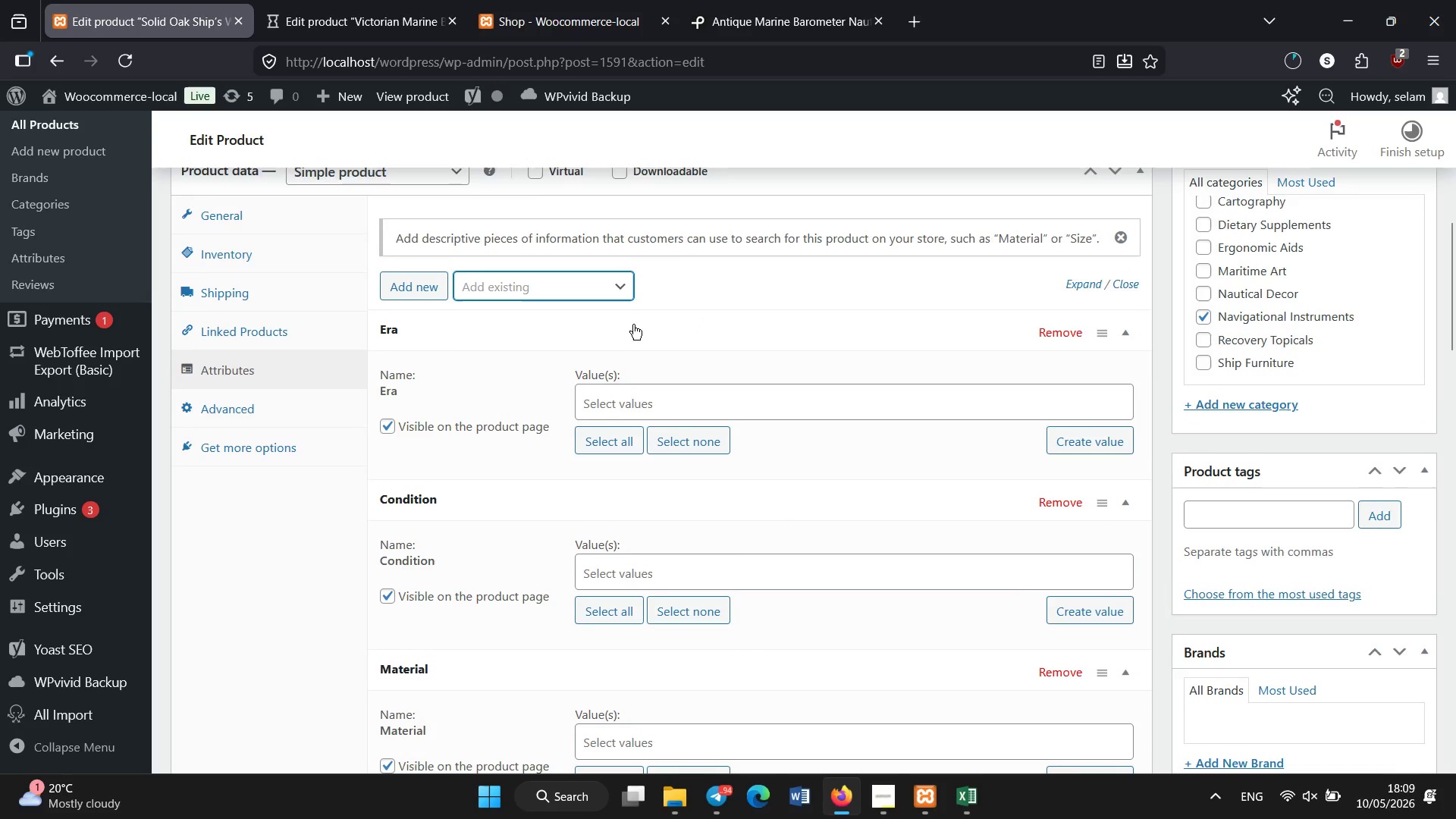 
left_click([627, 325])
 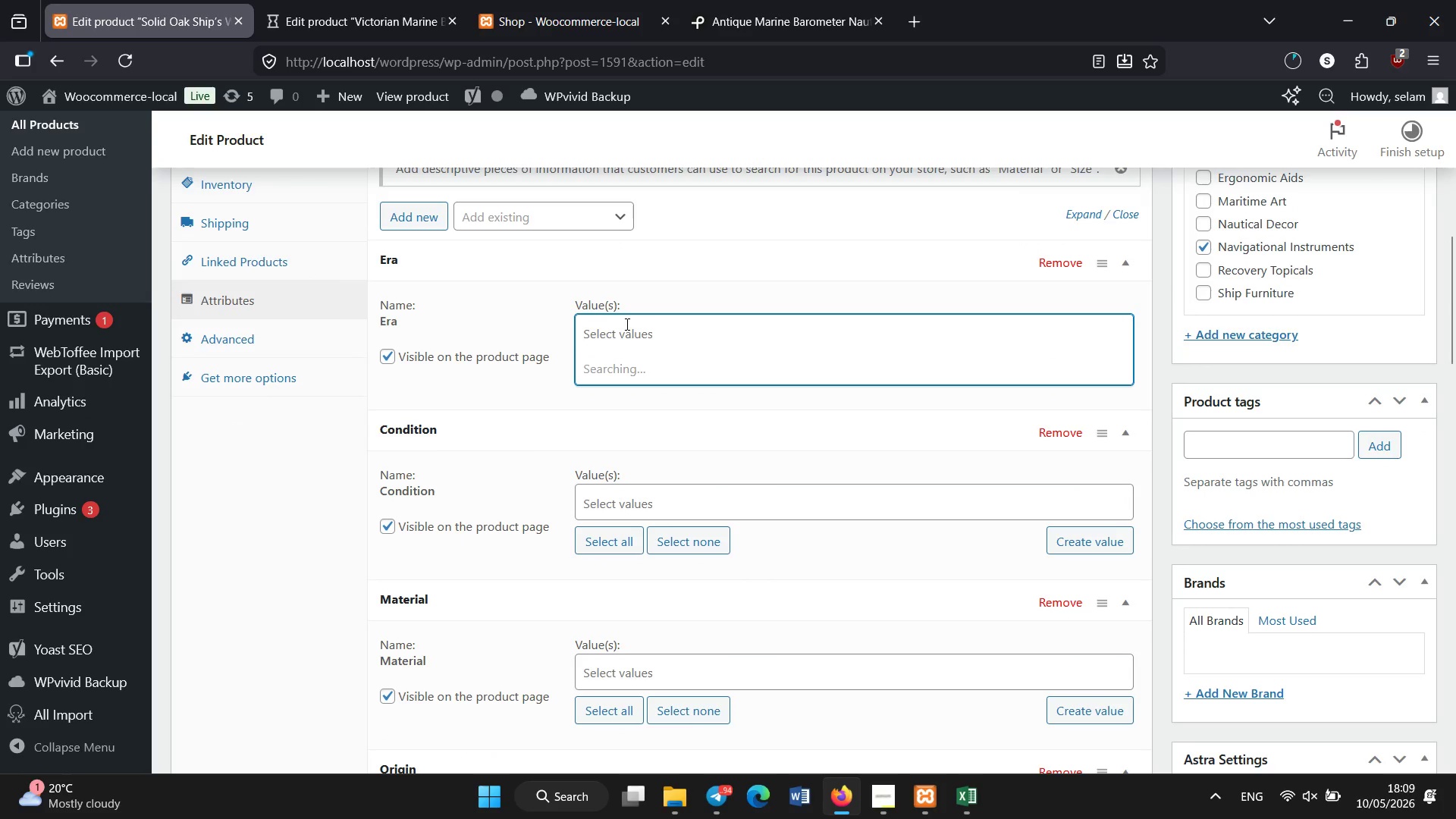 
scroll: coordinate [627, 325], scroll_direction: none, amount: 0.0
 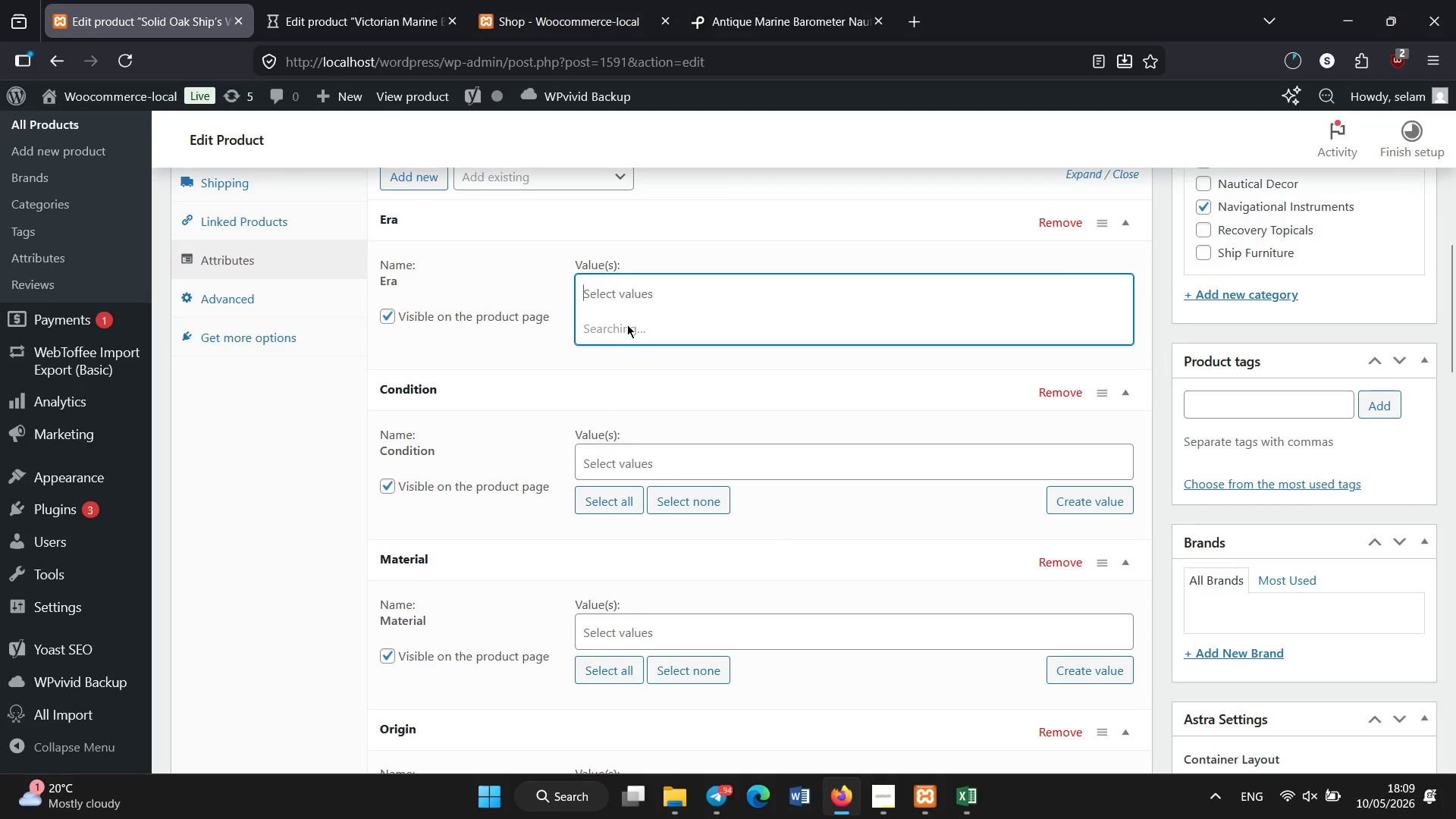 
left_click([627, 325])
 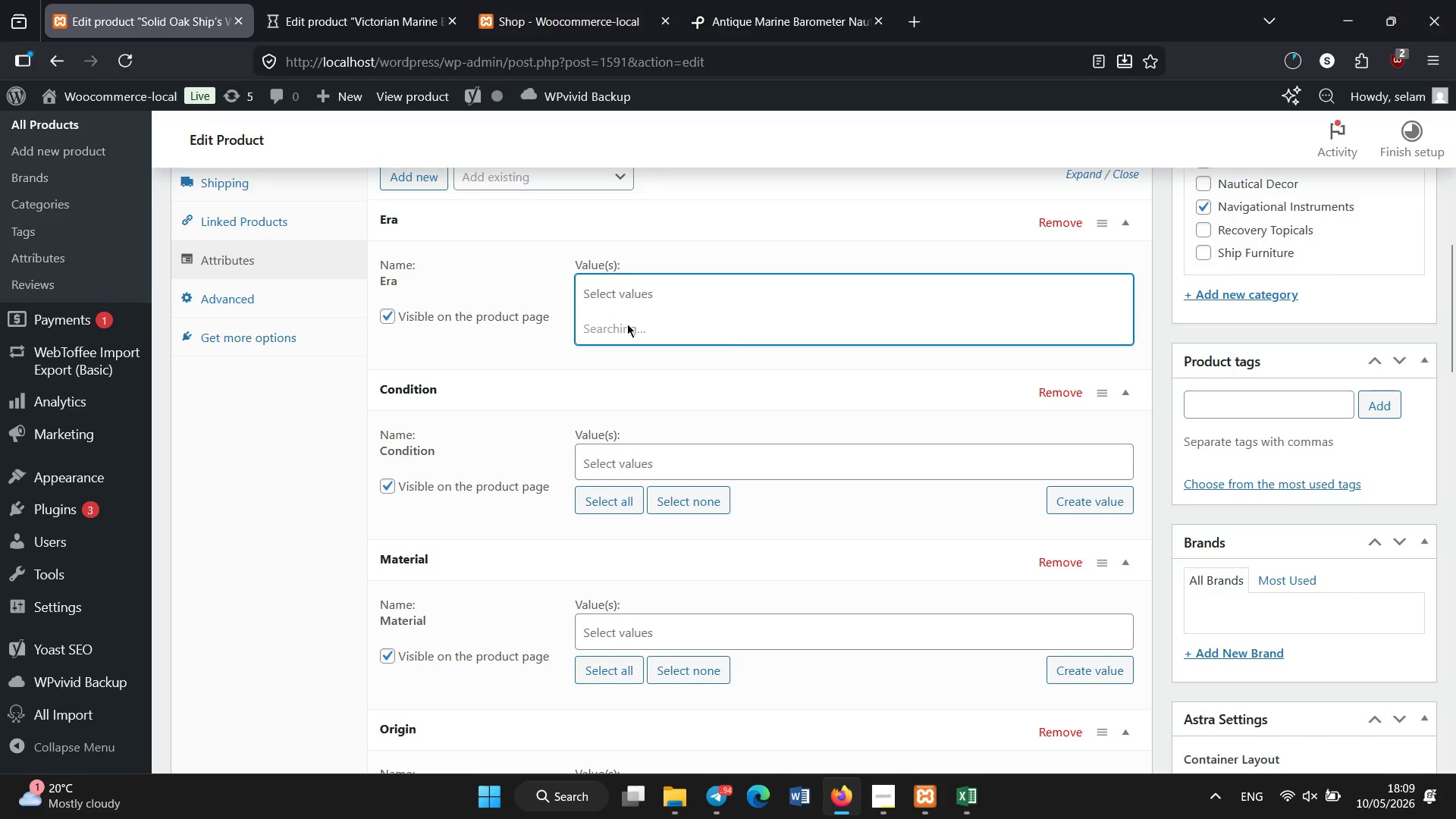 
left_click([623, 302])
 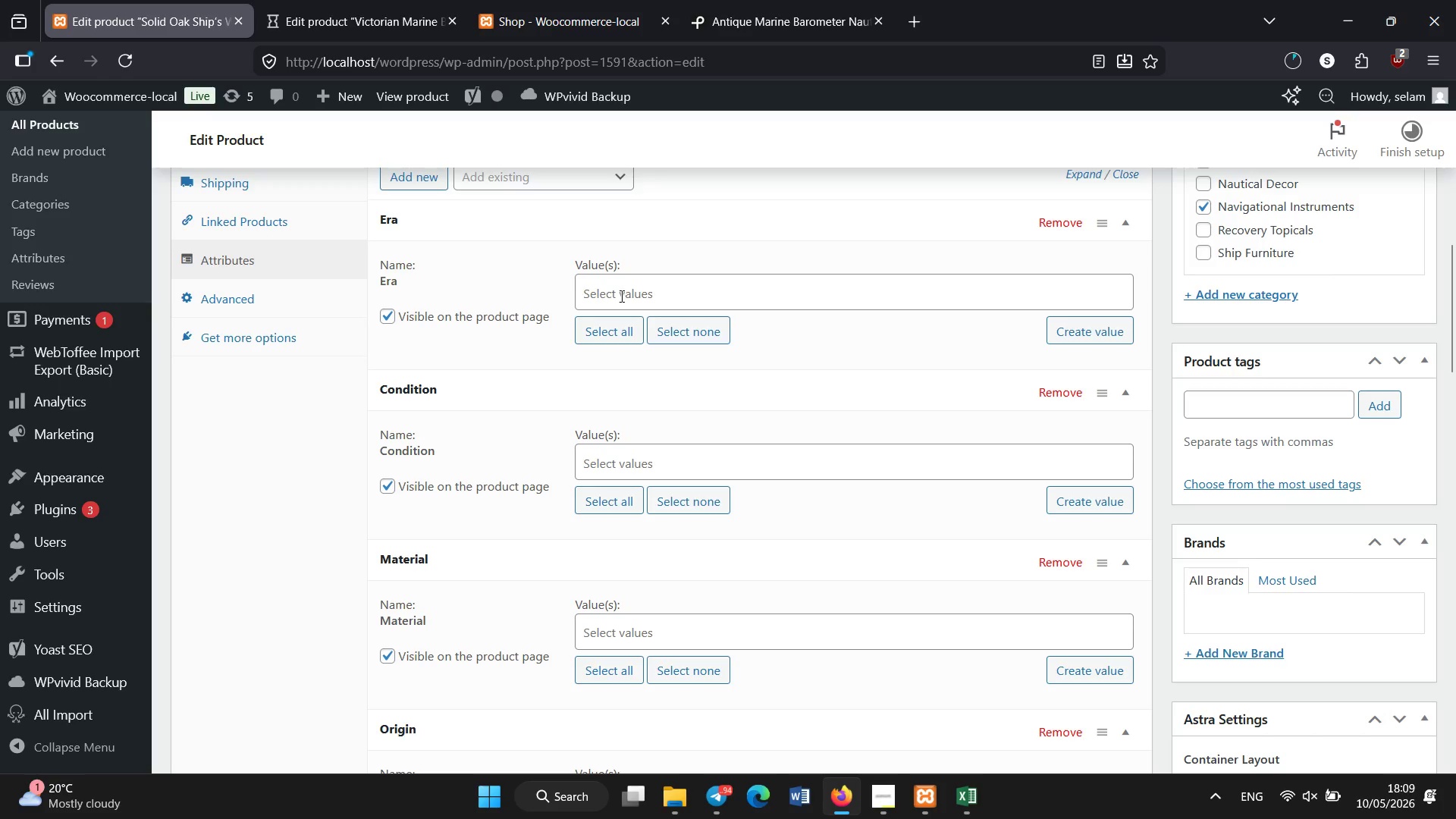 
left_click([621, 294])
 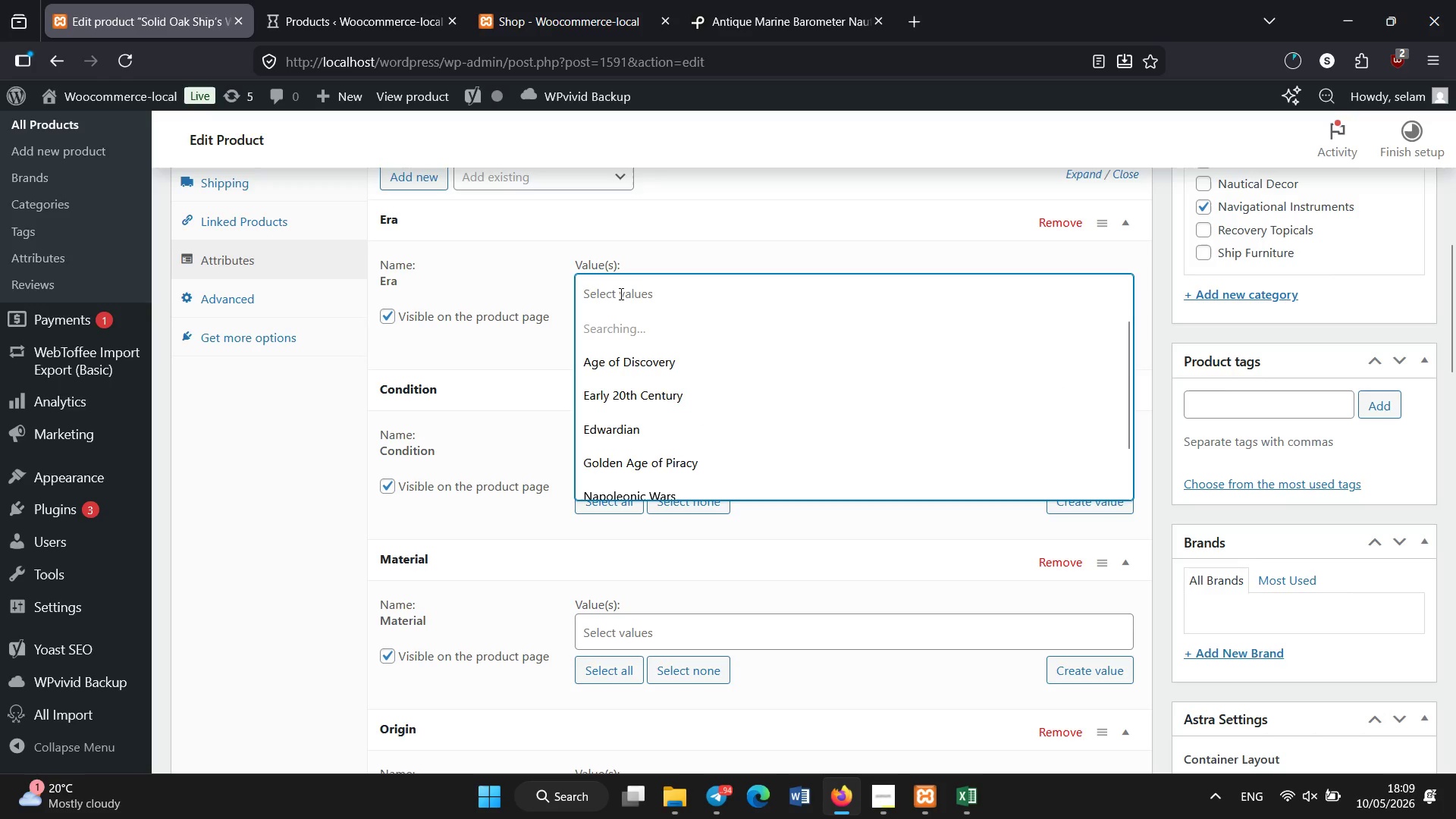 
scroll: coordinate [665, 351], scroll_direction: down, amount: 2.0
 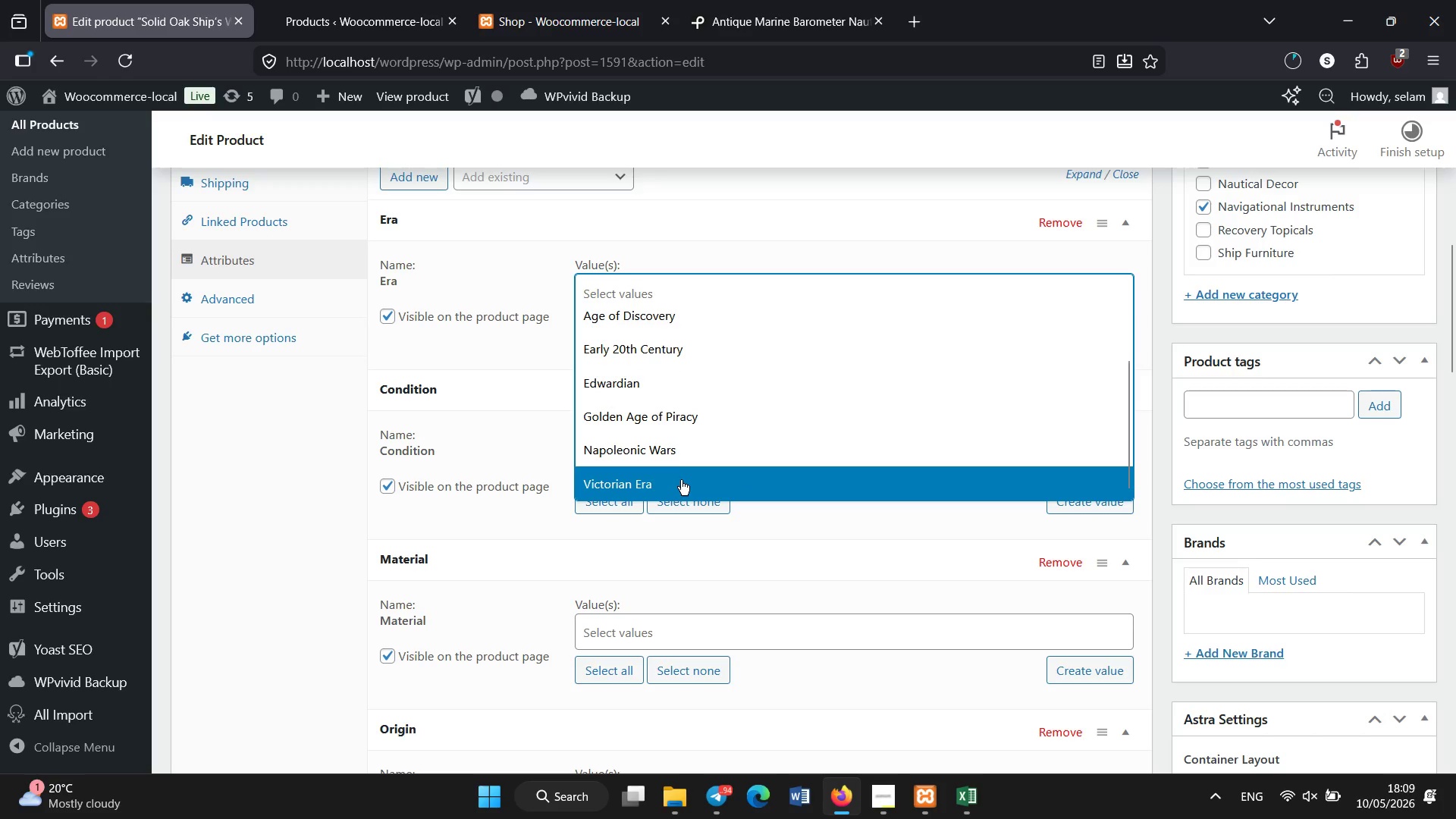 
left_click([676, 458])
 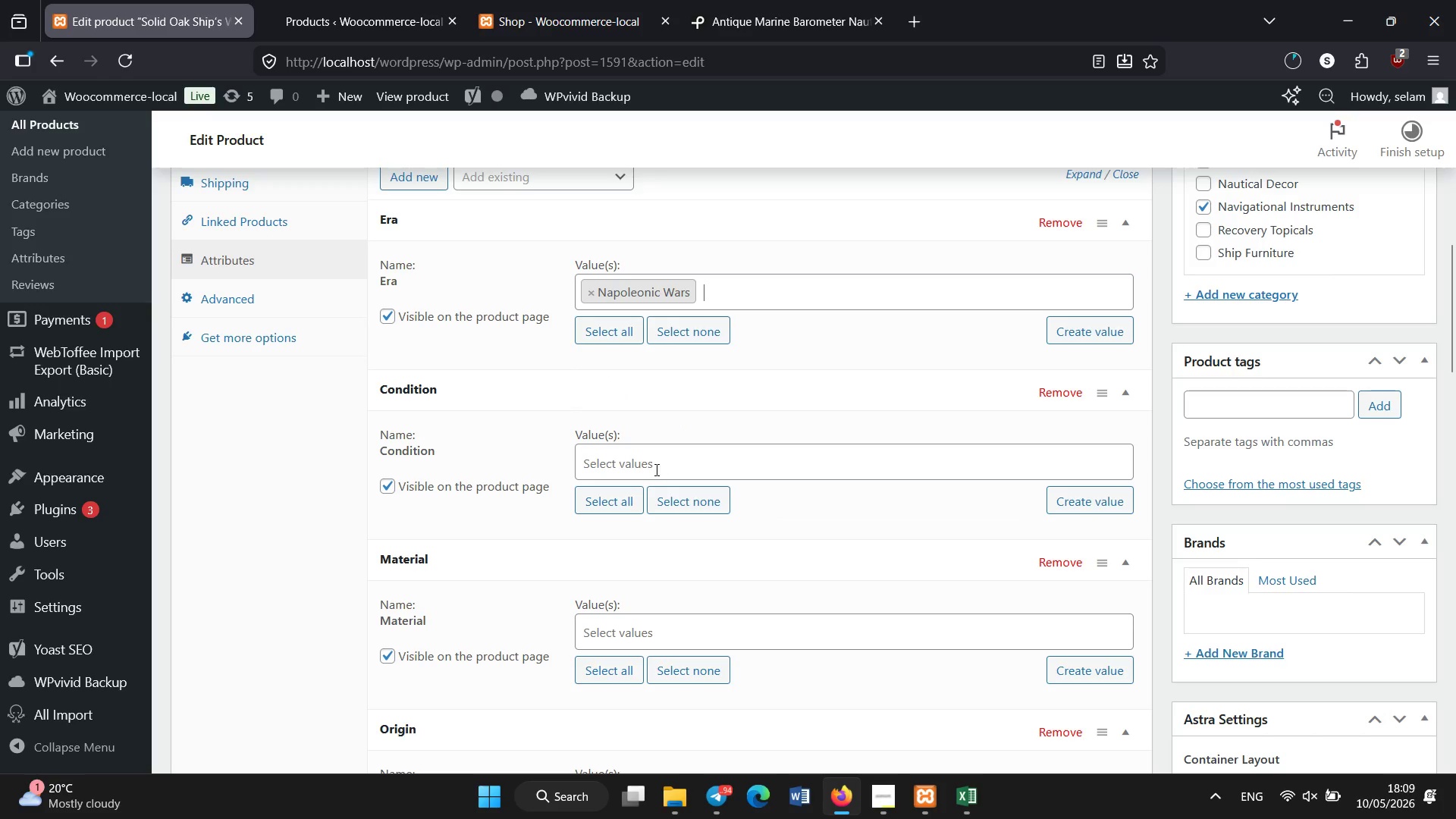 
left_click([651, 466])
 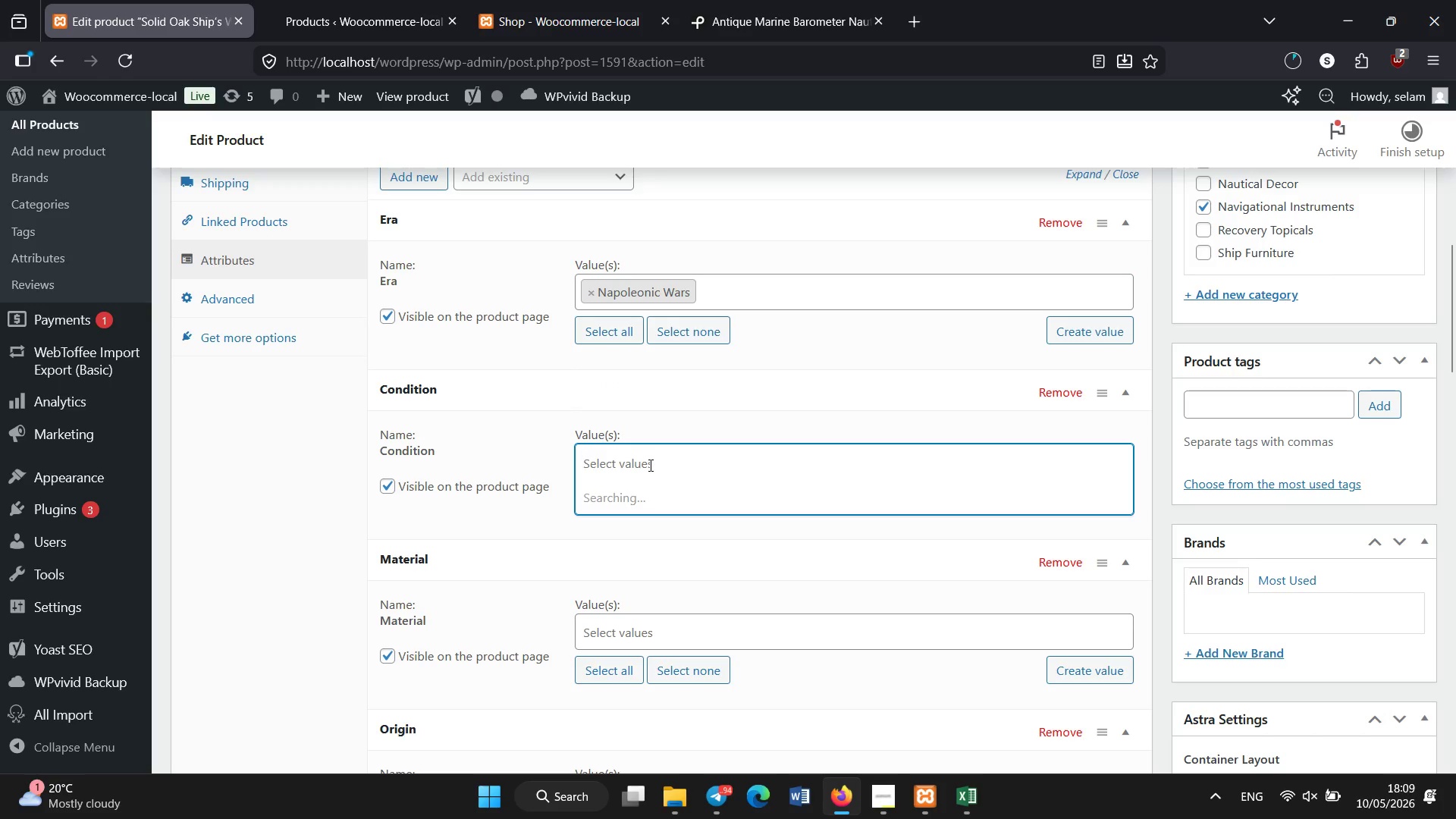 
left_click([651, 466])
 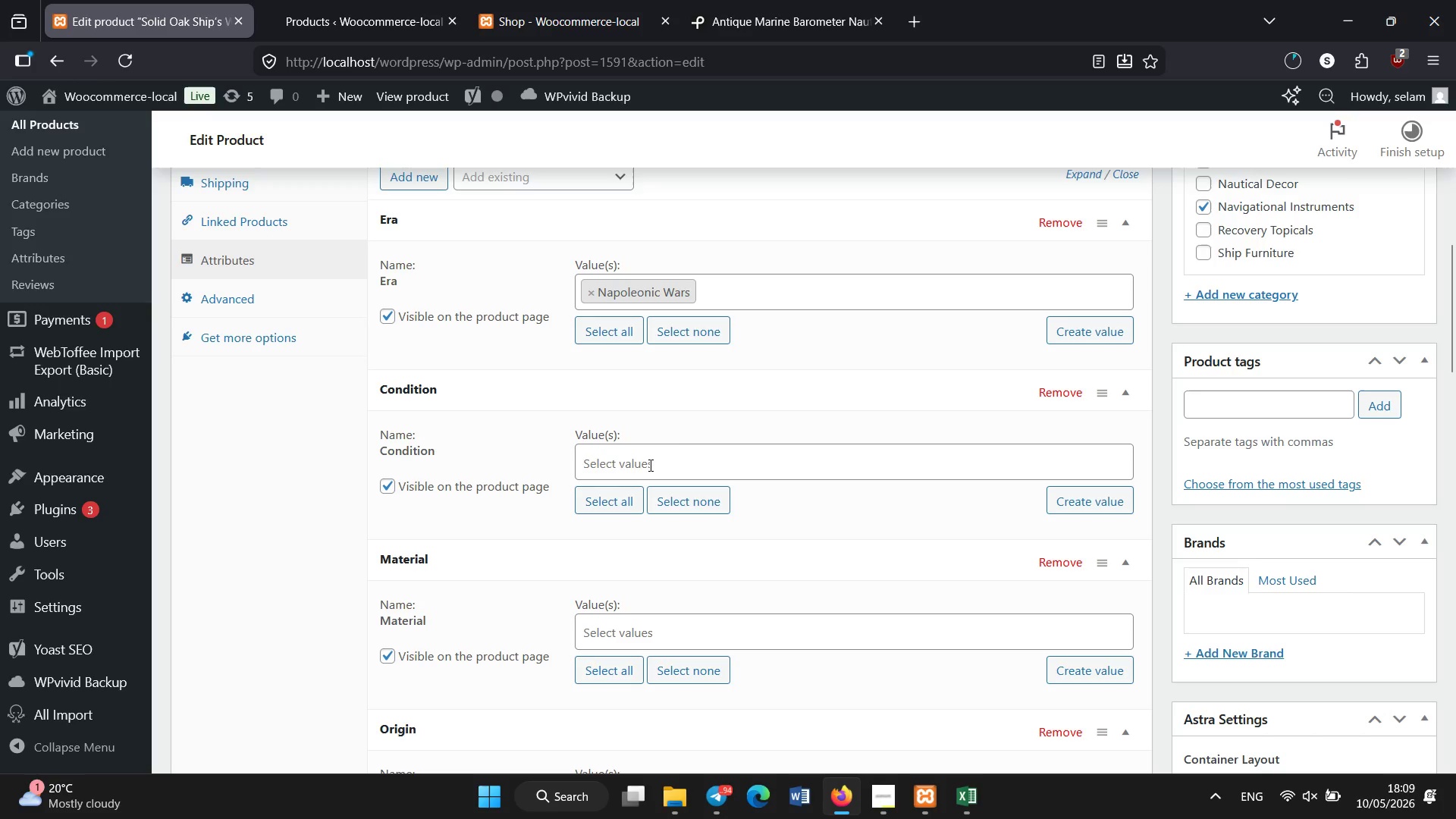 
left_click([651, 466])
 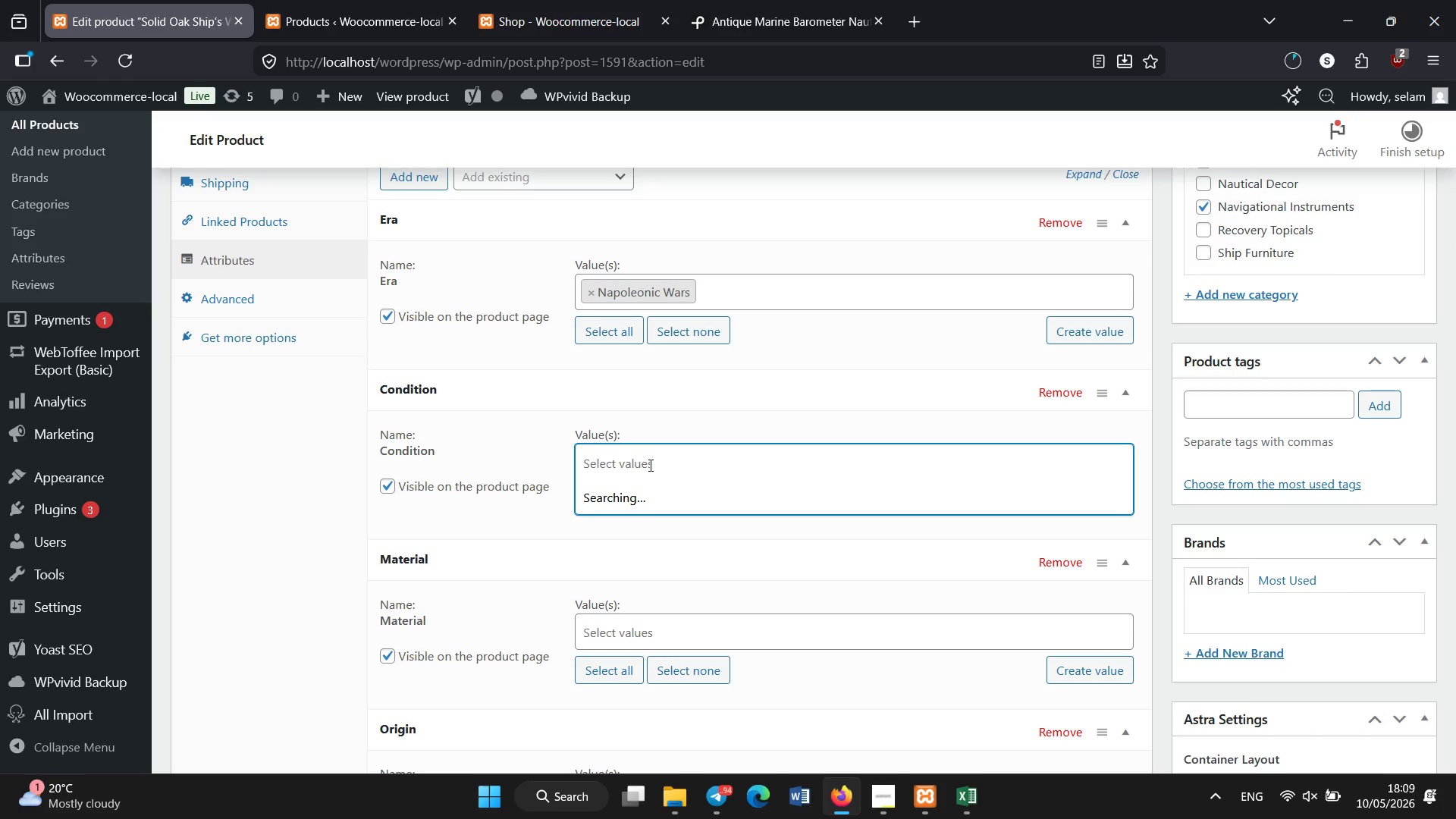 
wait(9.2)
 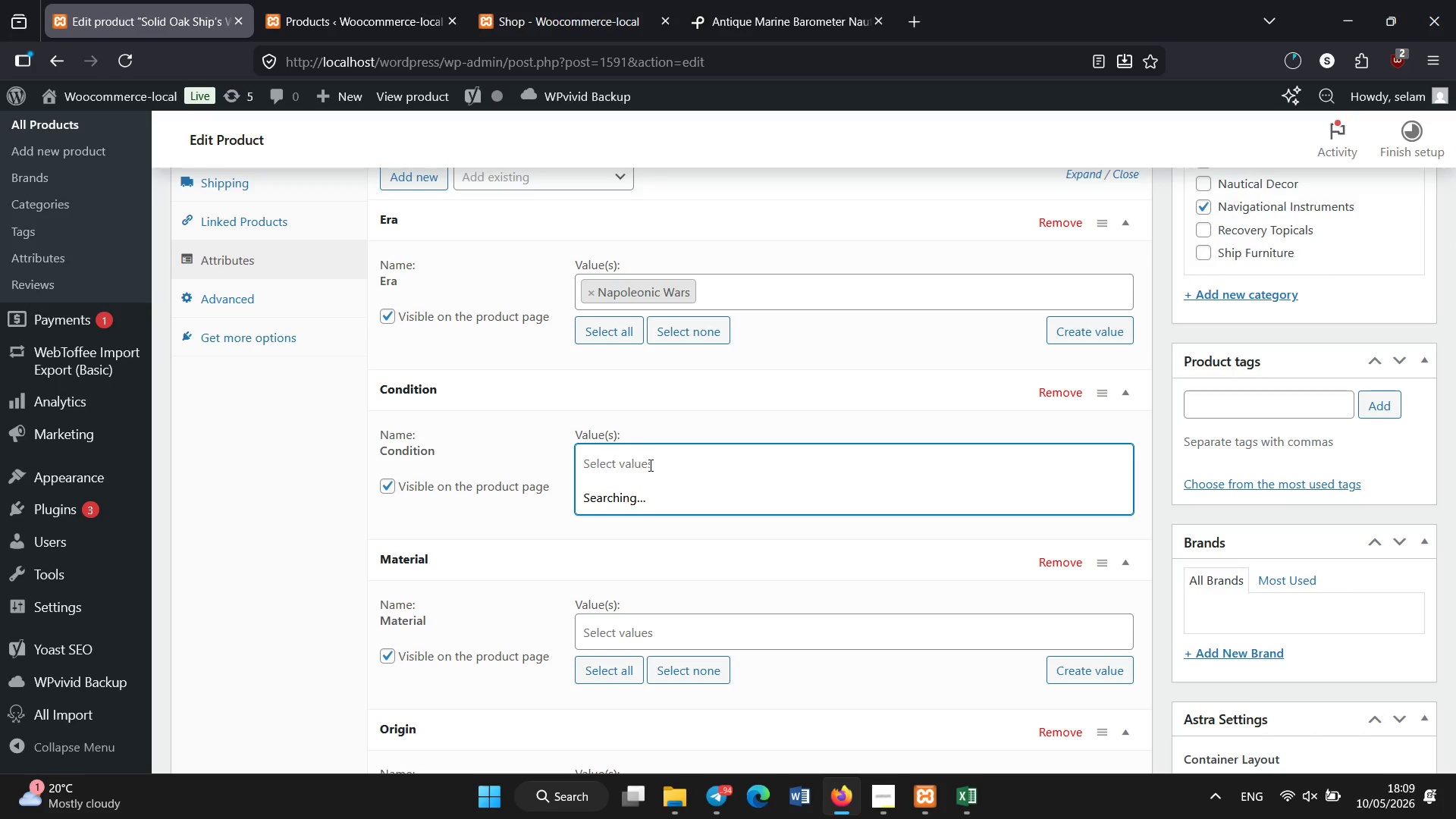 
left_click([645, 504])
 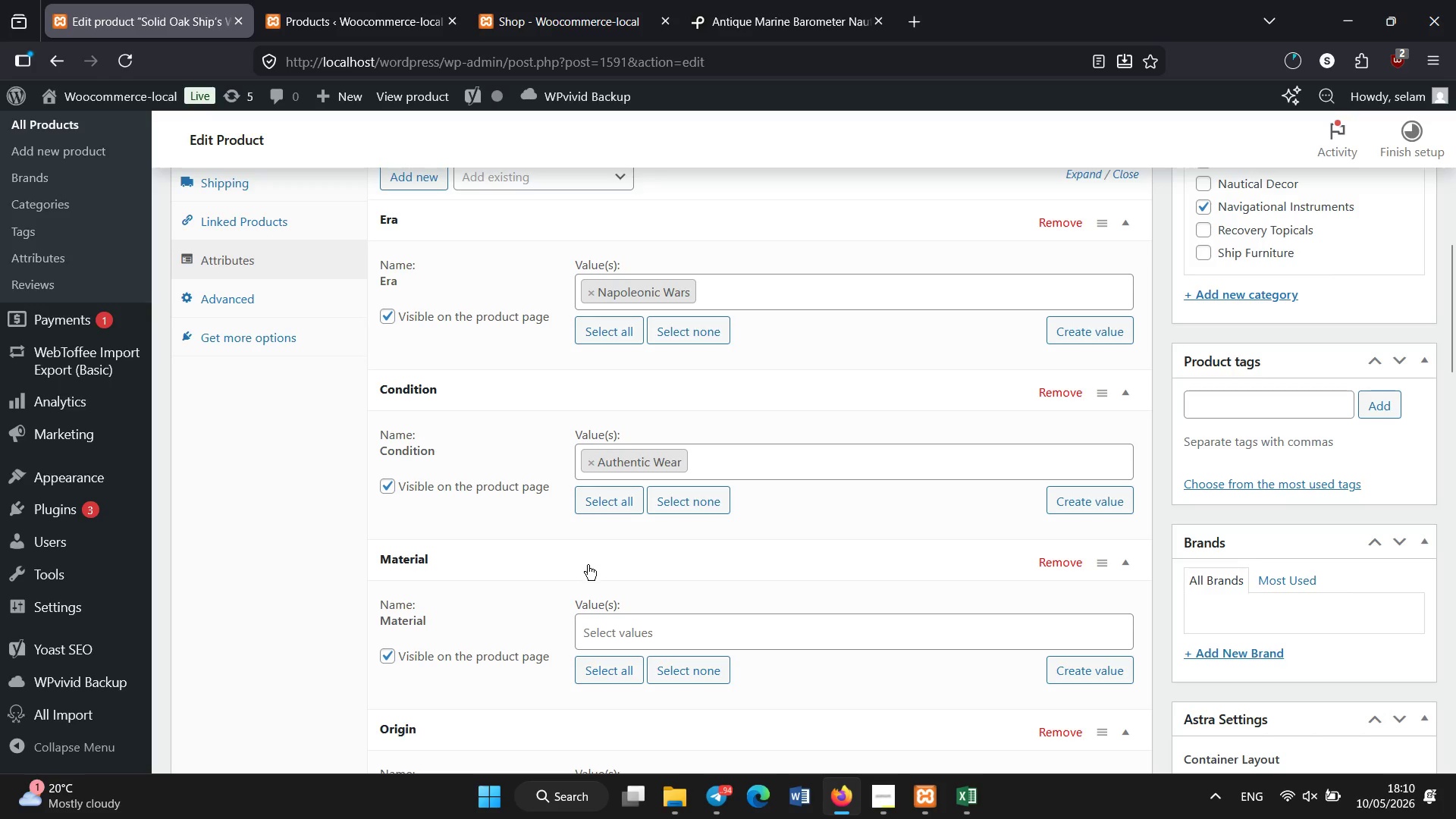 
left_click_drag(start_coordinate=[588, 565], to_coordinate=[584, 398])
 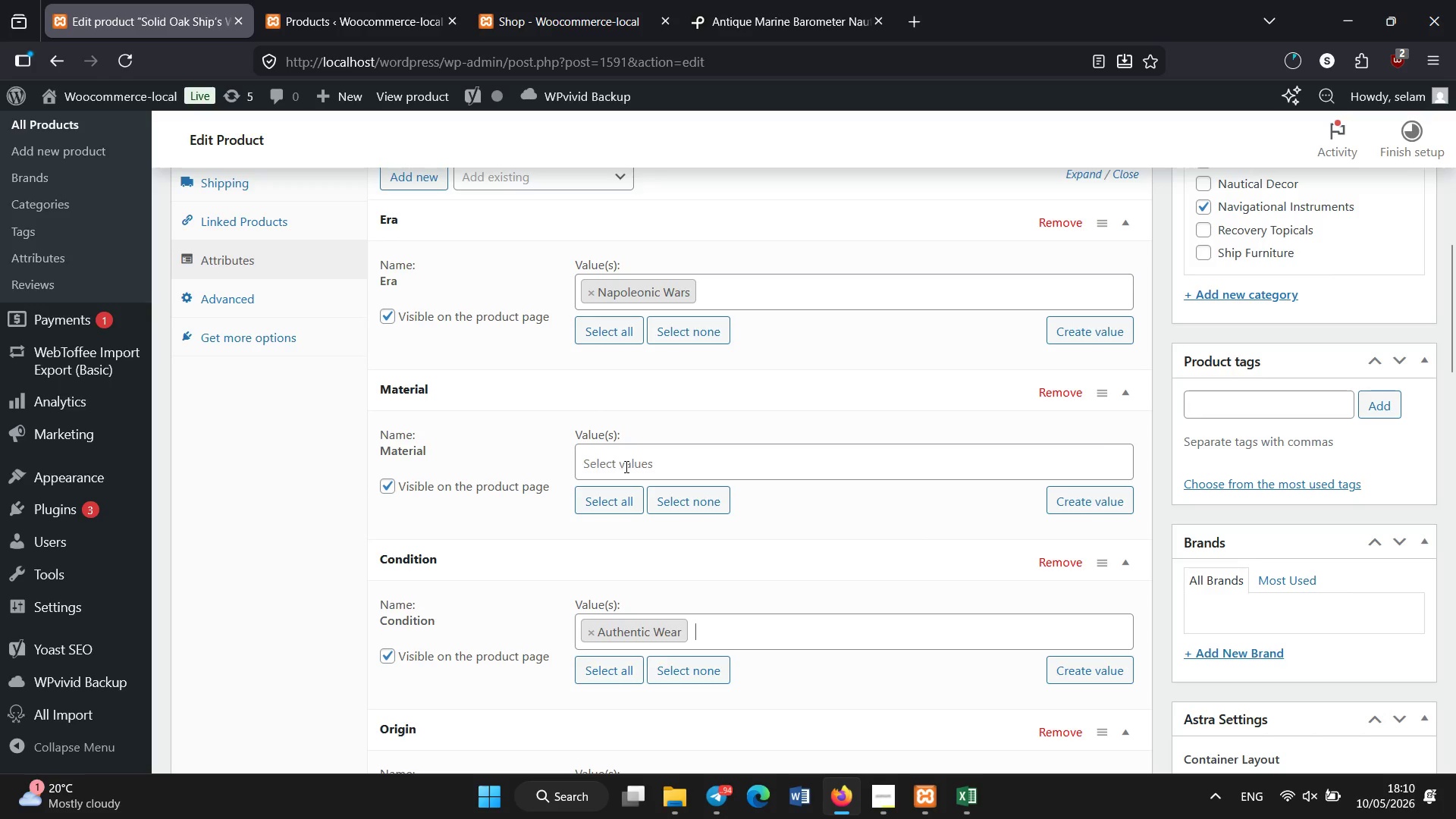 
left_click([626, 467])
 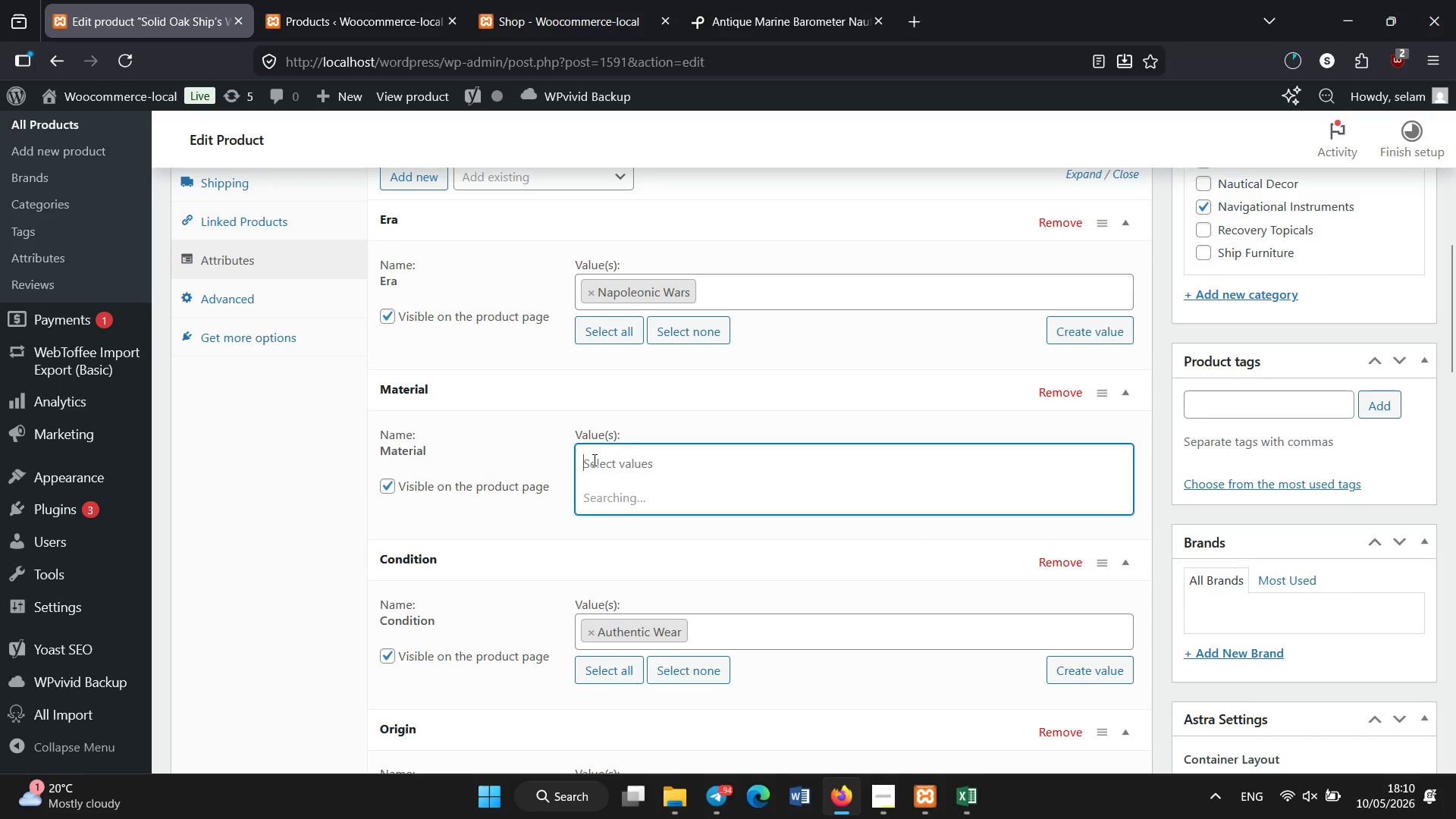 
wait(9.8)
 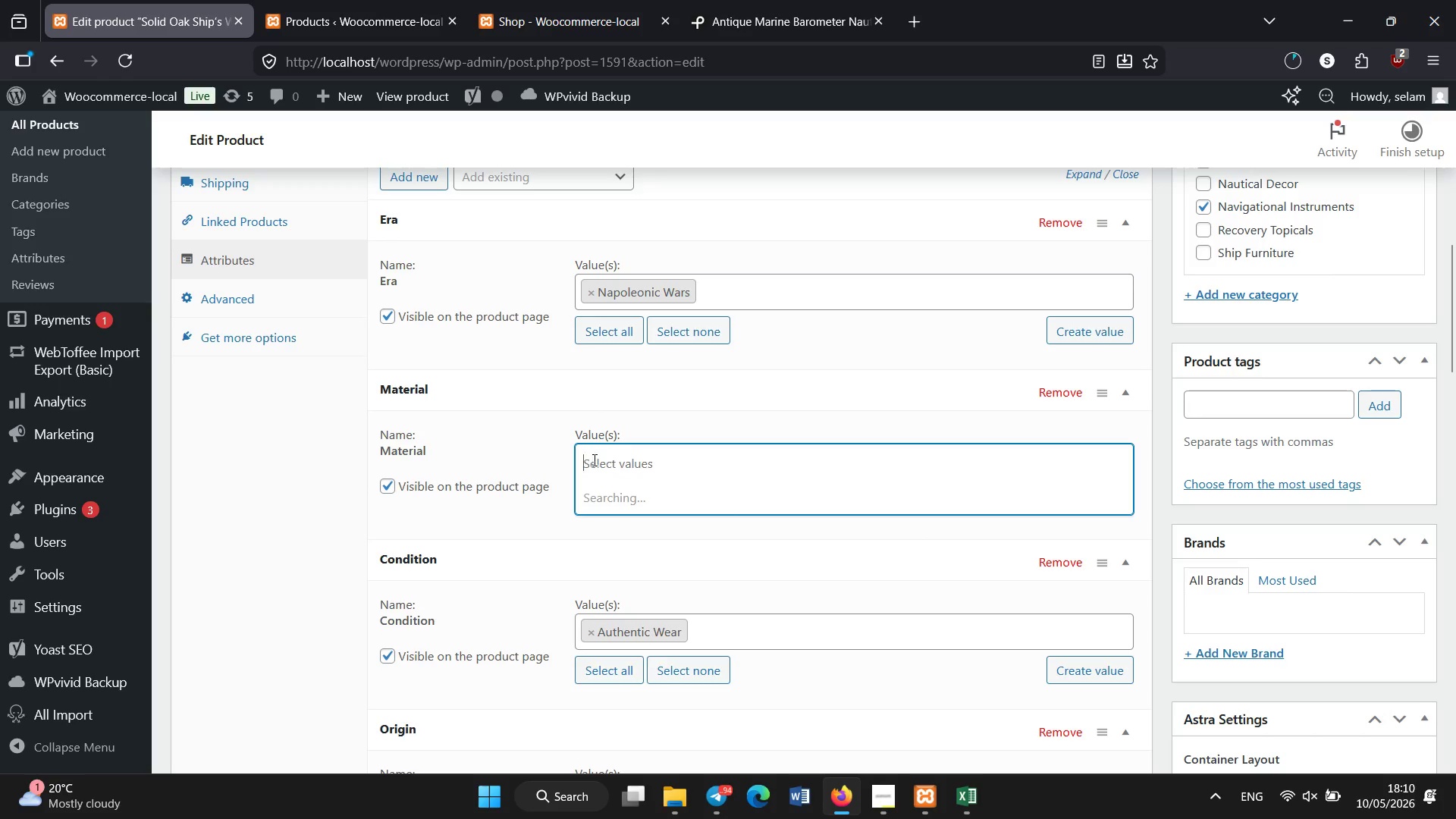 
scroll: coordinate [648, 591], scroll_direction: none, amount: 0.0
 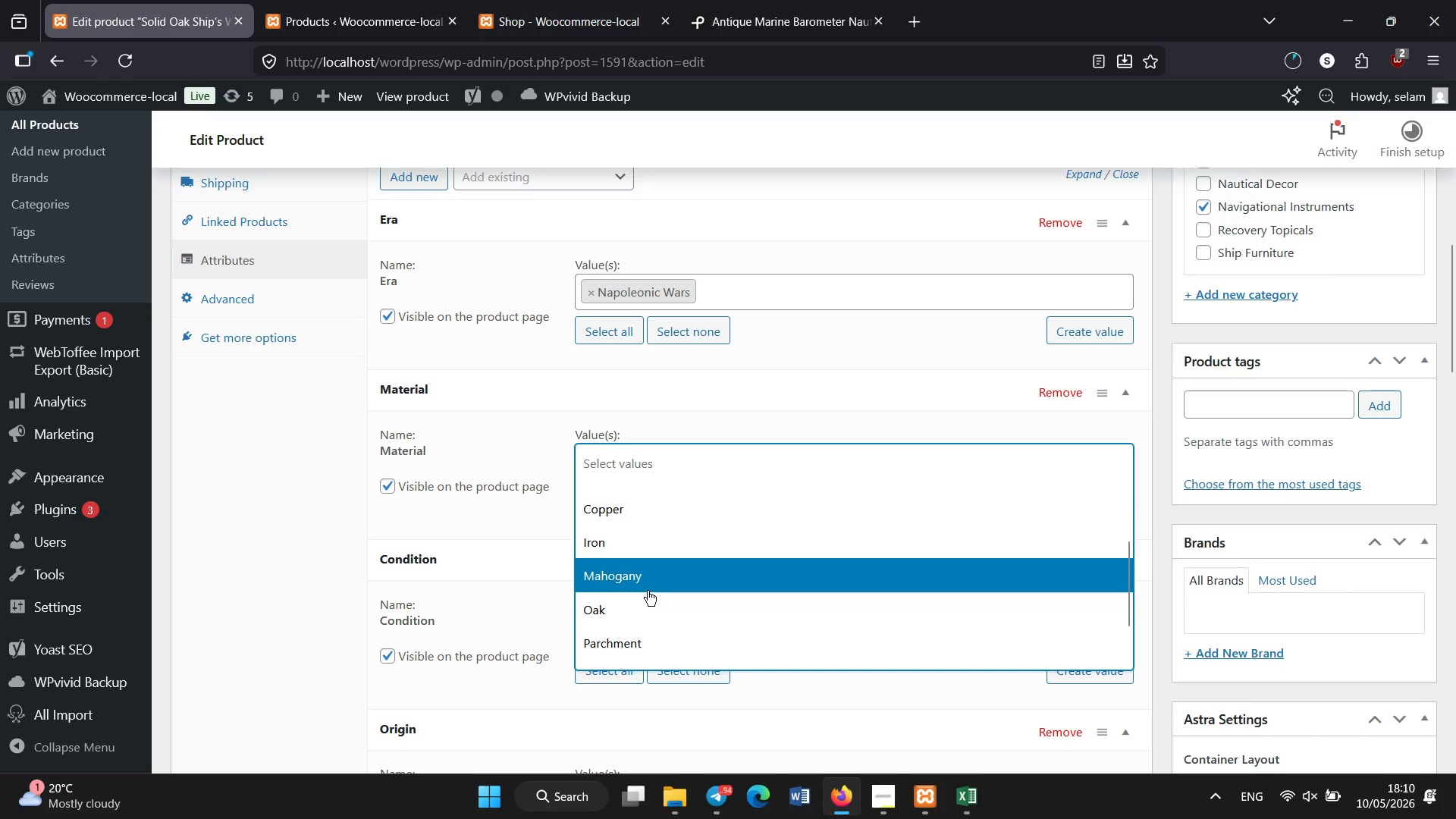 
scroll: coordinate [642, 603], scroll_direction: down, amount: 2.0
 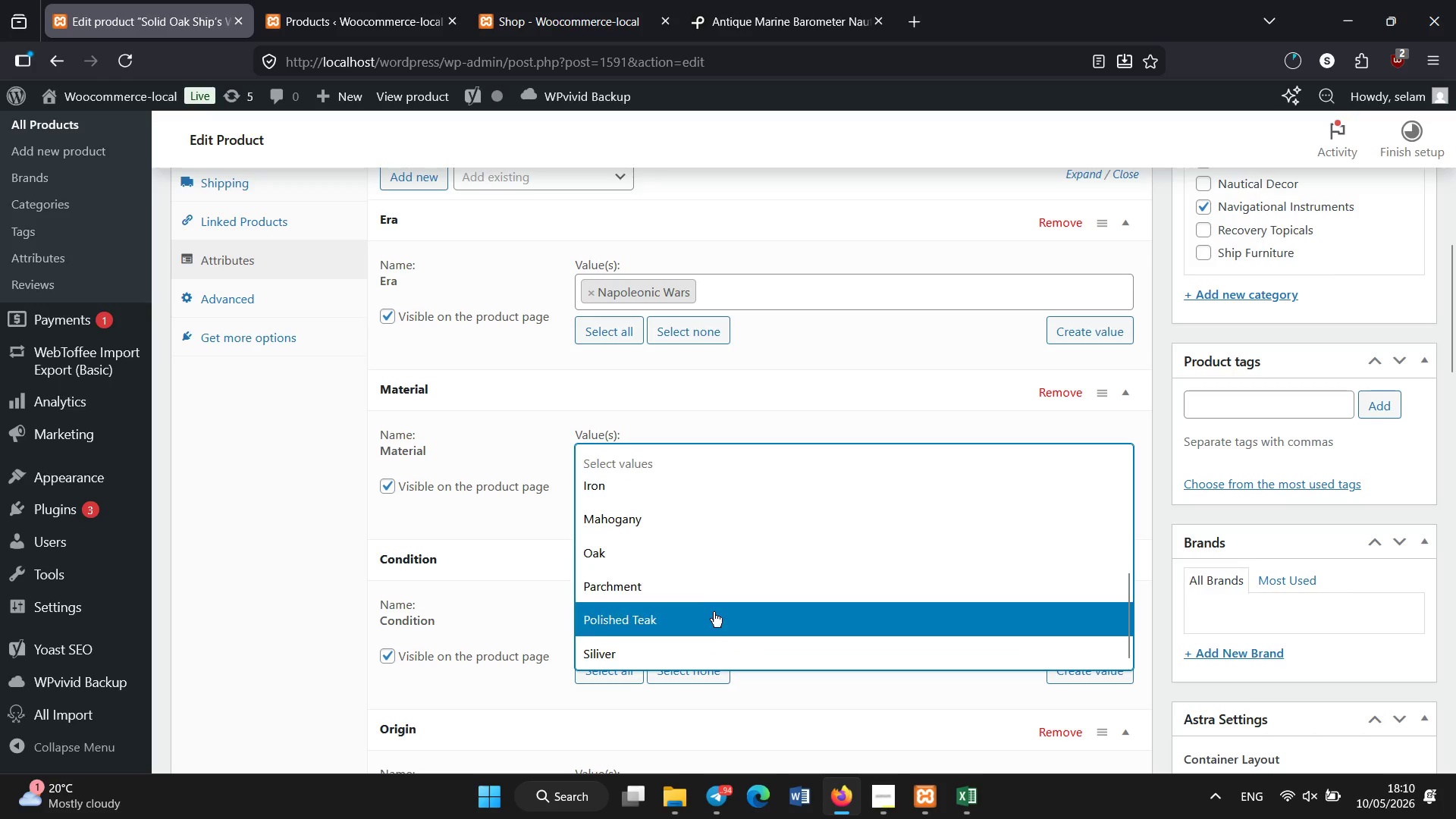 
left_click([710, 616])
 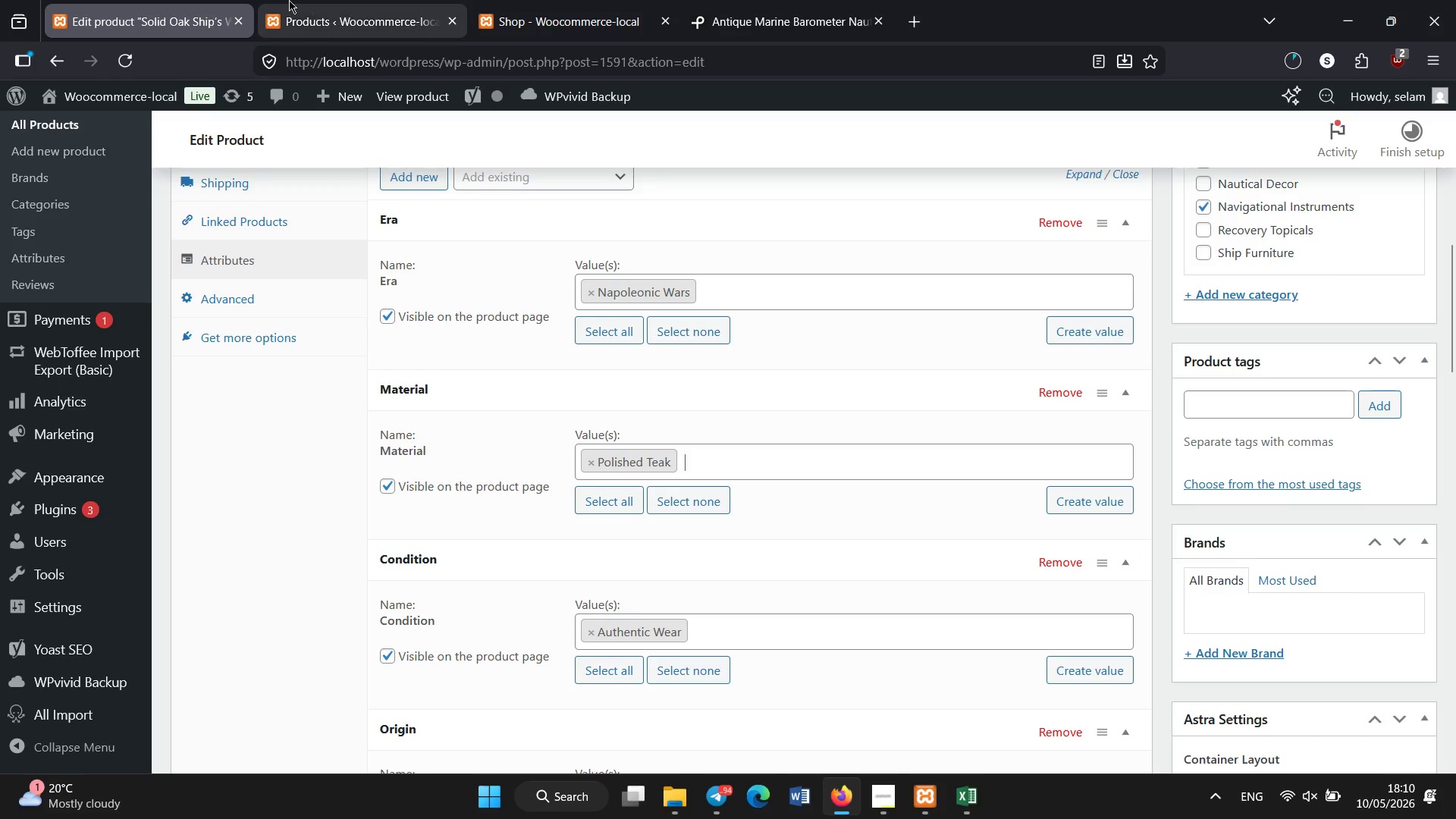 
left_click([284, 0])
 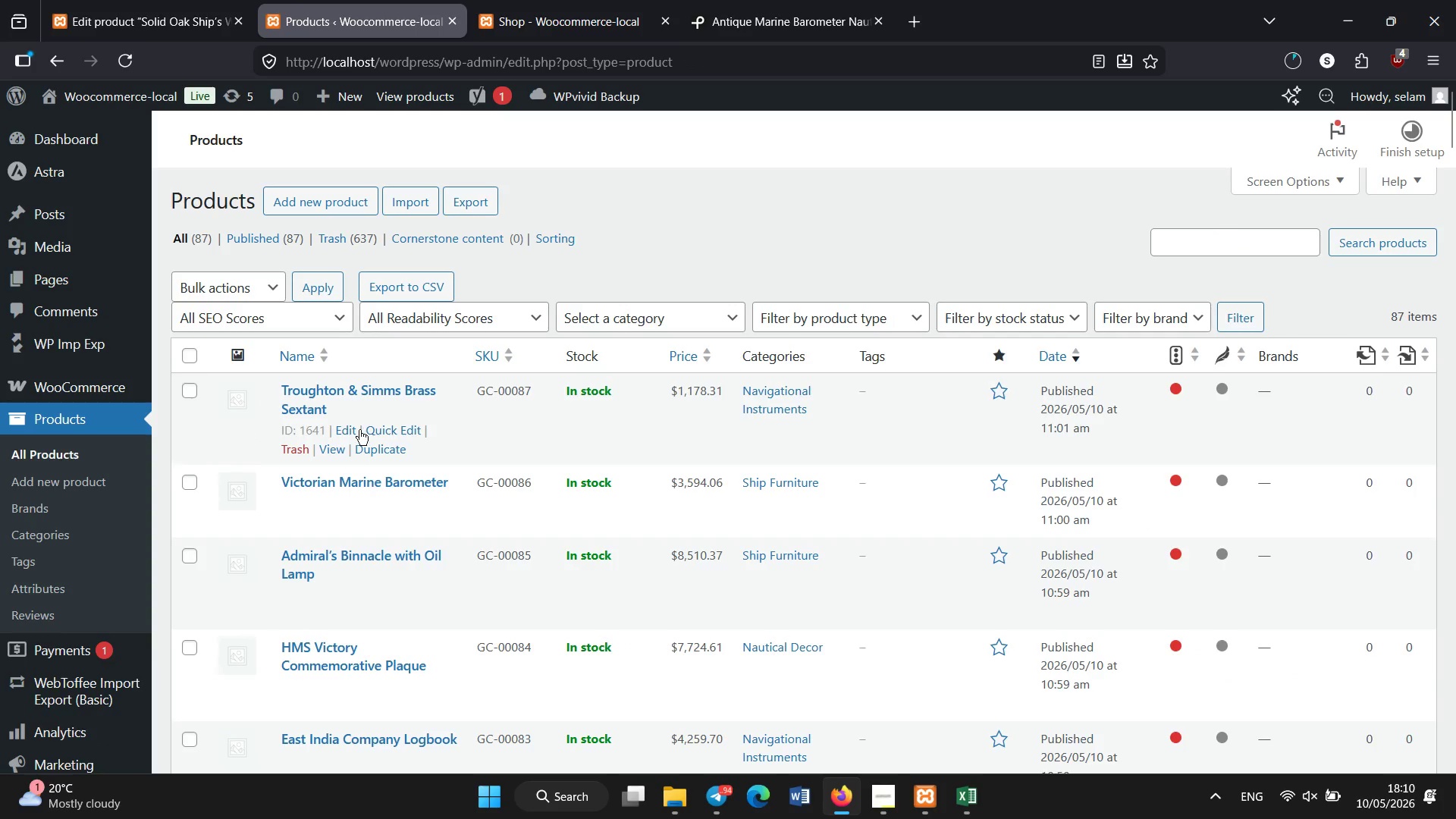 
scroll: coordinate [376, 430], scroll_direction: down, amount: 43.0
 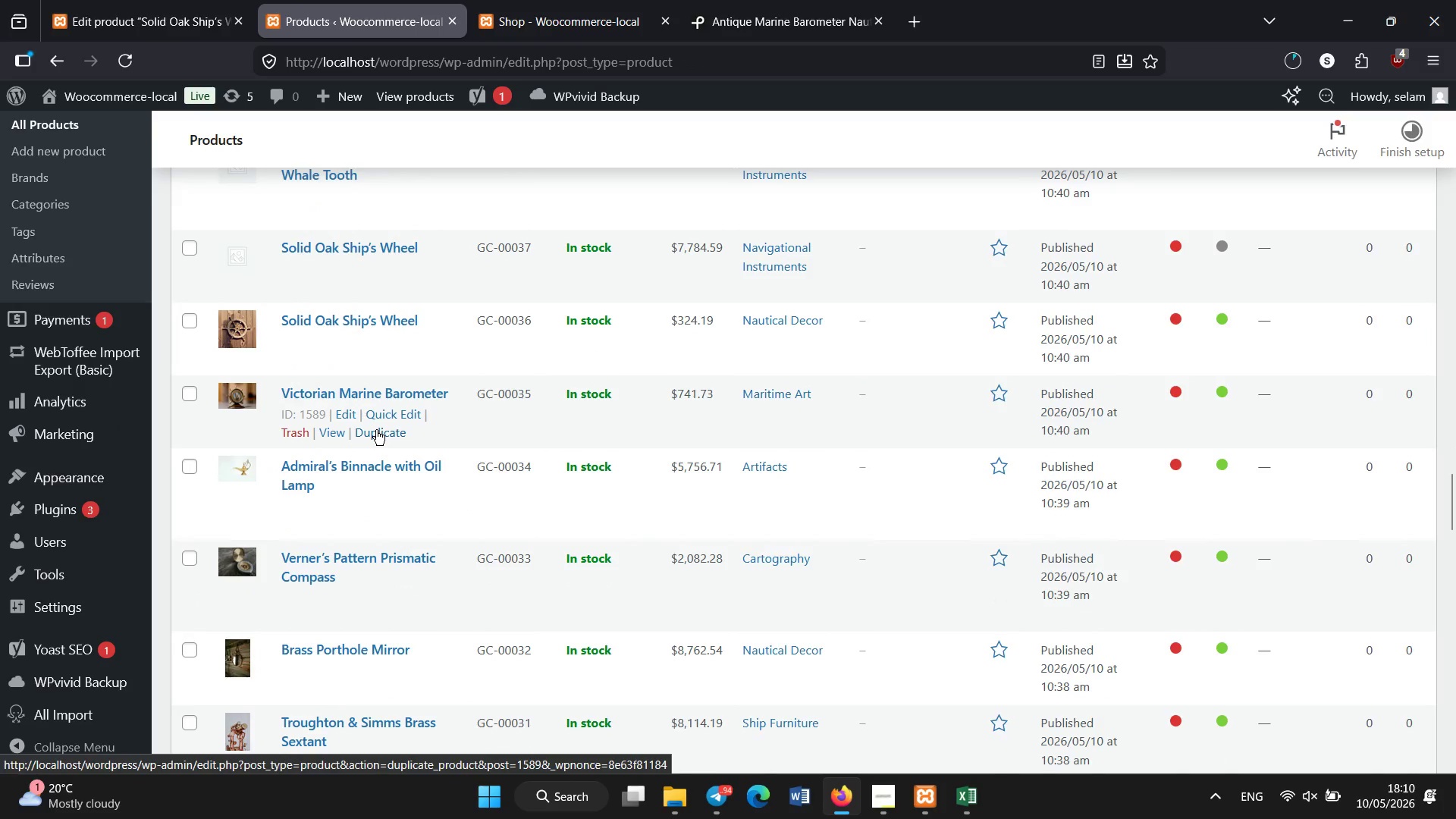 
scroll: coordinate [376, 430], scroll_direction: none, amount: 0.0
 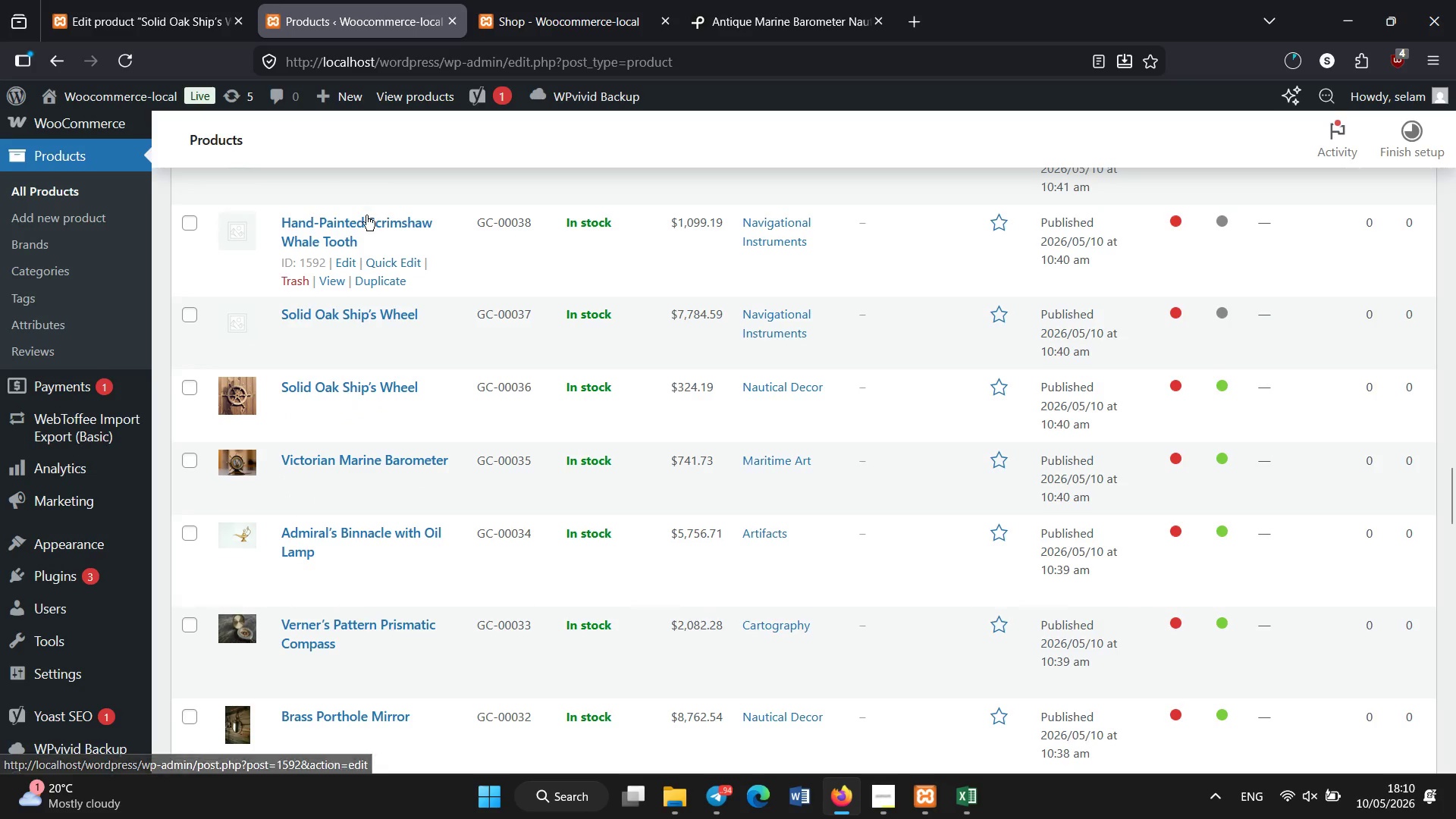 
left_click([369, 221])
 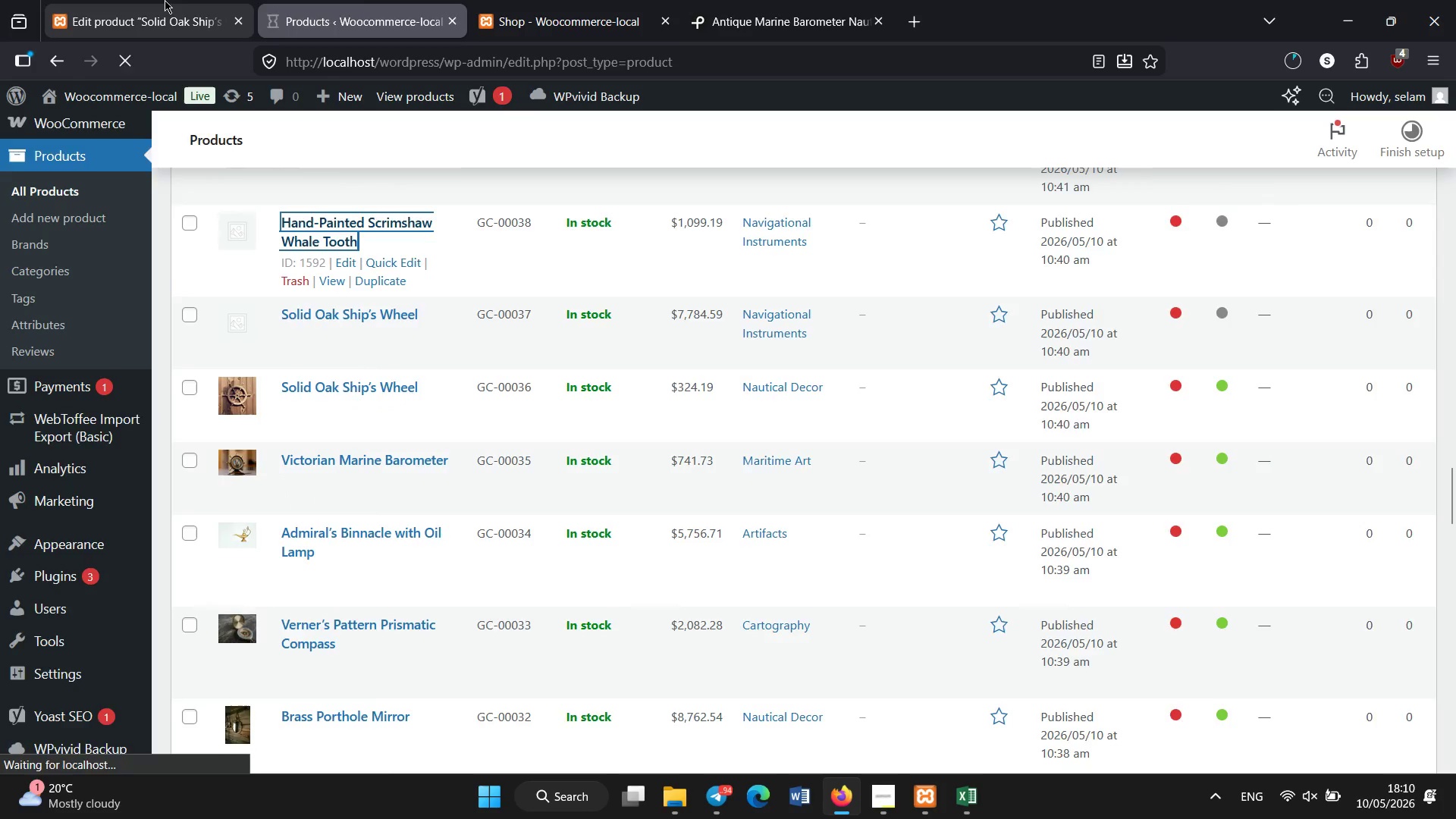 
left_click([165, 0])
 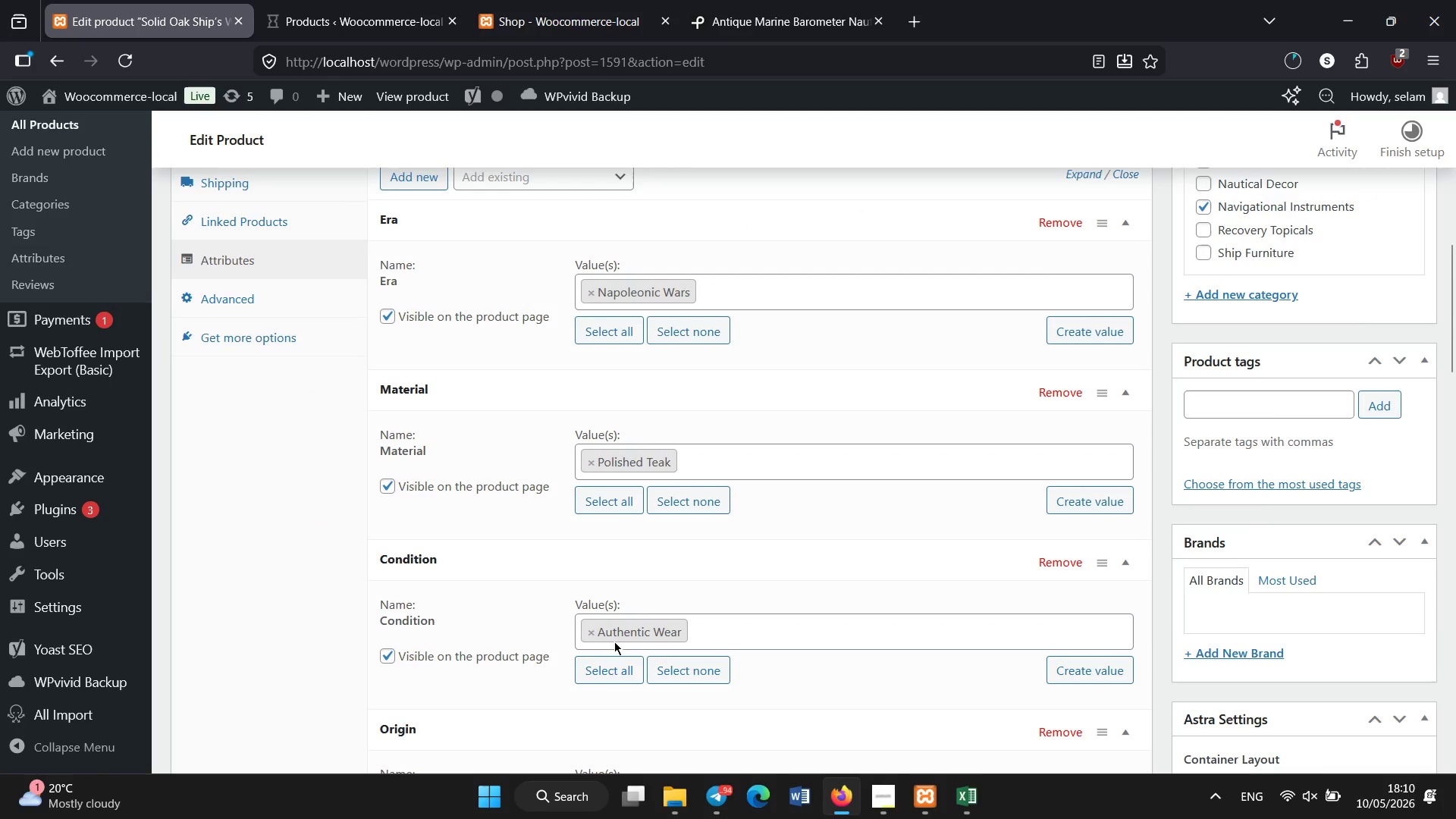 
scroll: coordinate [624, 649], scroll_direction: down, amount: 2.0
 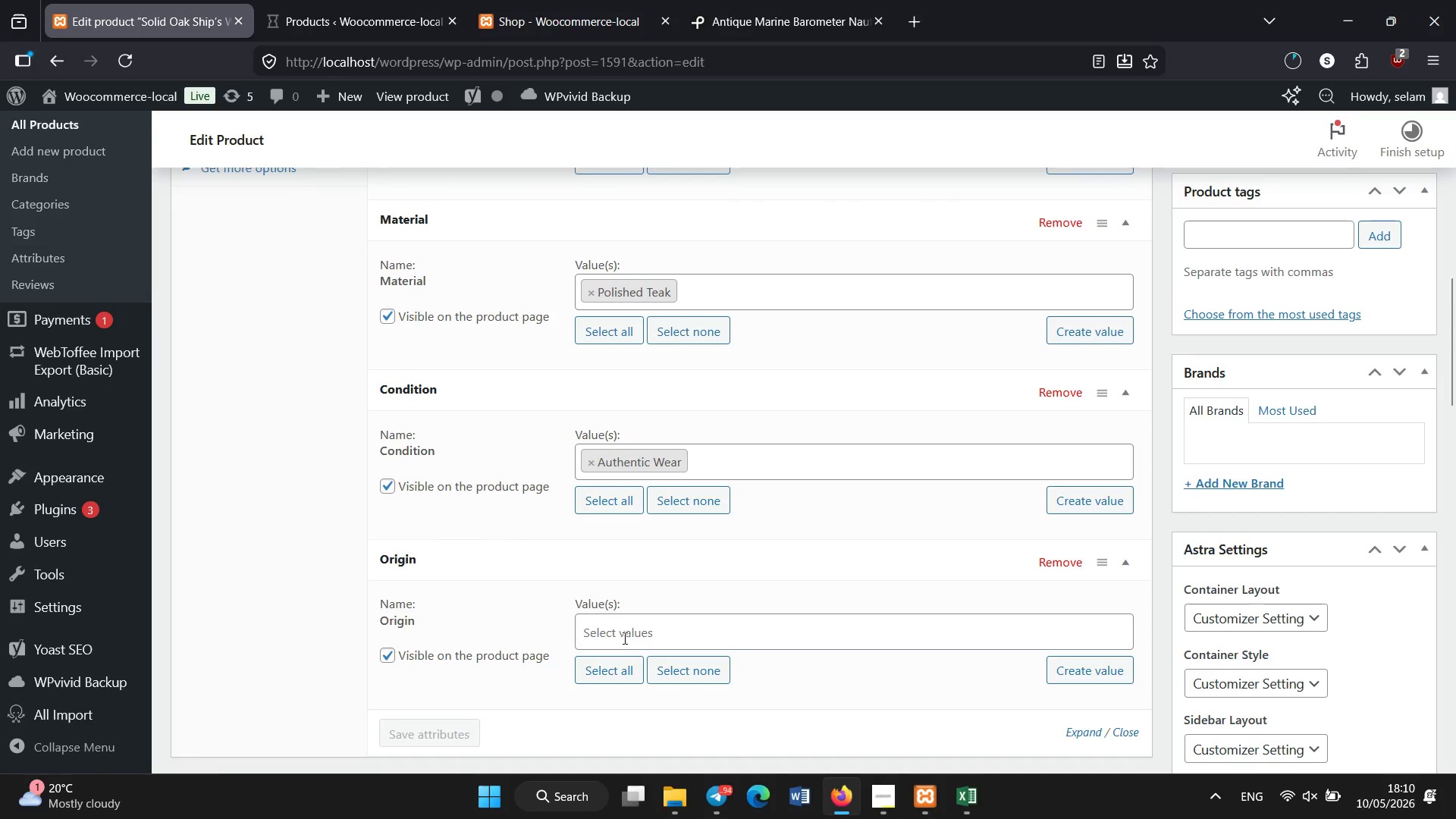 
scroll: coordinate [625, 639], scroll_direction: none, amount: 0.0
 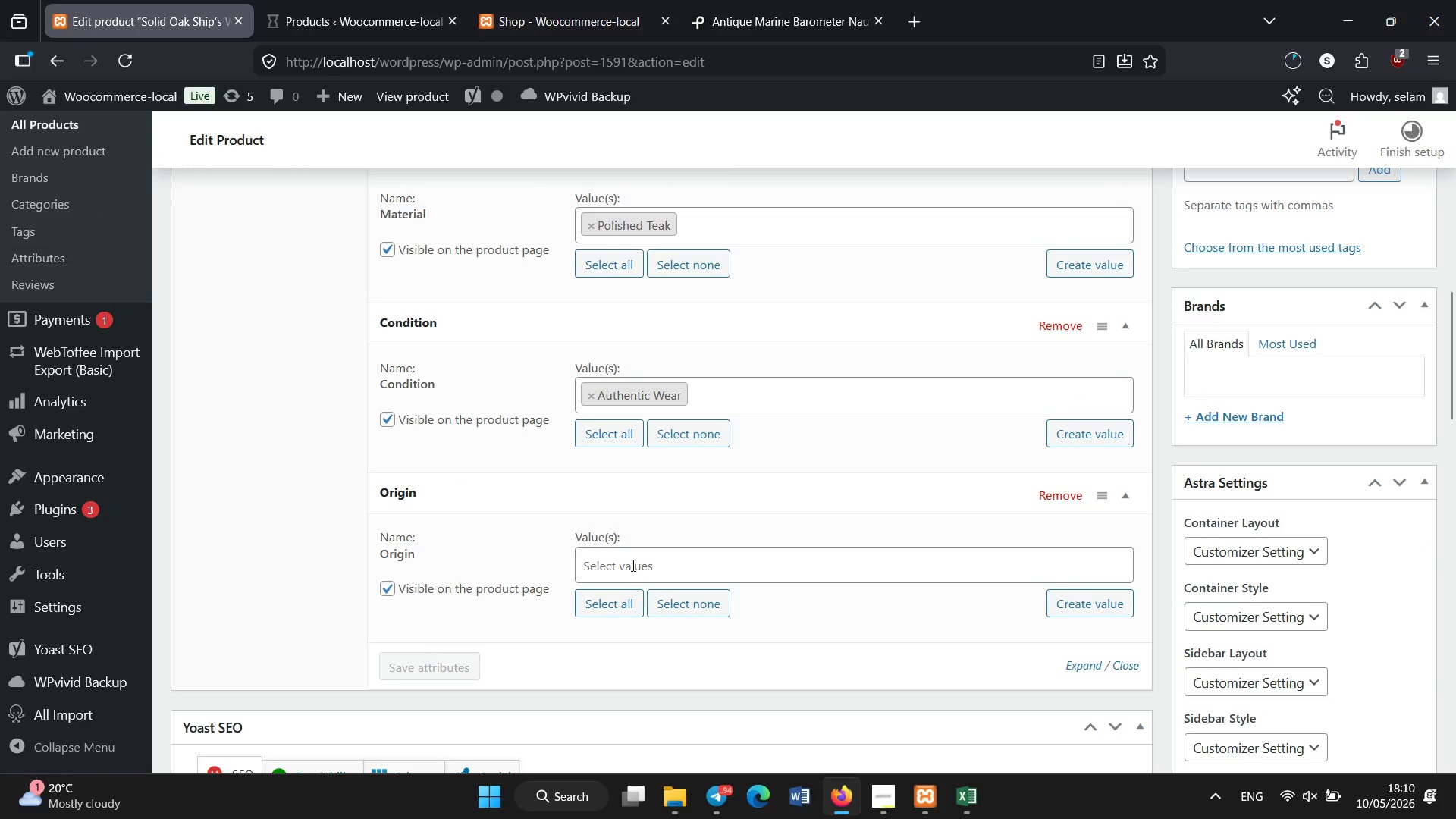 
left_click([633, 566])
 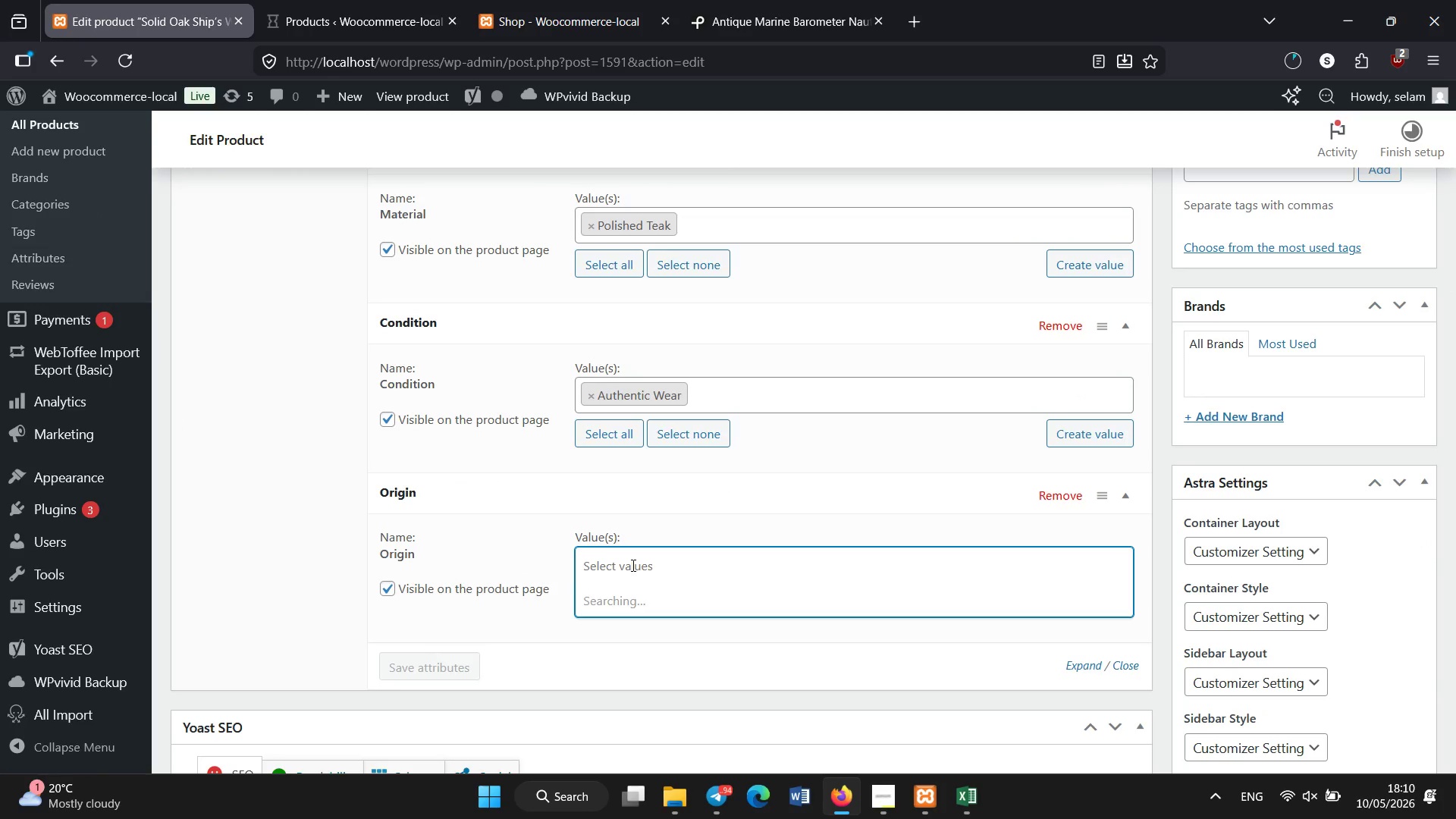 
wait(7.06)
 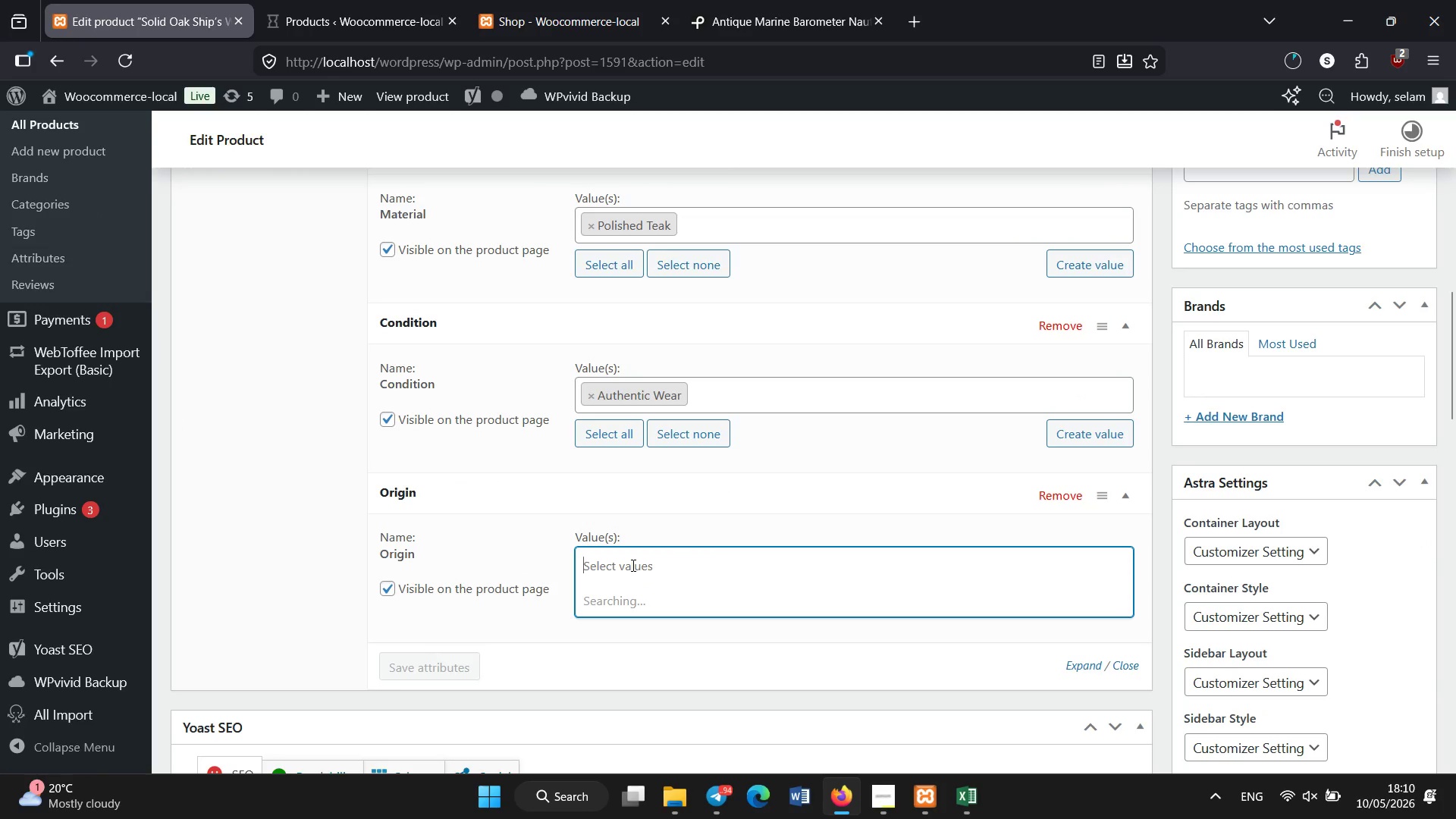 
left_click_drag(start_coordinate=[632, 525], to_coordinate=[632, 541])
 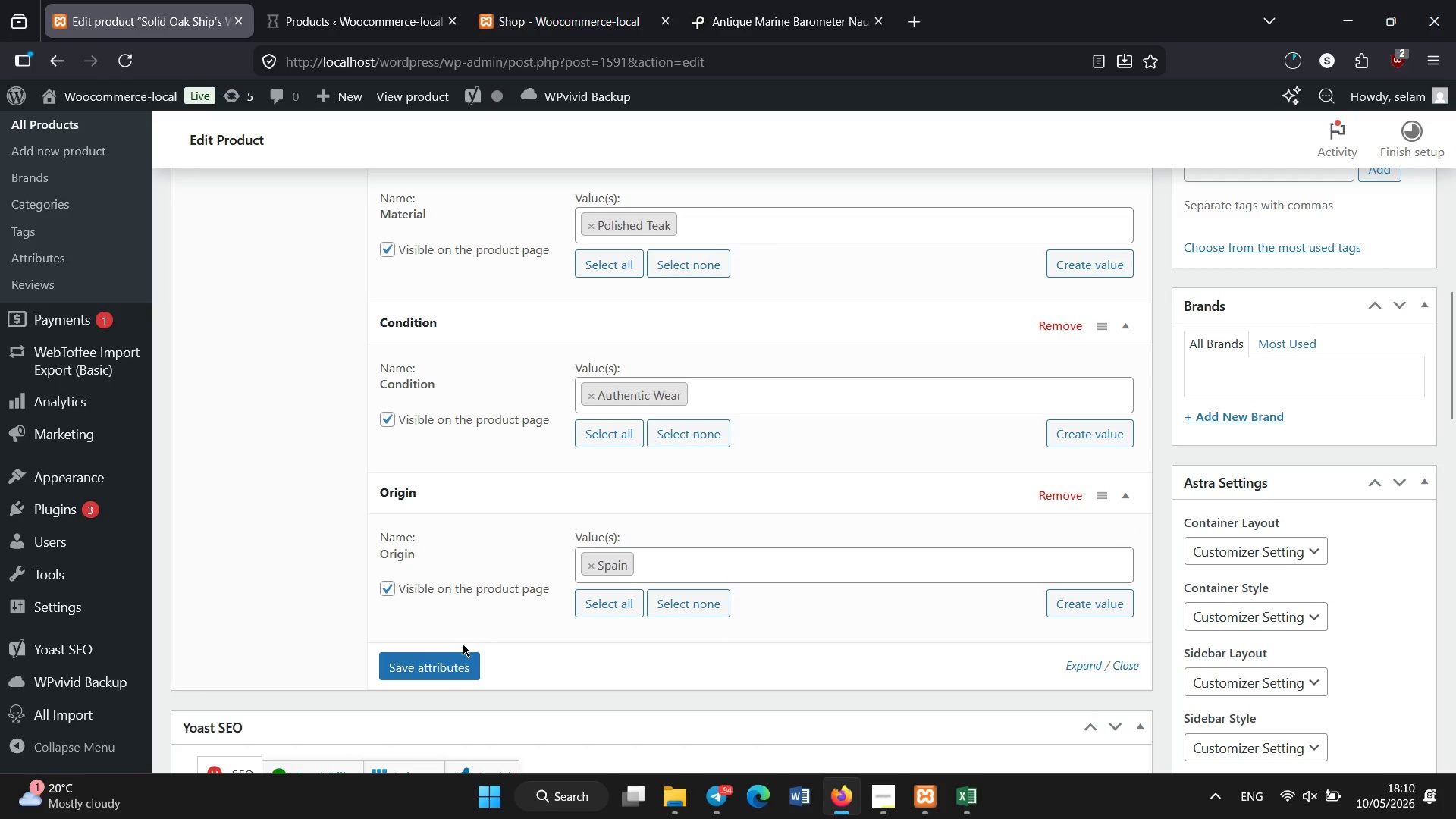 
left_click([460, 660])
 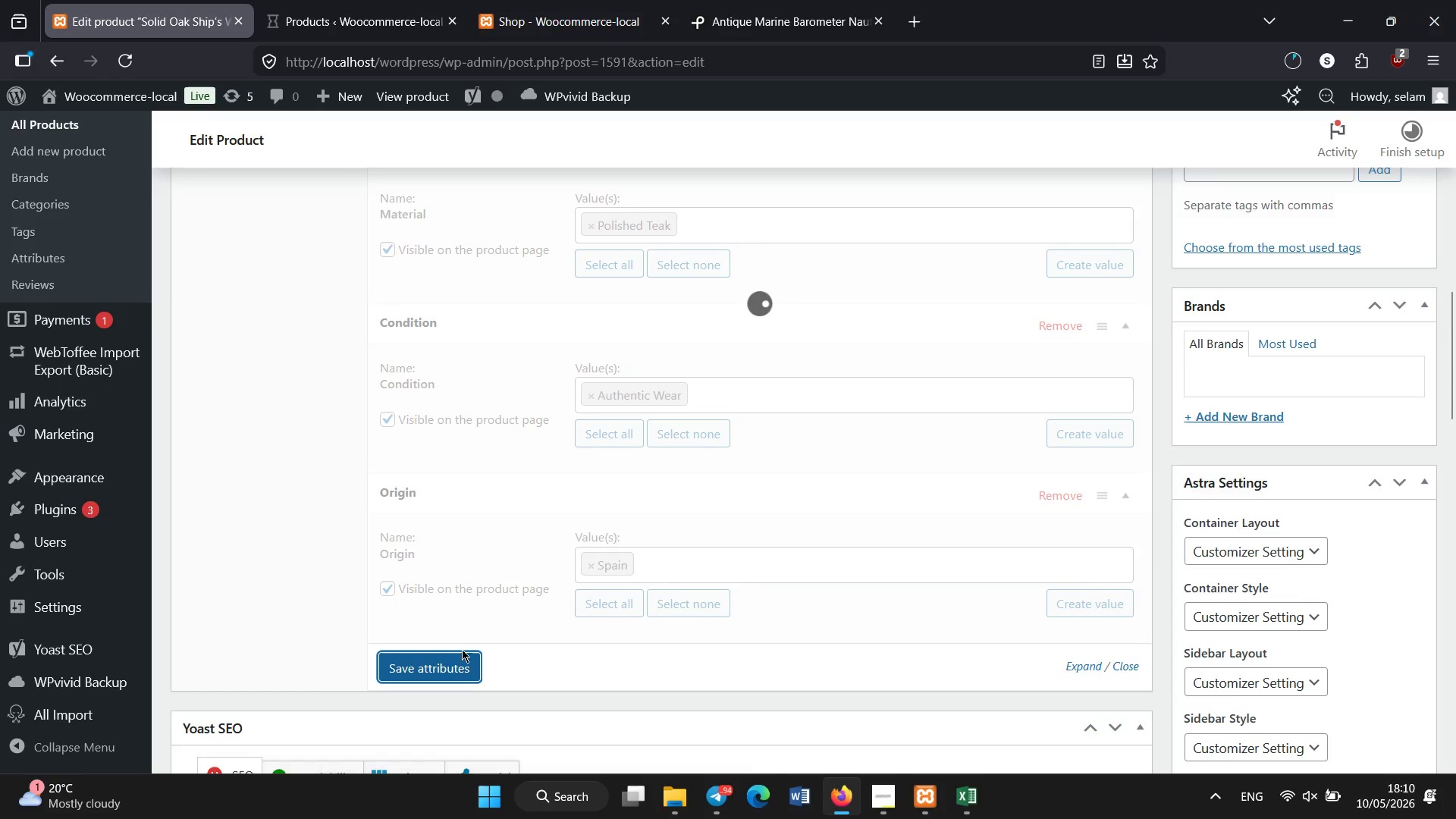 
scroll: coordinate [480, 648], scroll_direction: down, amount: 9.0
 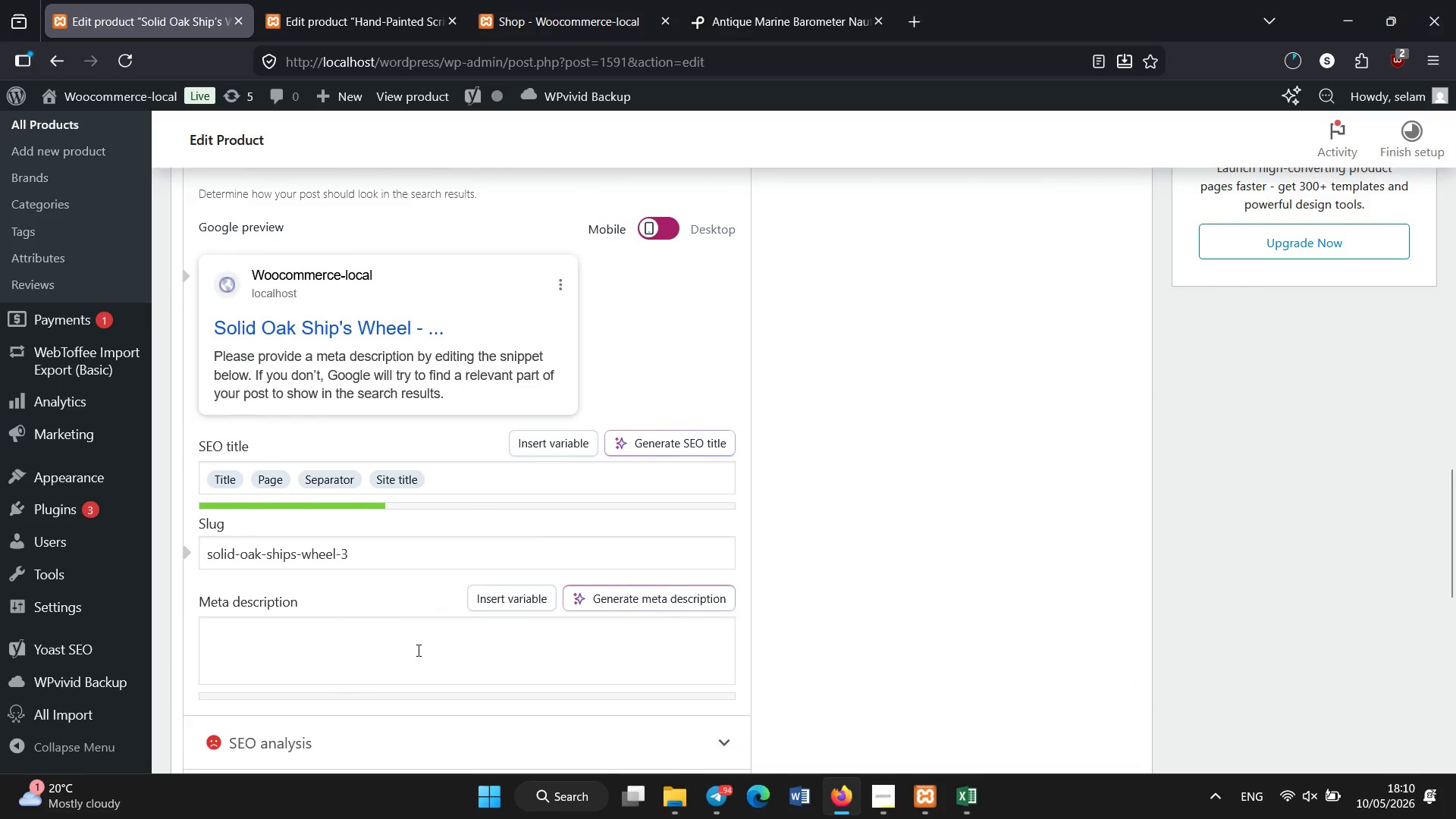 
left_click([419, 651])
 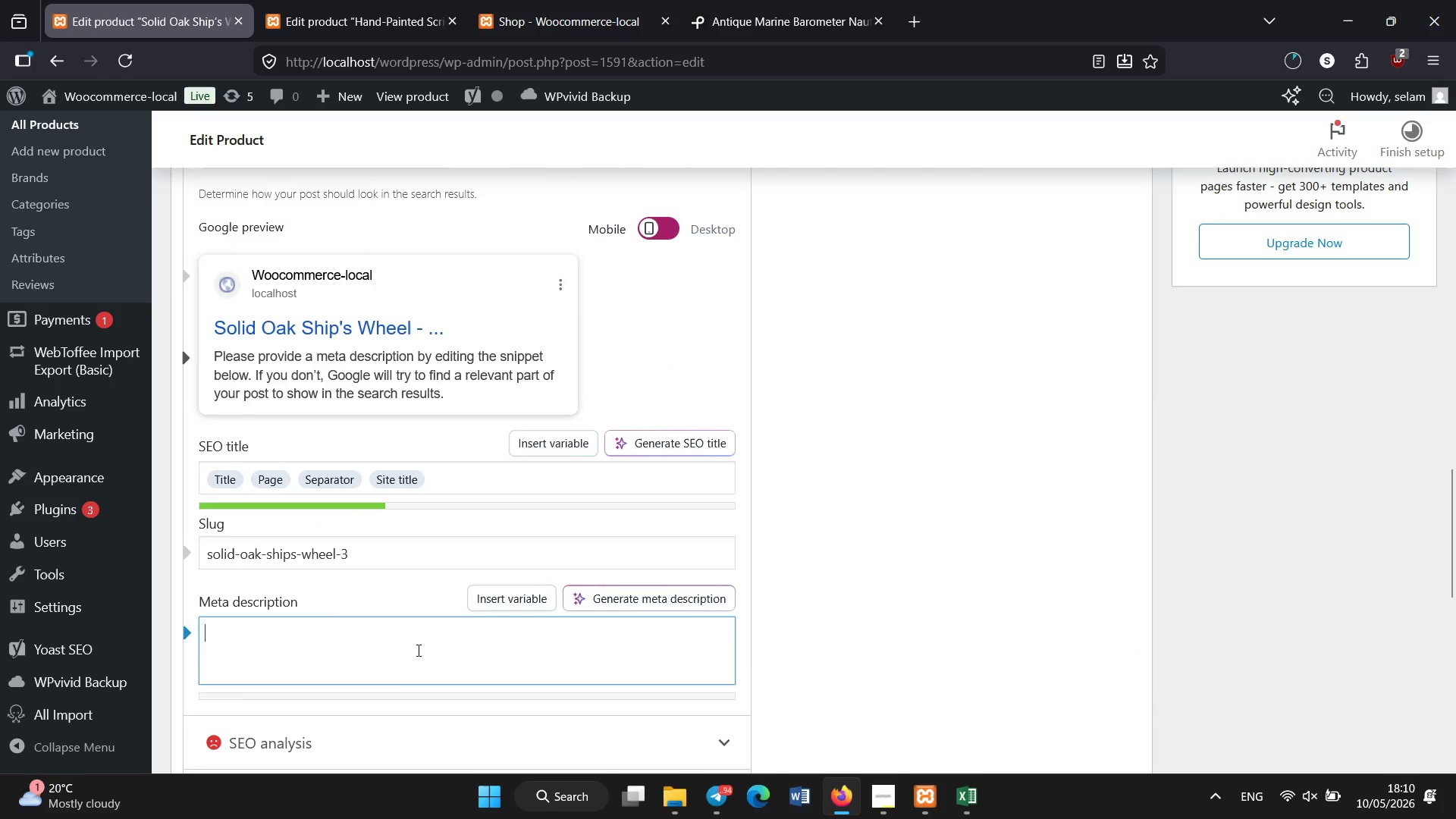 
scroll: coordinate [418, 652], scroll_direction: down, amount: 1.0
 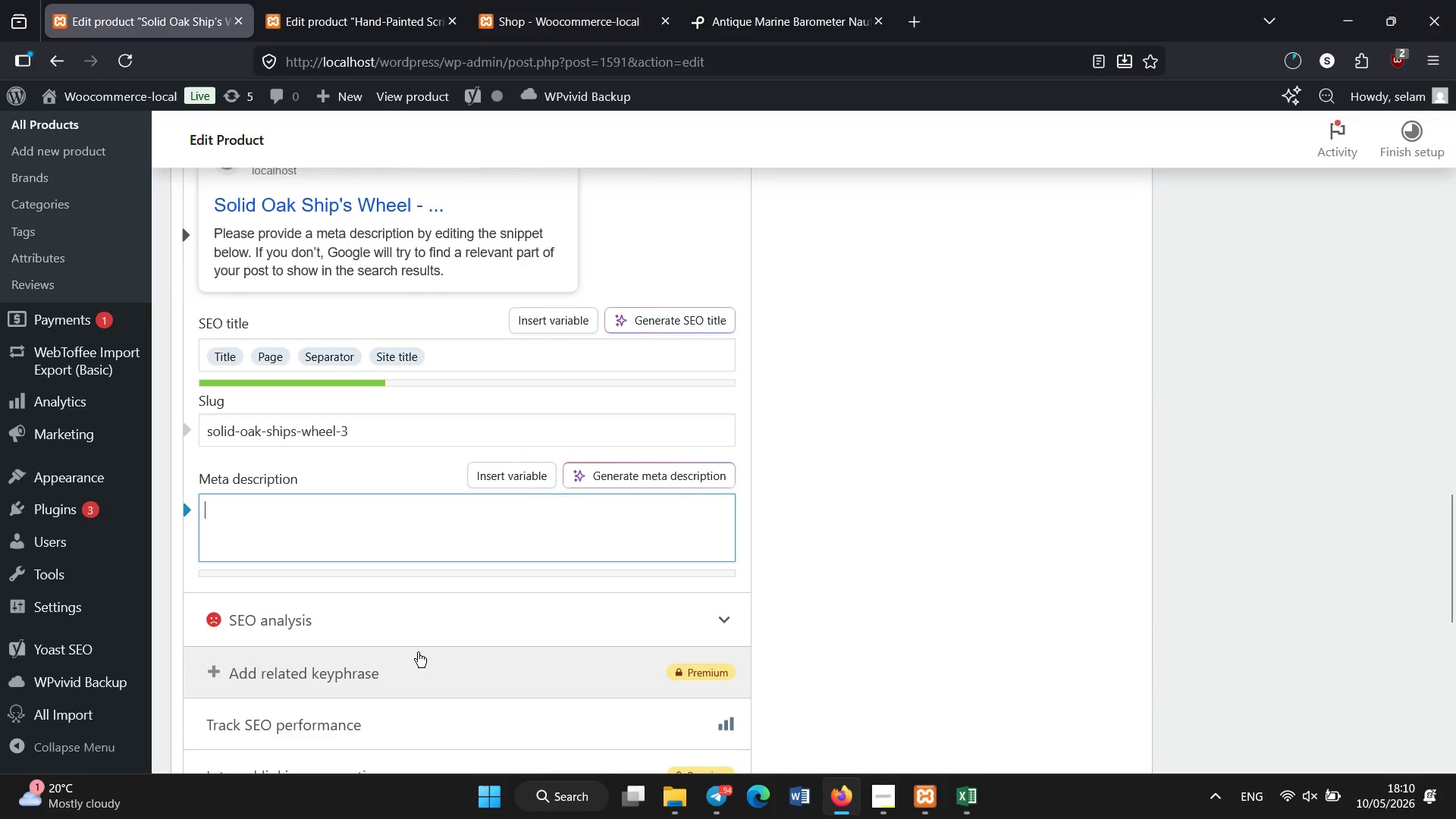 
type(Authentic teak ship`s wheel from )
 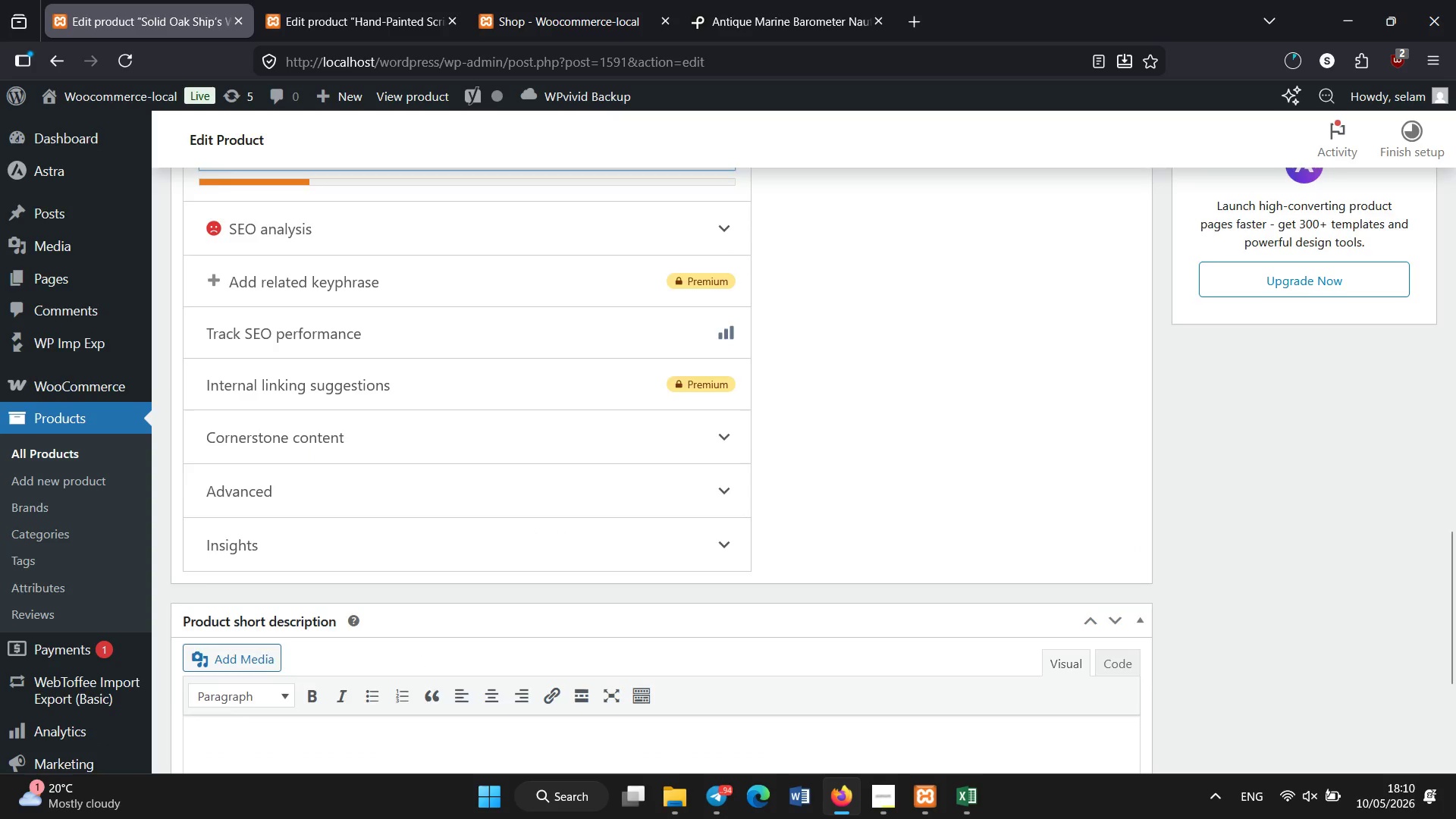 
scroll: coordinate [418, 652], scroll_direction: none, amount: 0.0
 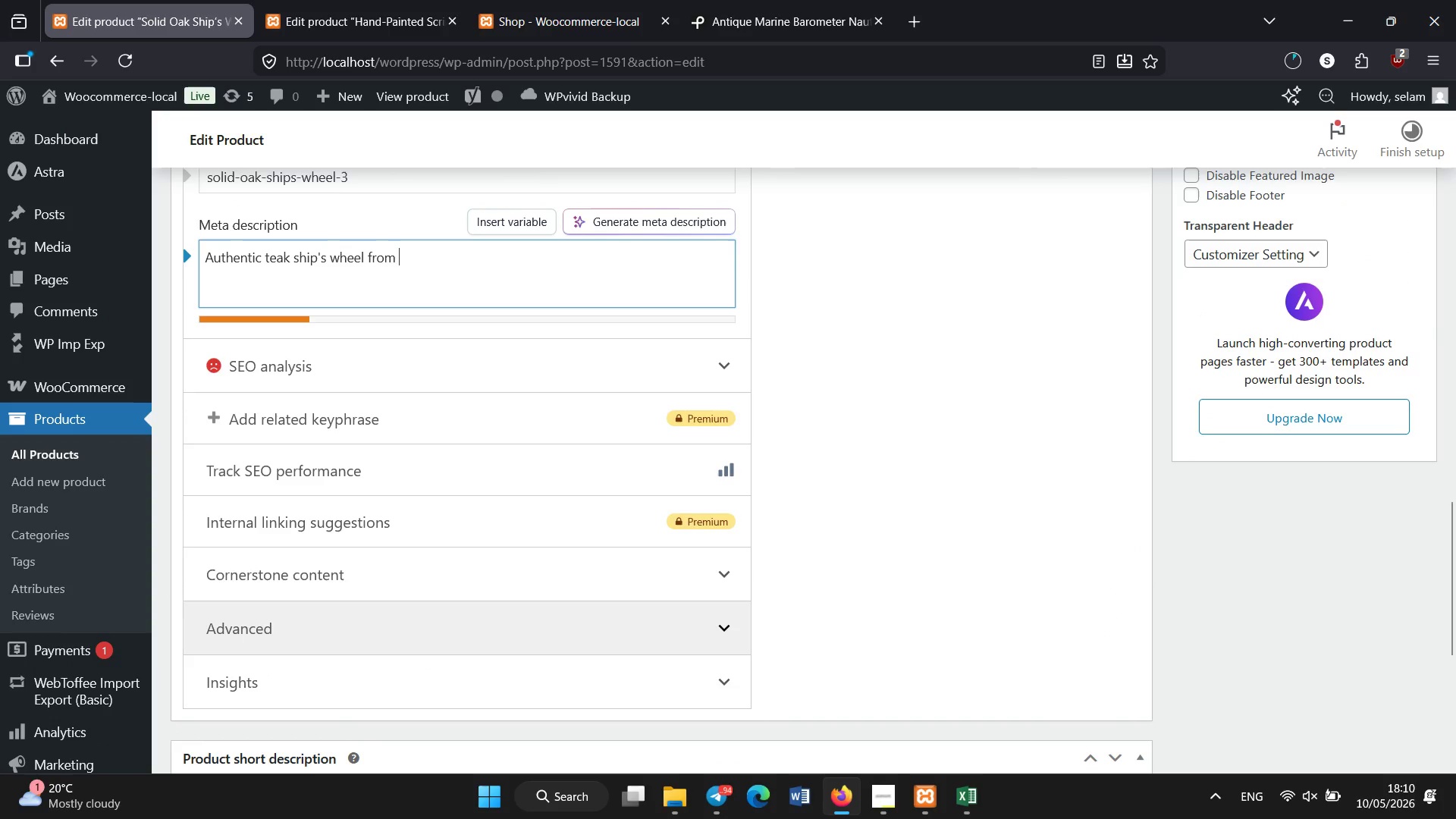 
type(Napoleonic w)
key(Backspace)
type(Wars, Maritime steering instrument with historic wear.)
 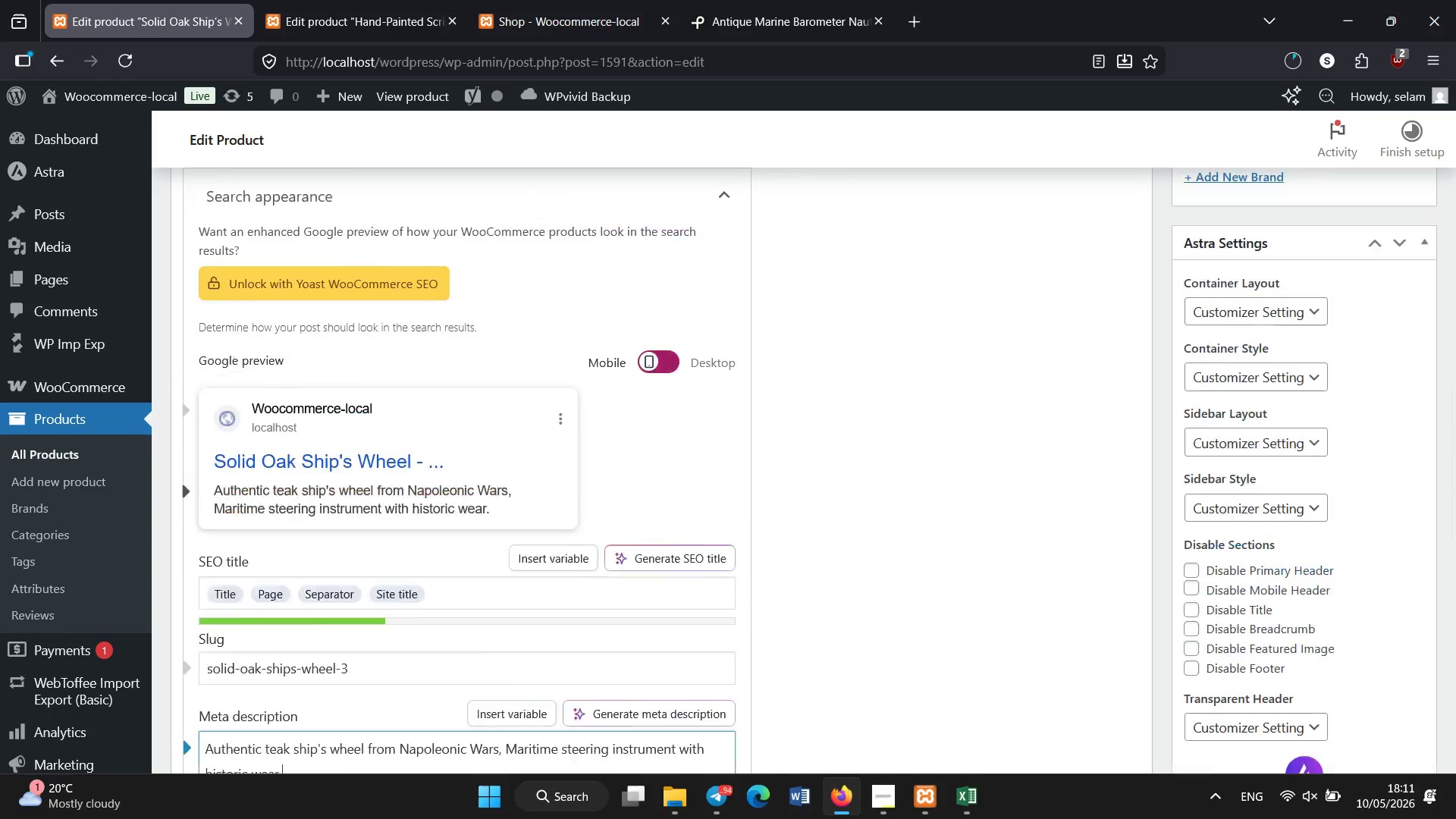 
scroll: coordinate [418, 652], scroll_direction: up, amount: 20.0
 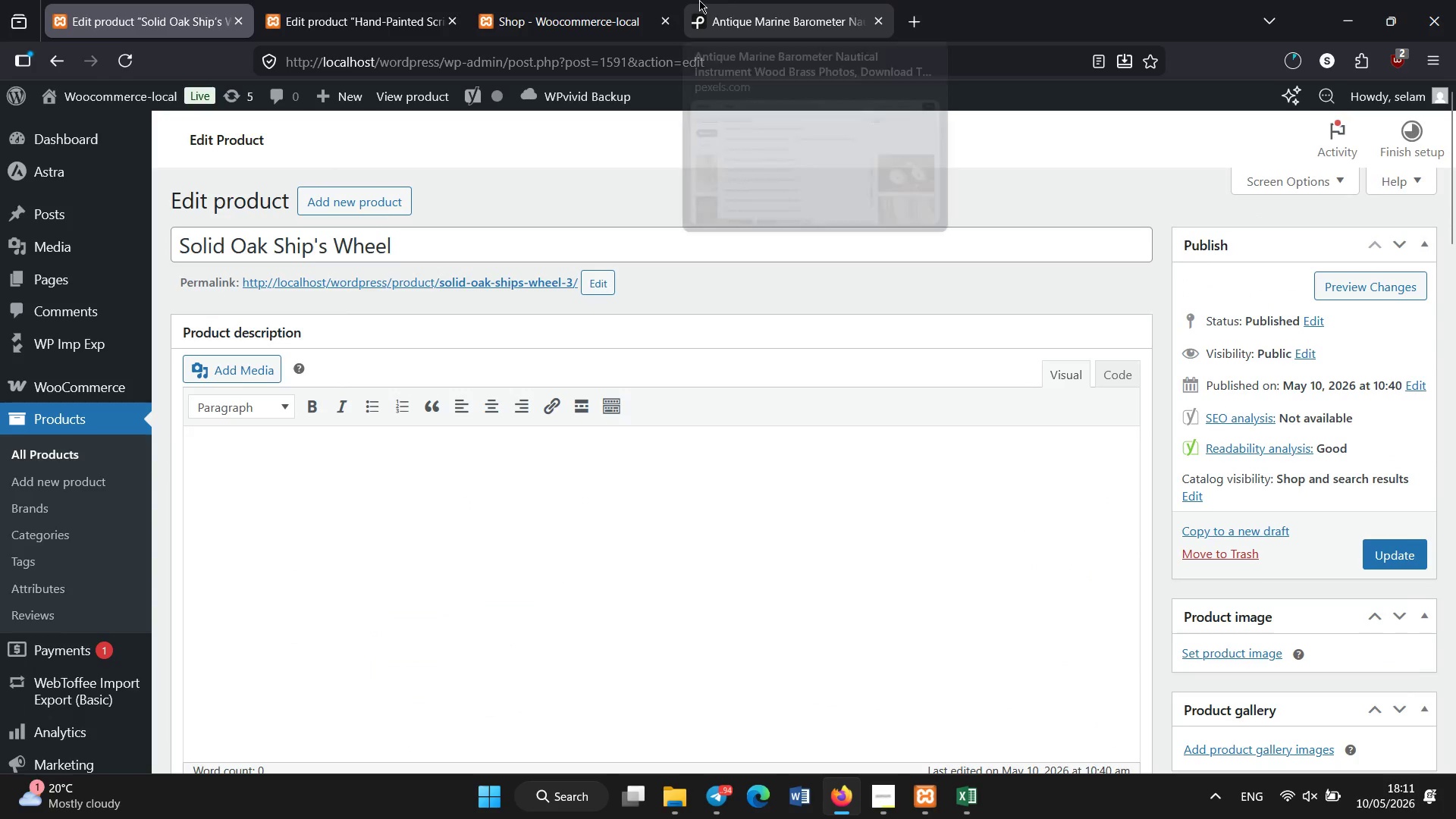 
left_click([699, 0])
 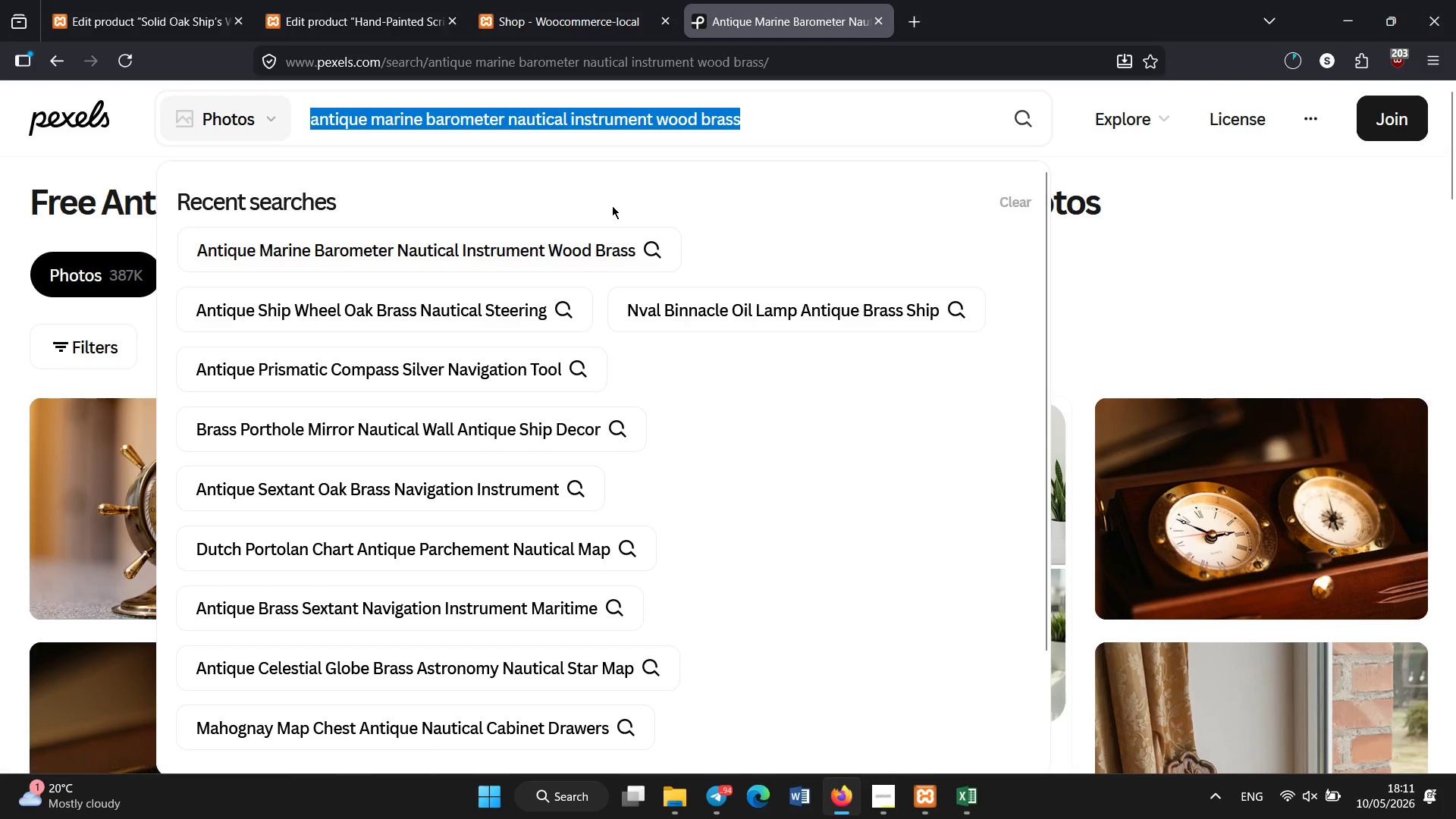 
type(antique teak ship wheel naval steering)
 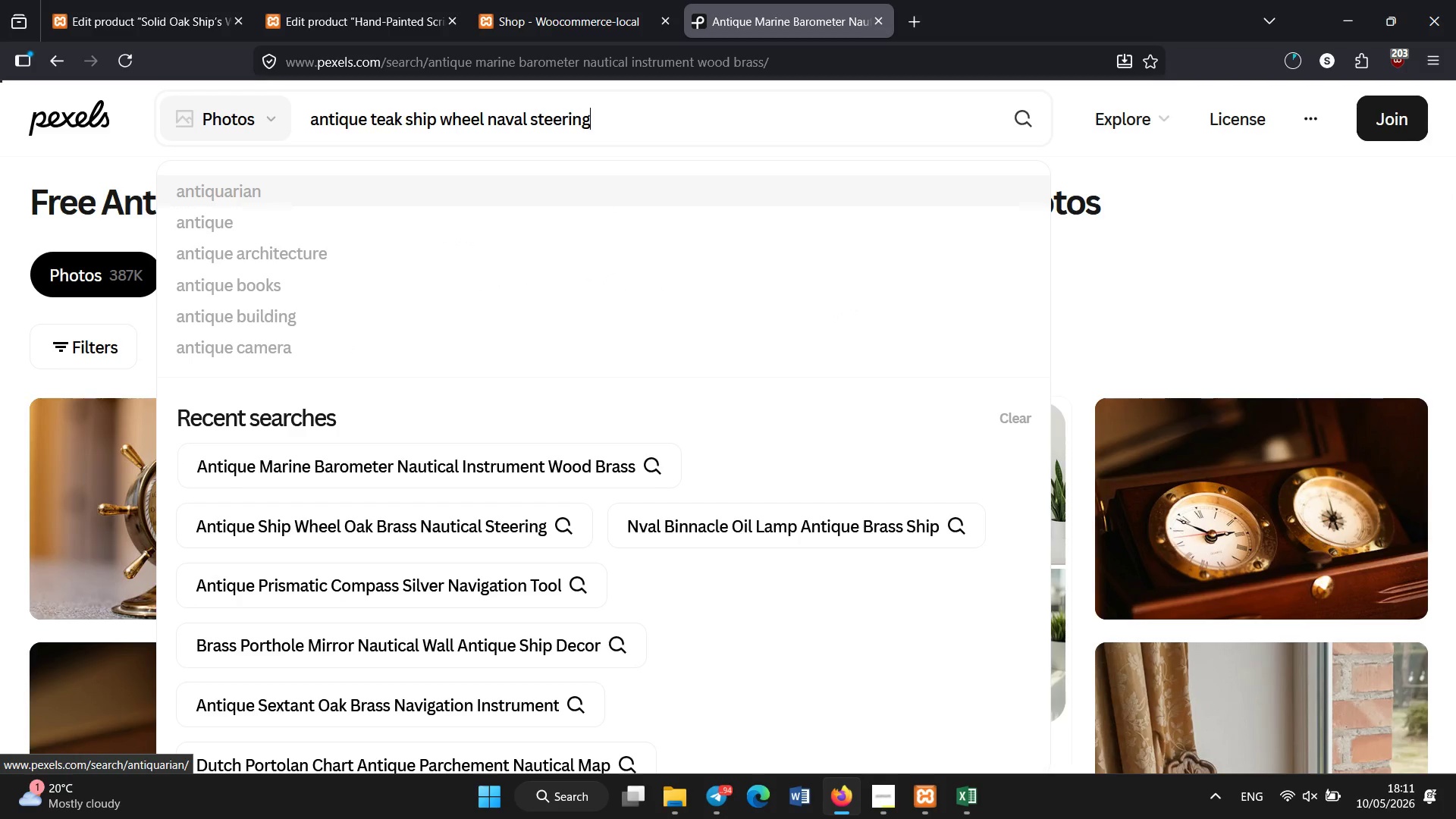 
key(Enter)
 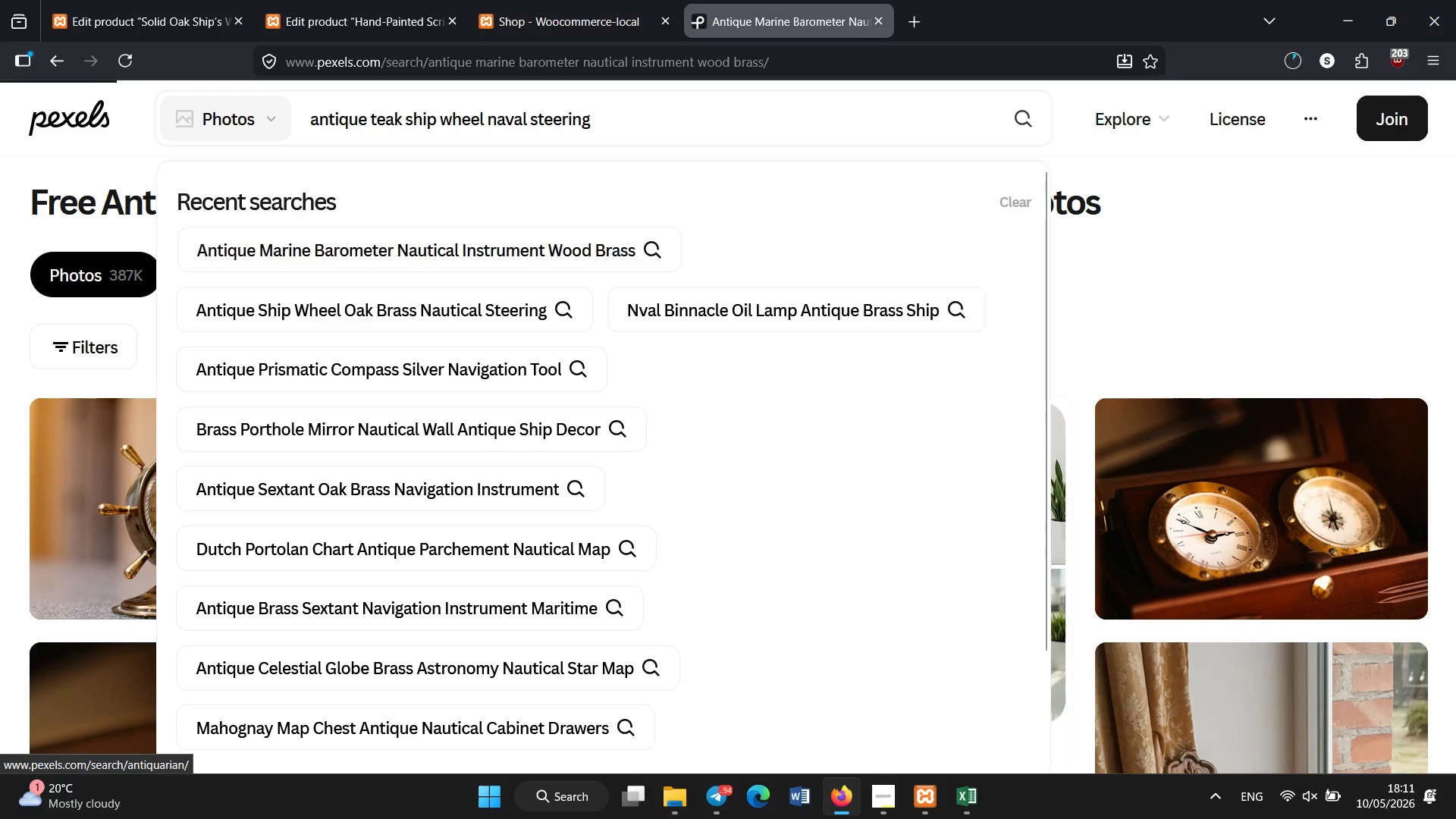 
key(Control+A)
 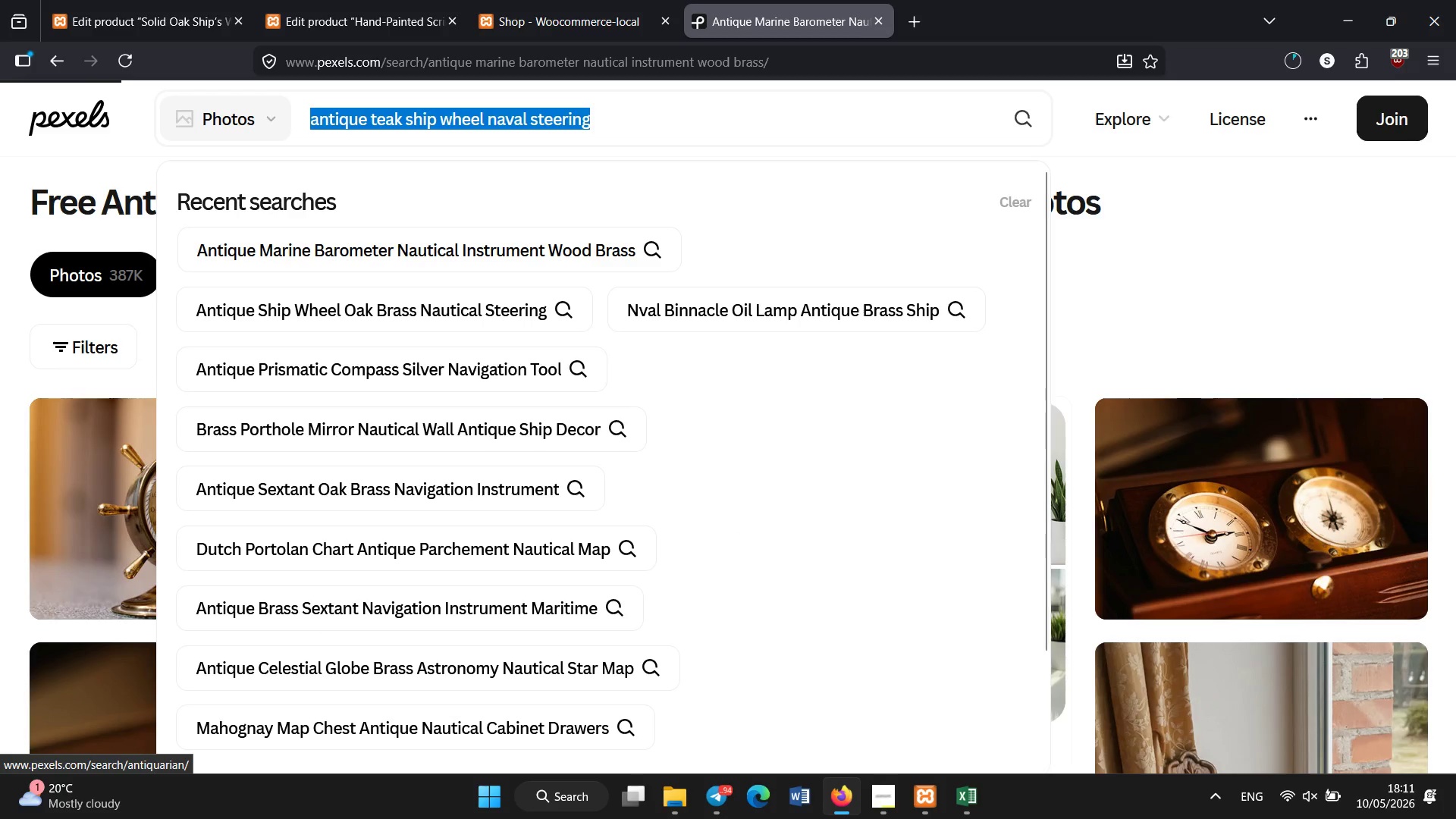 
key(Control+C)
 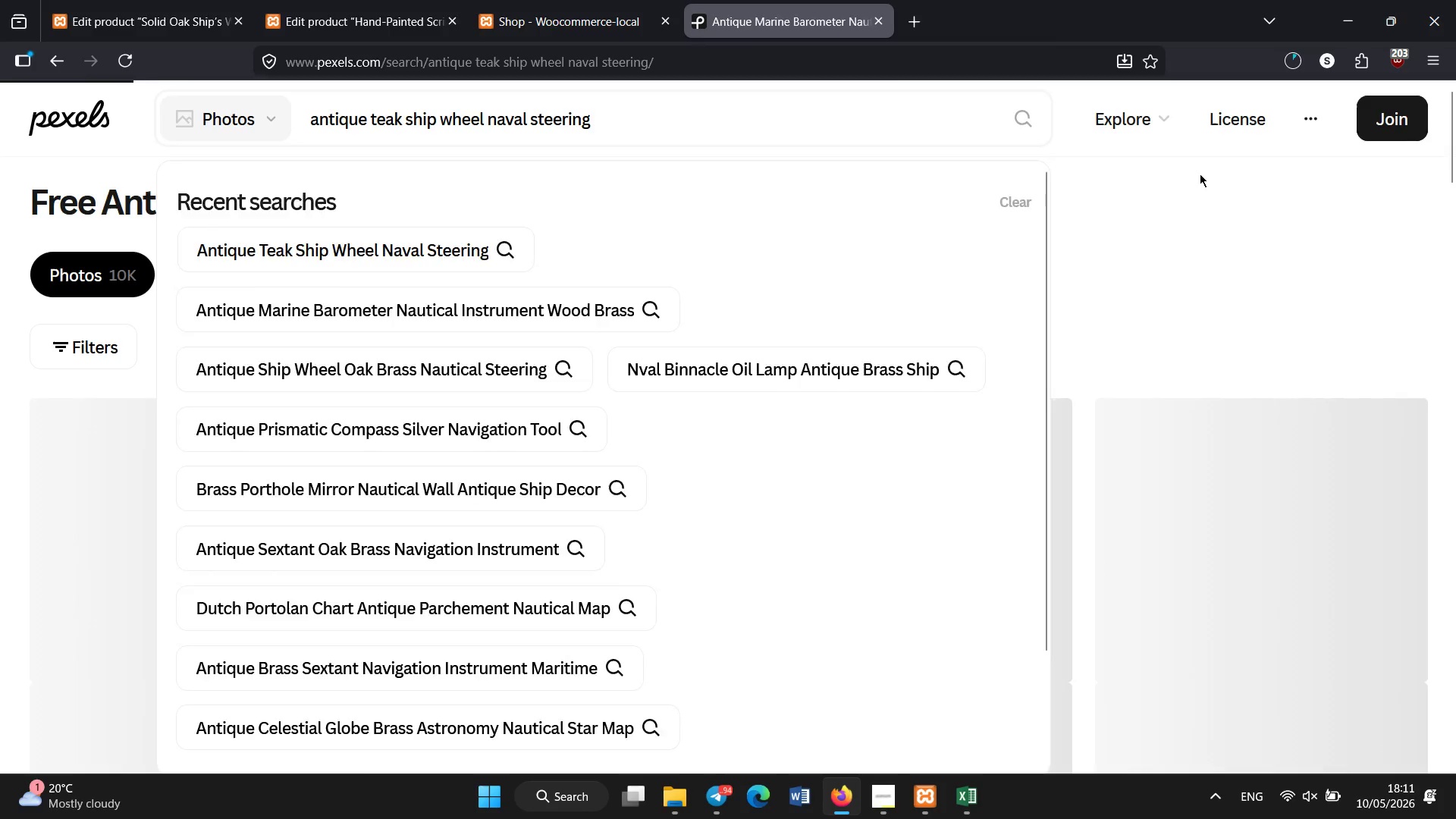 
left_click([1200, 174])
 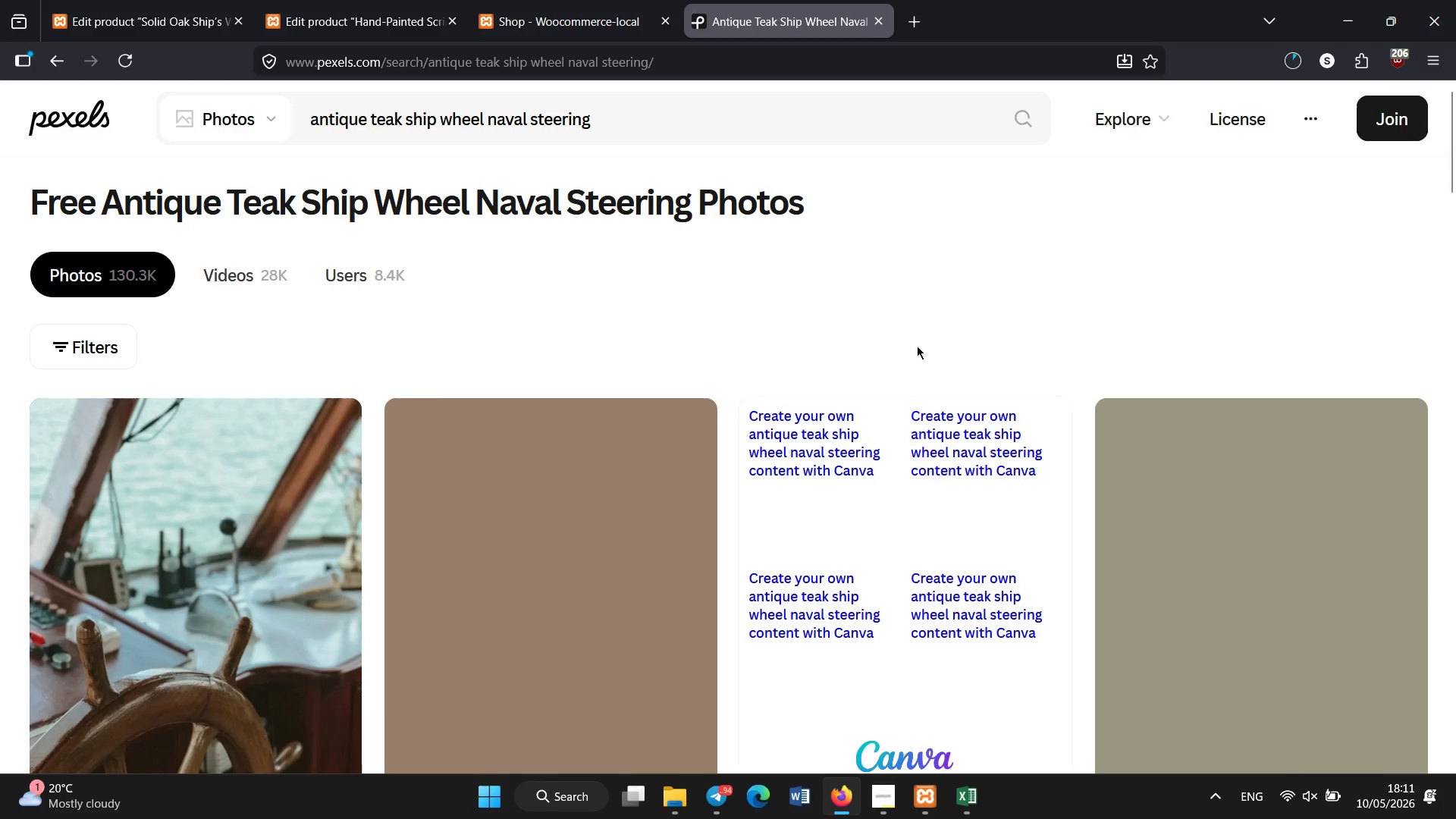 
scroll: coordinate [917, 346], scroll_direction: down, amount: 3.0
 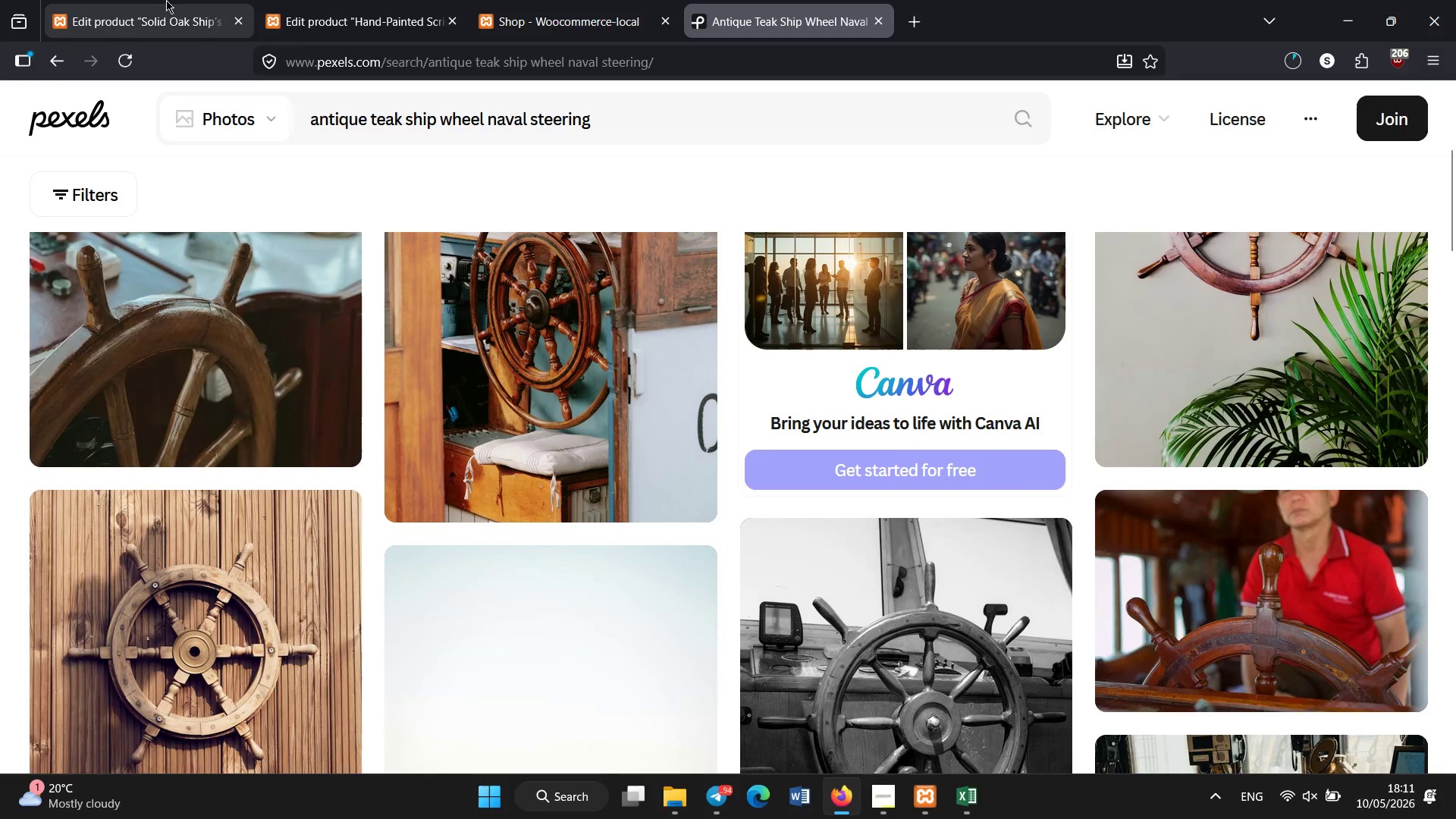 
left_click([165, 0])
 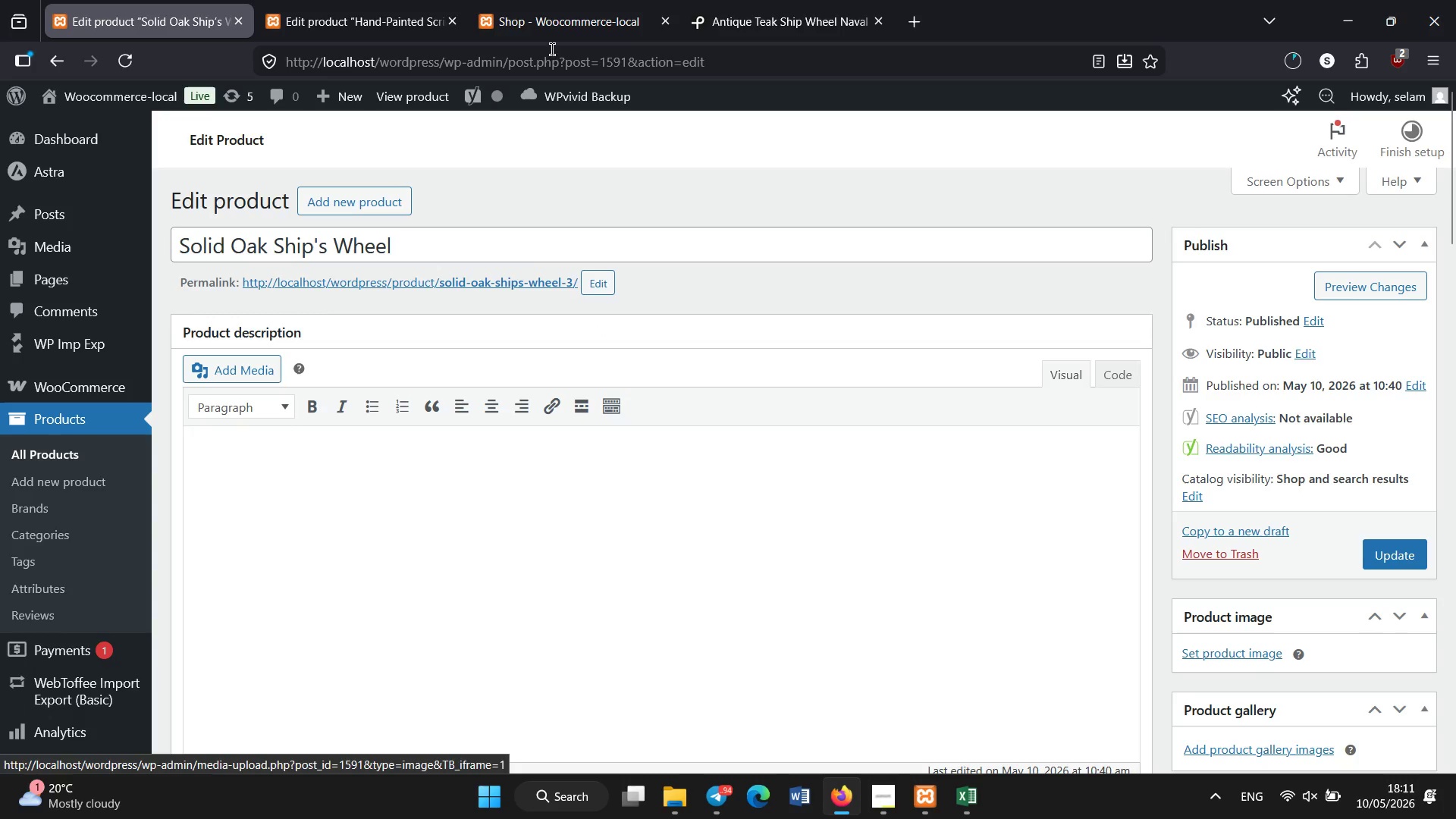 
left_click([379, 0])
 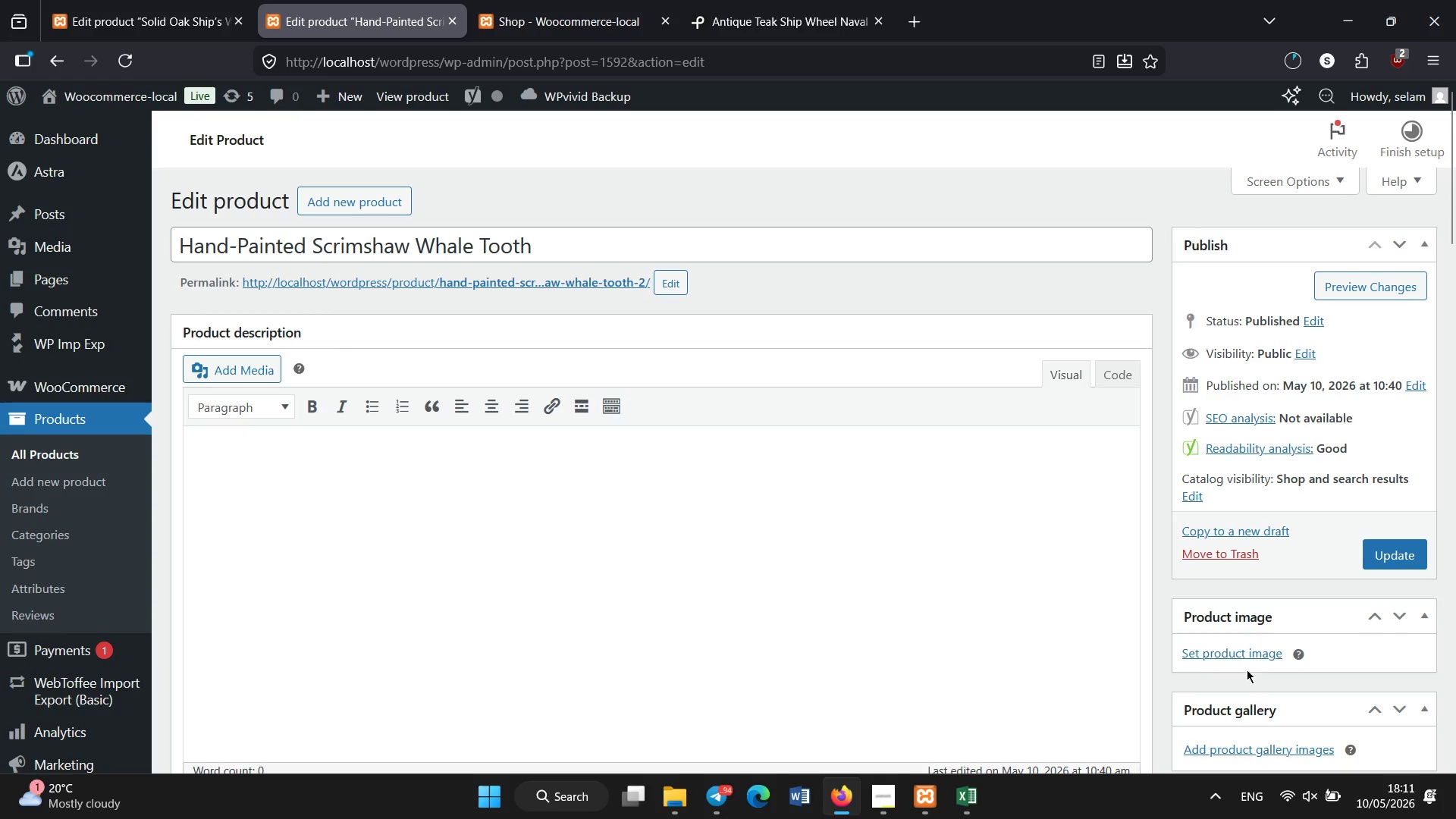 
left_click([1245, 660])
 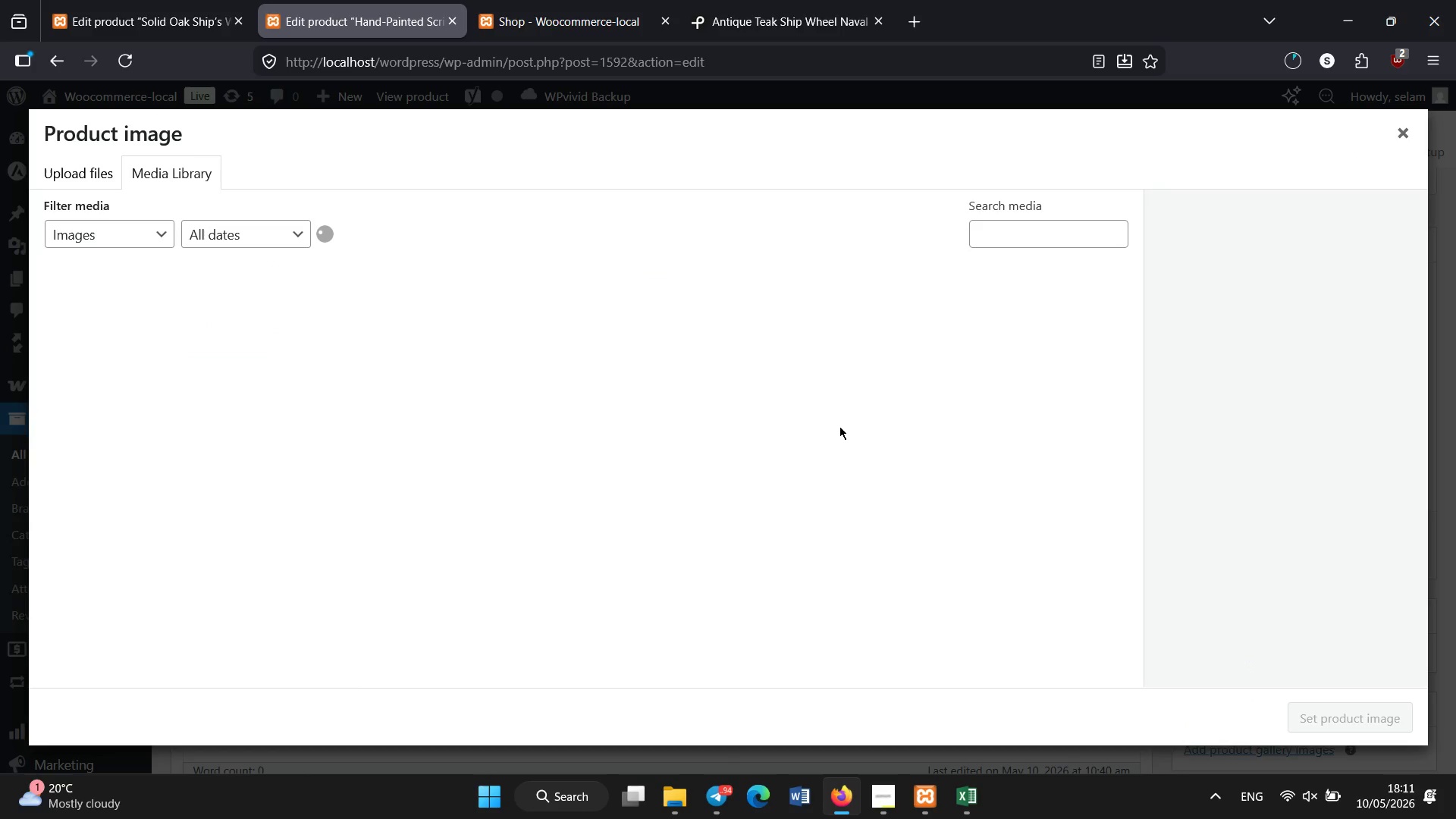 
wait(9.97)
 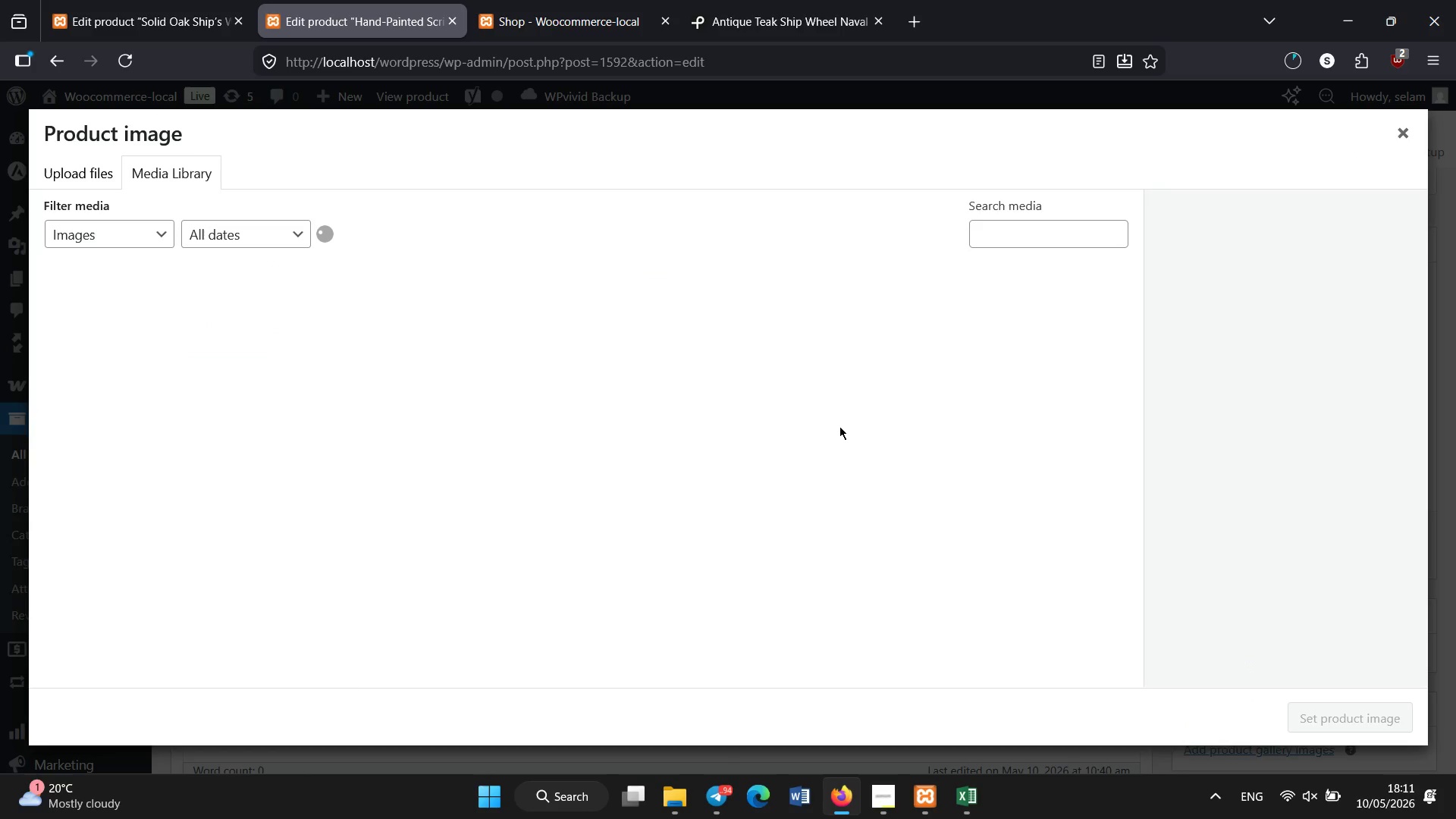 
scroll: coordinate [627, 394], scroll_direction: down, amount: 1.0
 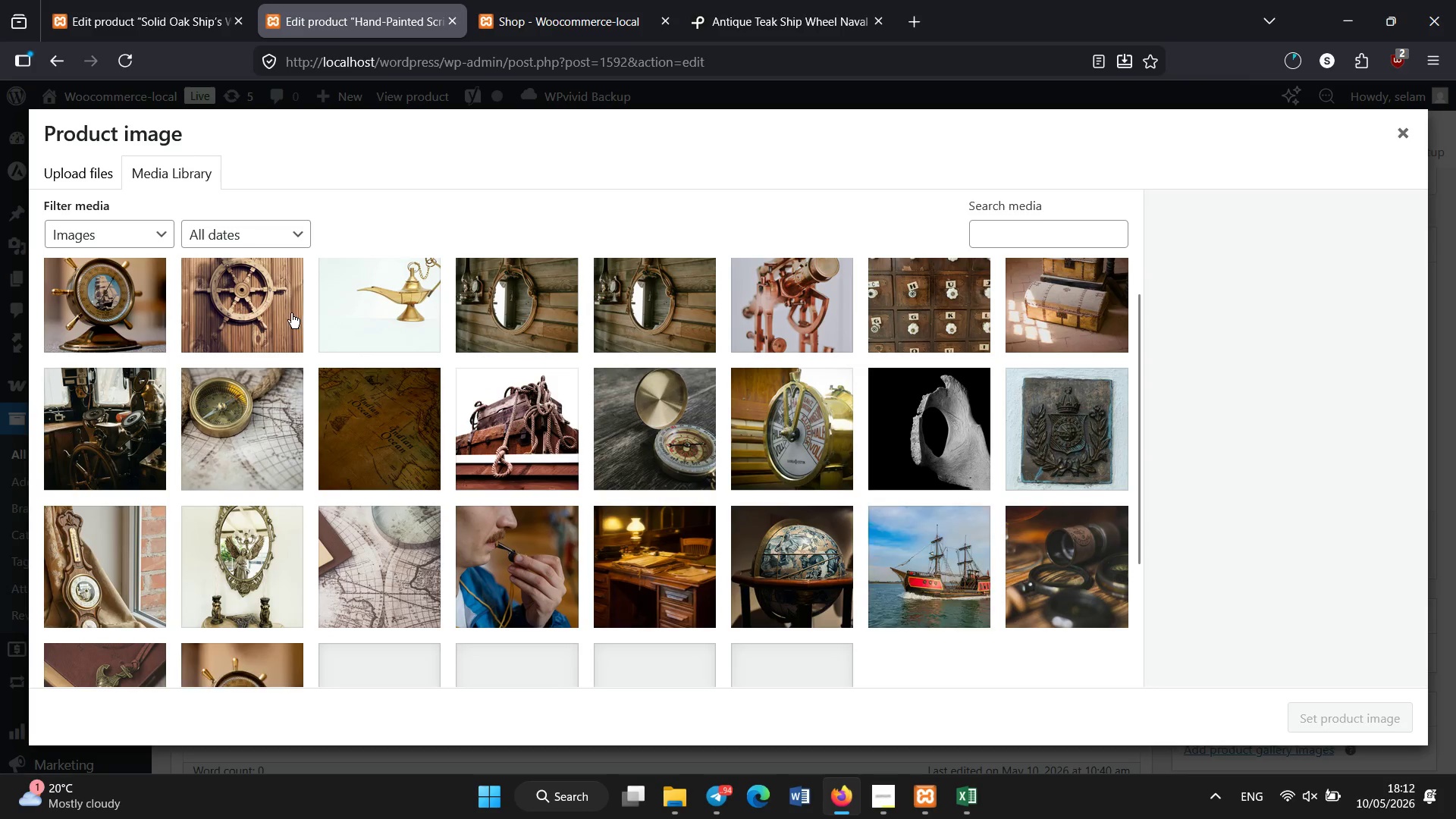 
left_click([291, 313])
 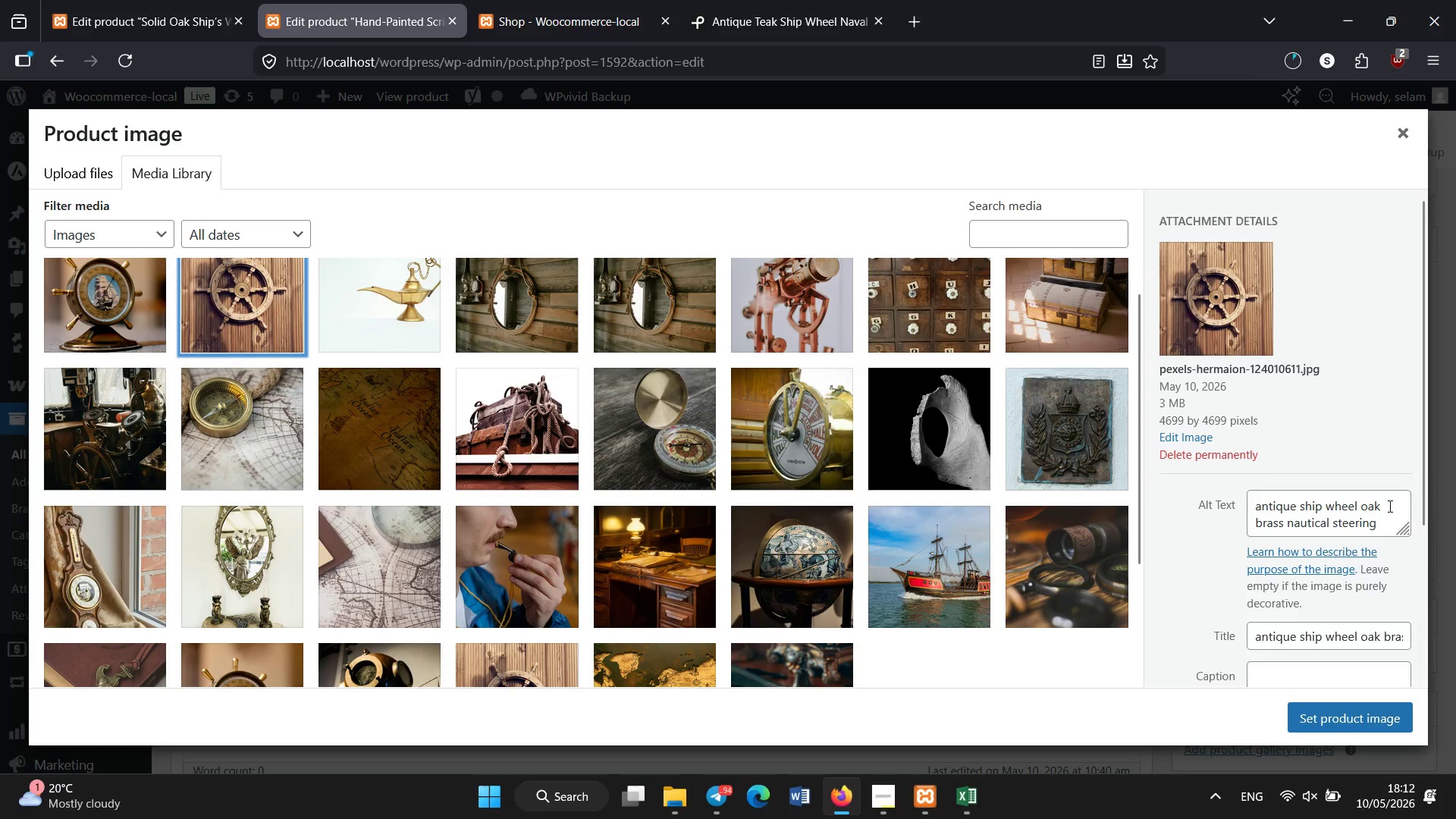 
left_click([1362, 513])
 